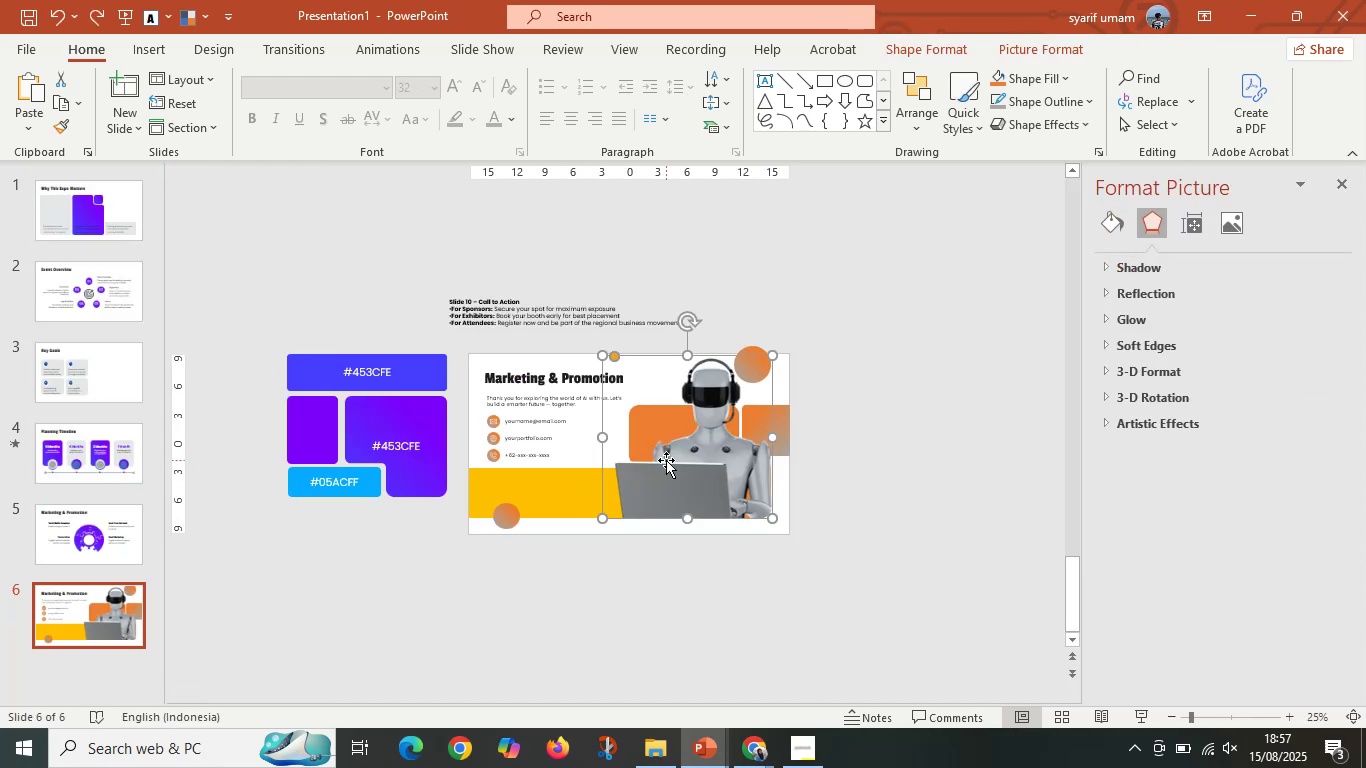 
key(Delete)
 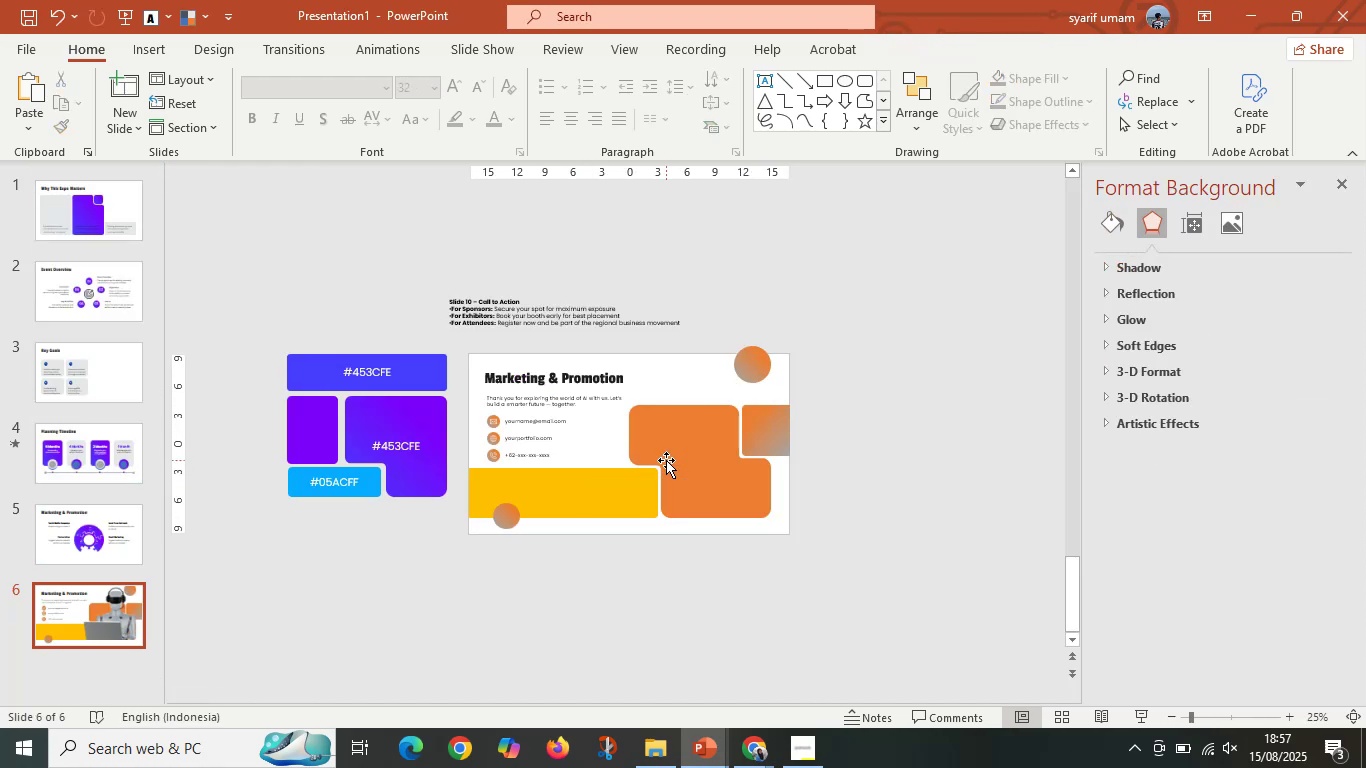 
hold_key(key=ControlLeft, duration=0.36)
scroll: coordinate [666, 460], scroll_direction: up, amount: 1.0
 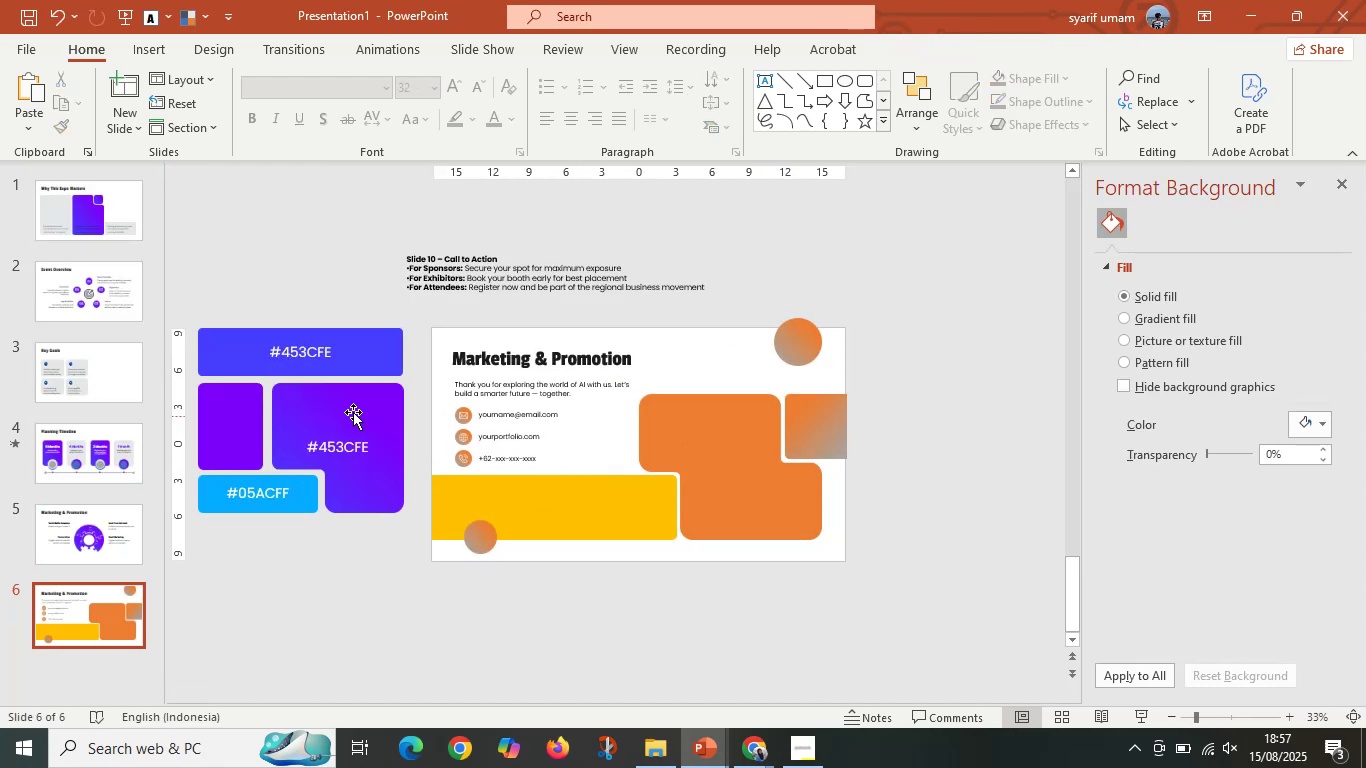 
double_click([353, 412])
 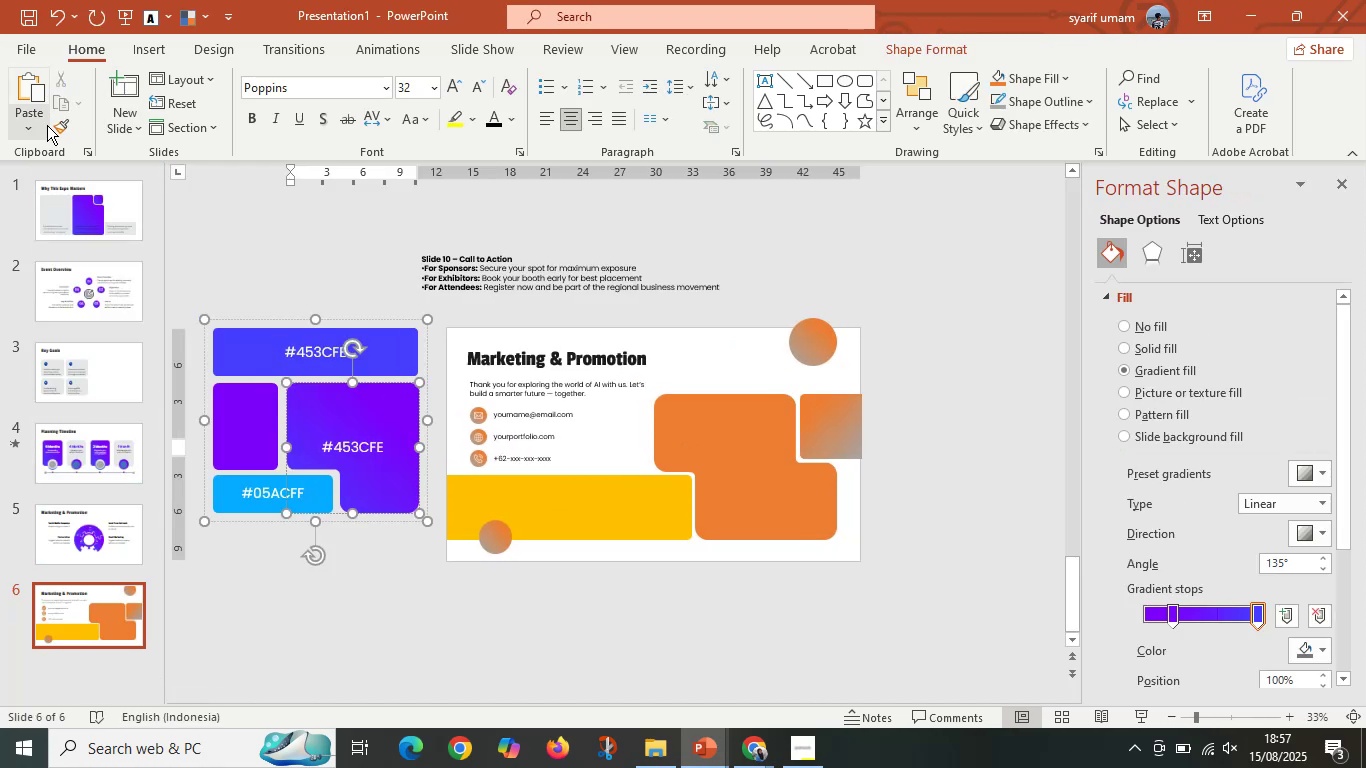 
double_click([54, 123])
 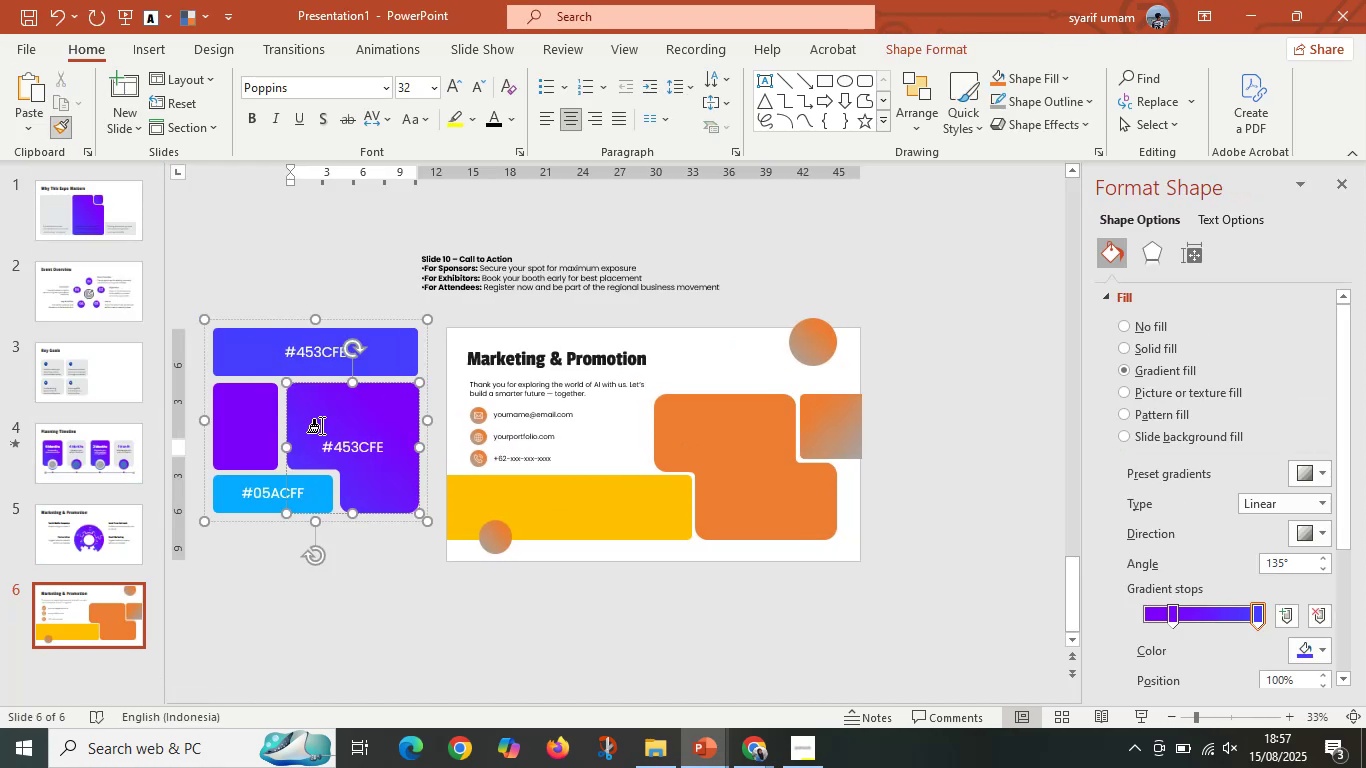 
left_click([327, 439])
 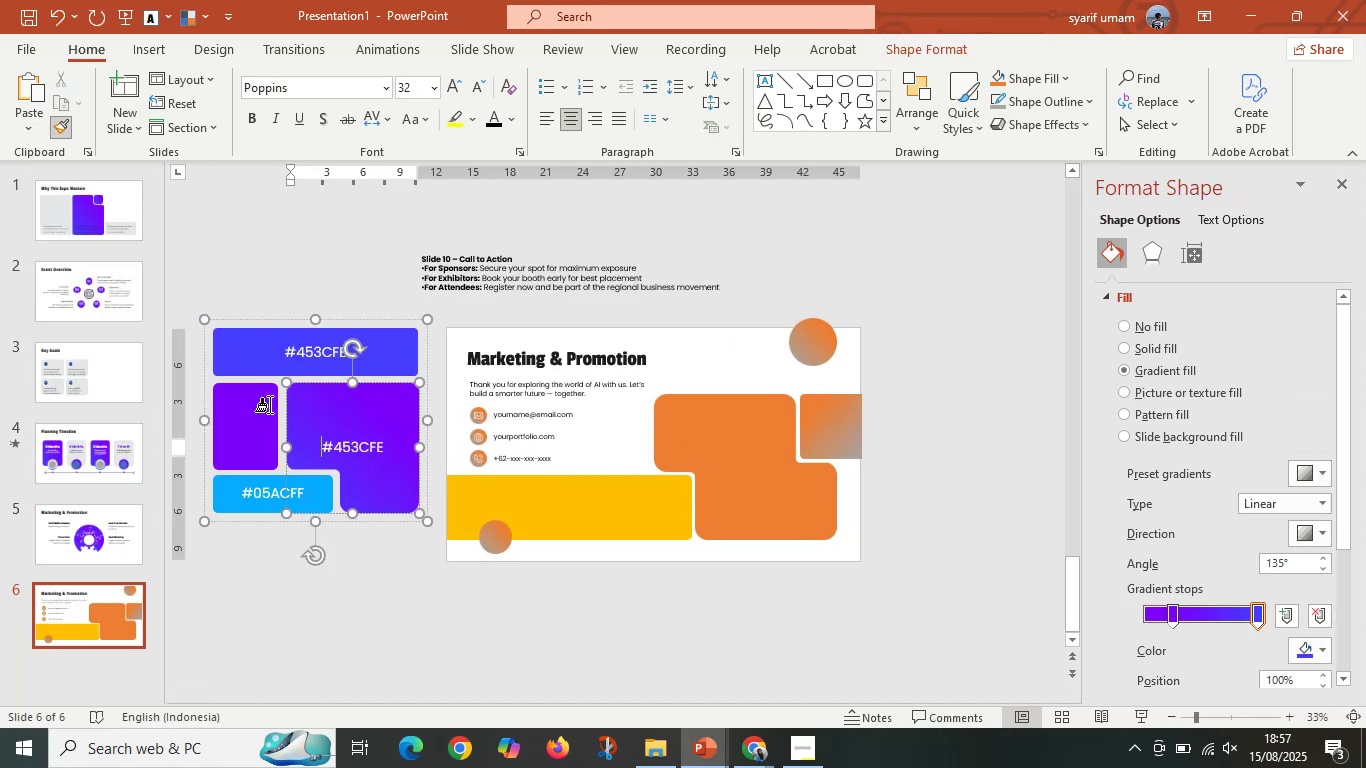 
left_click([258, 402])
 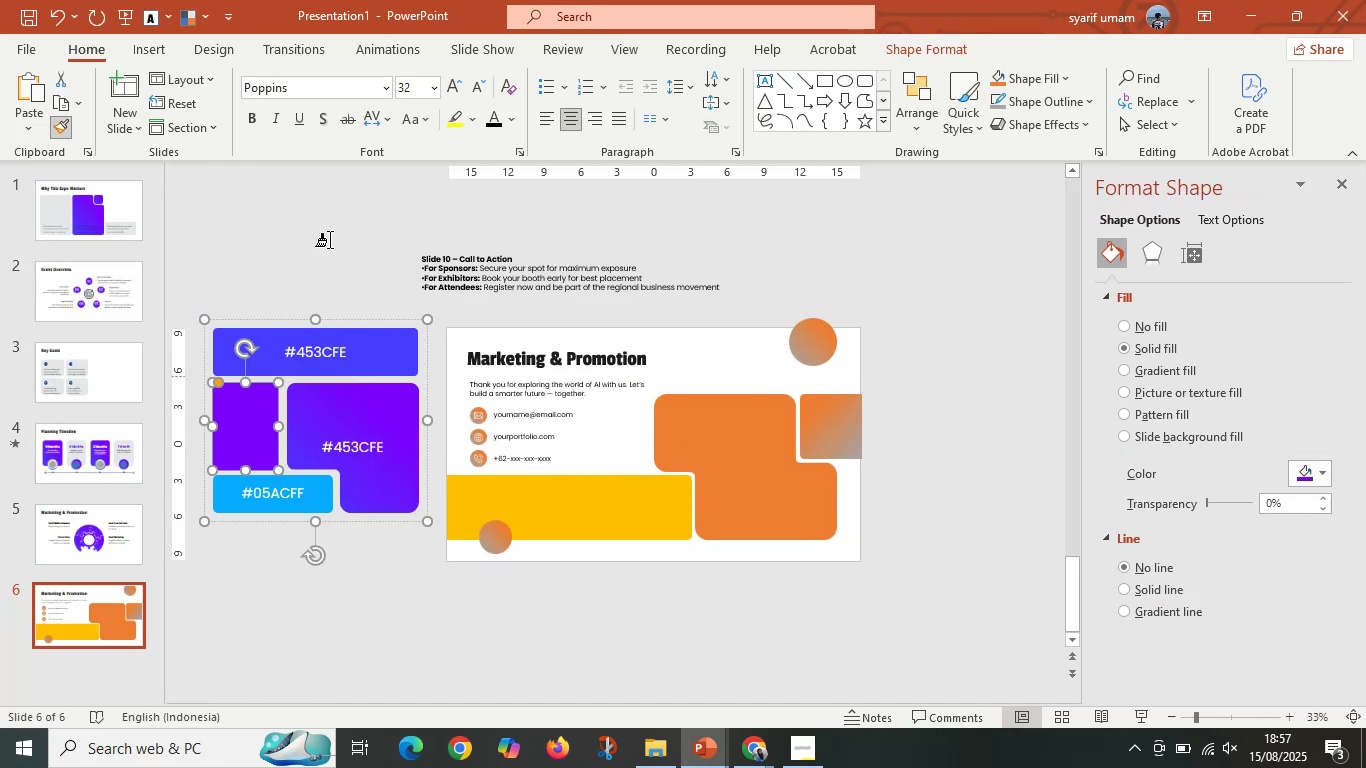 
left_click([344, 173])
 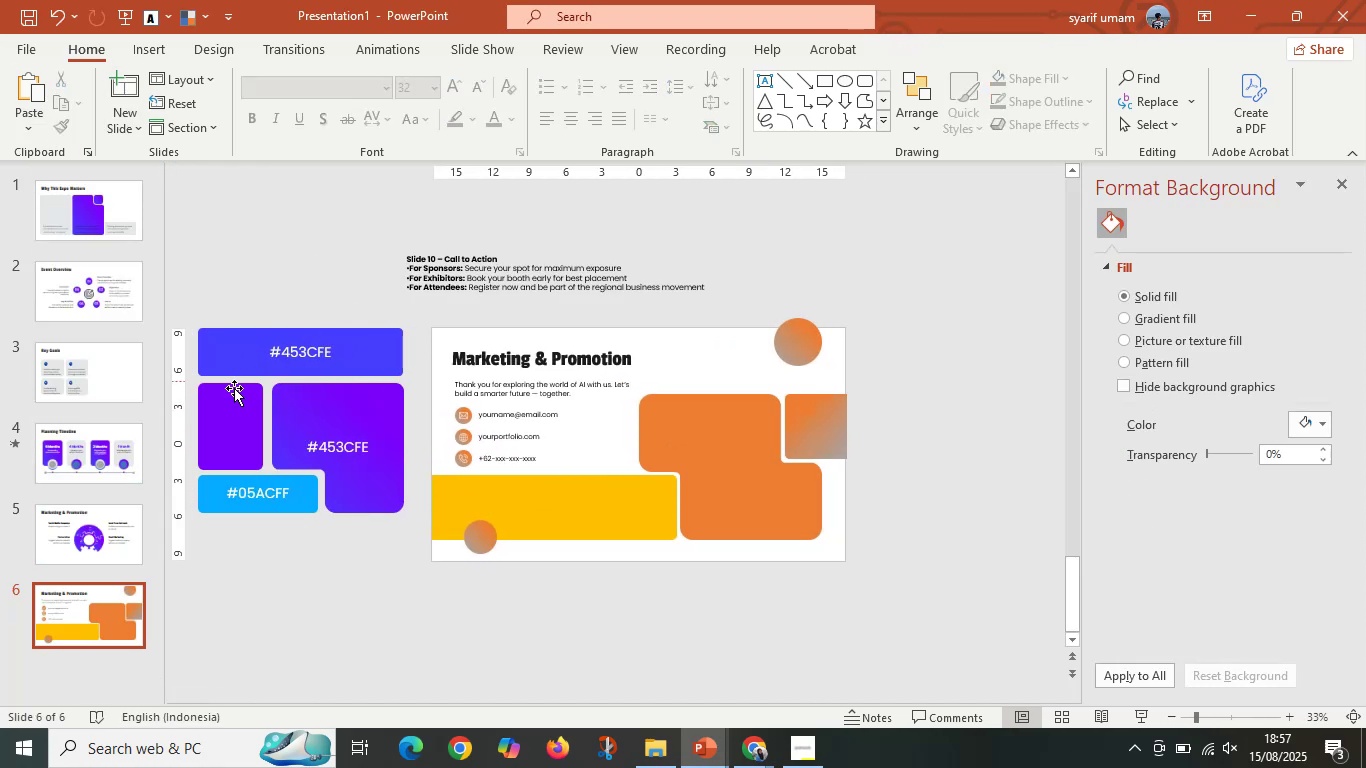 
double_click([236, 420])
 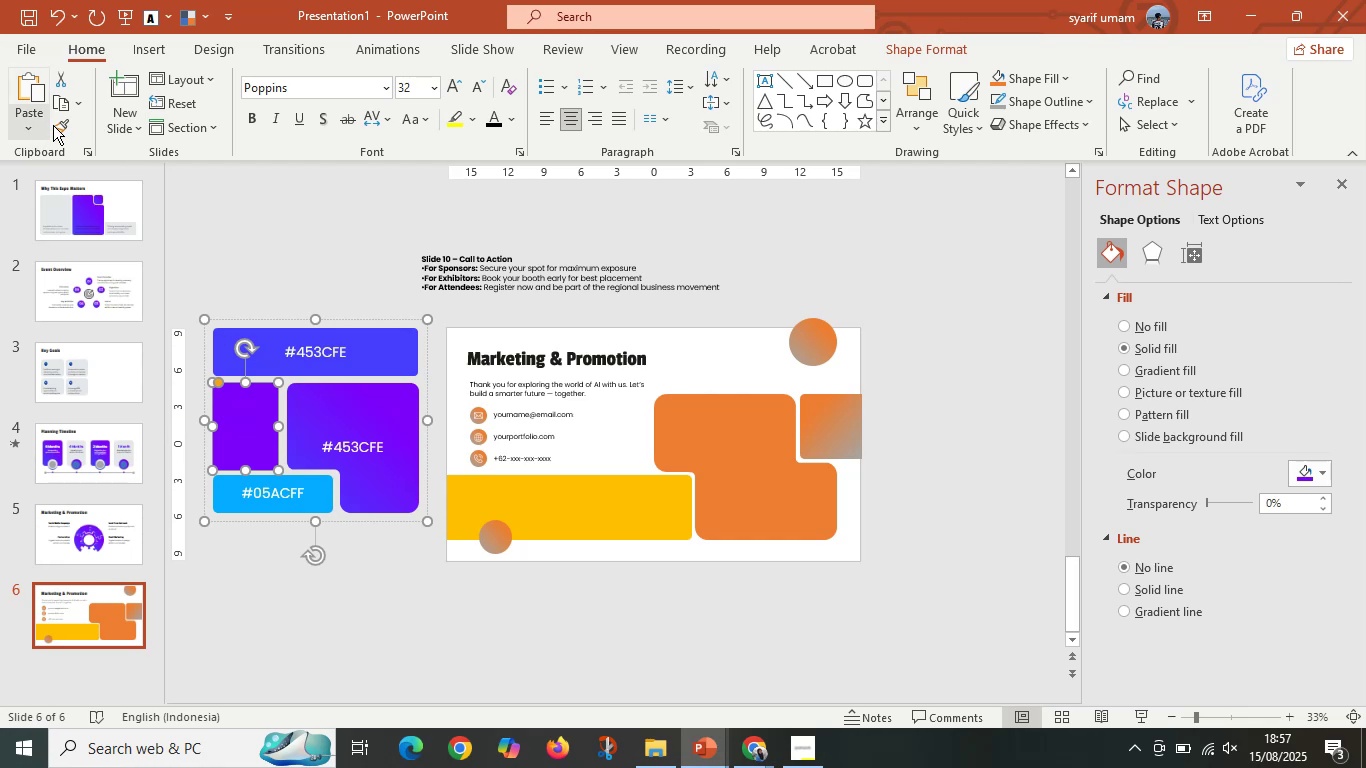 
double_click([58, 126])
 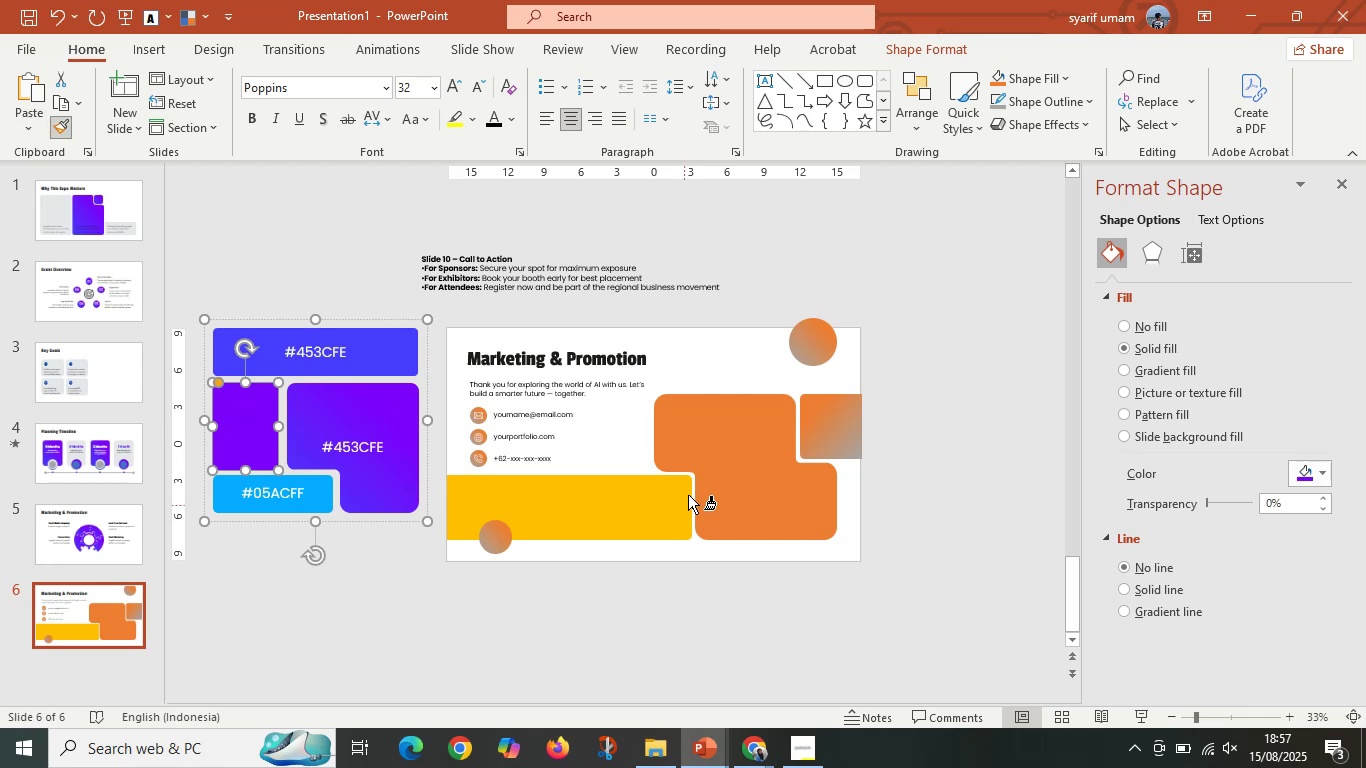 
left_click([705, 437])
 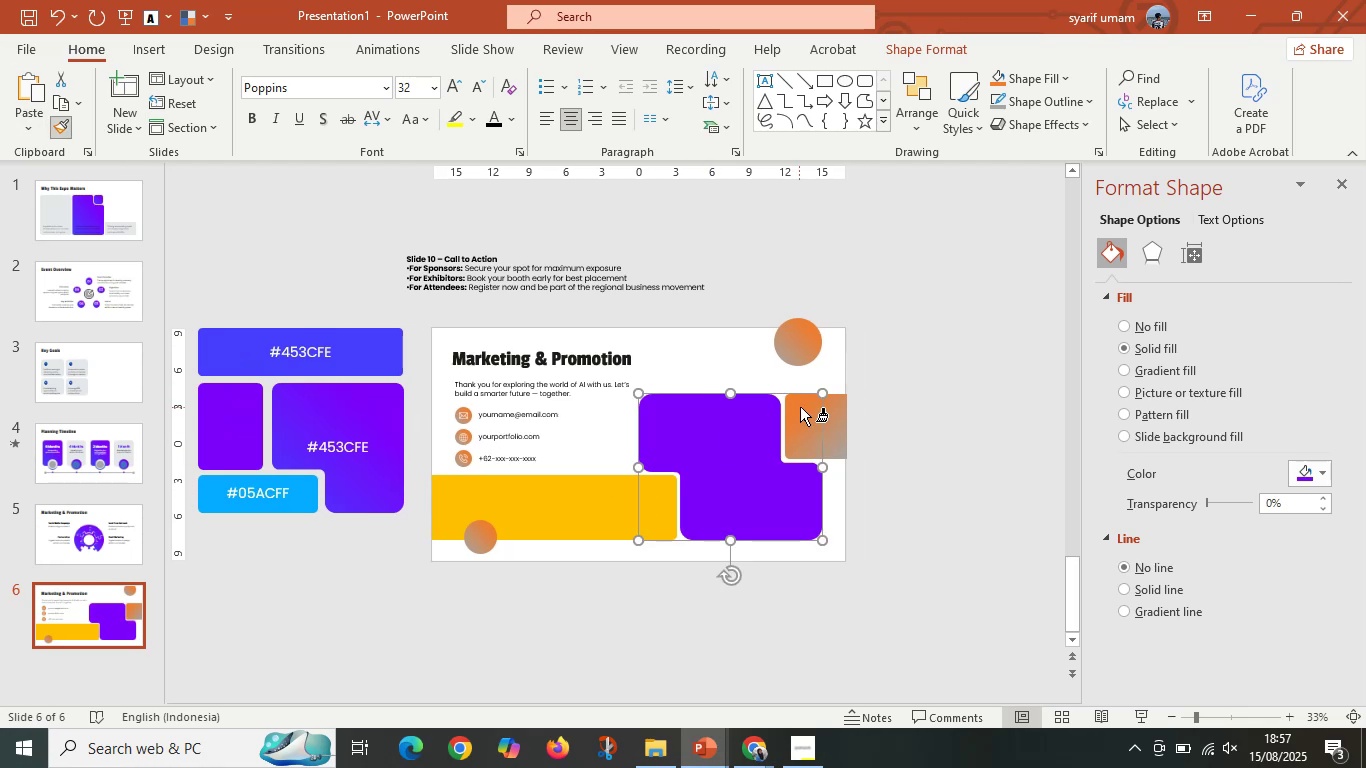 
left_click([812, 421])
 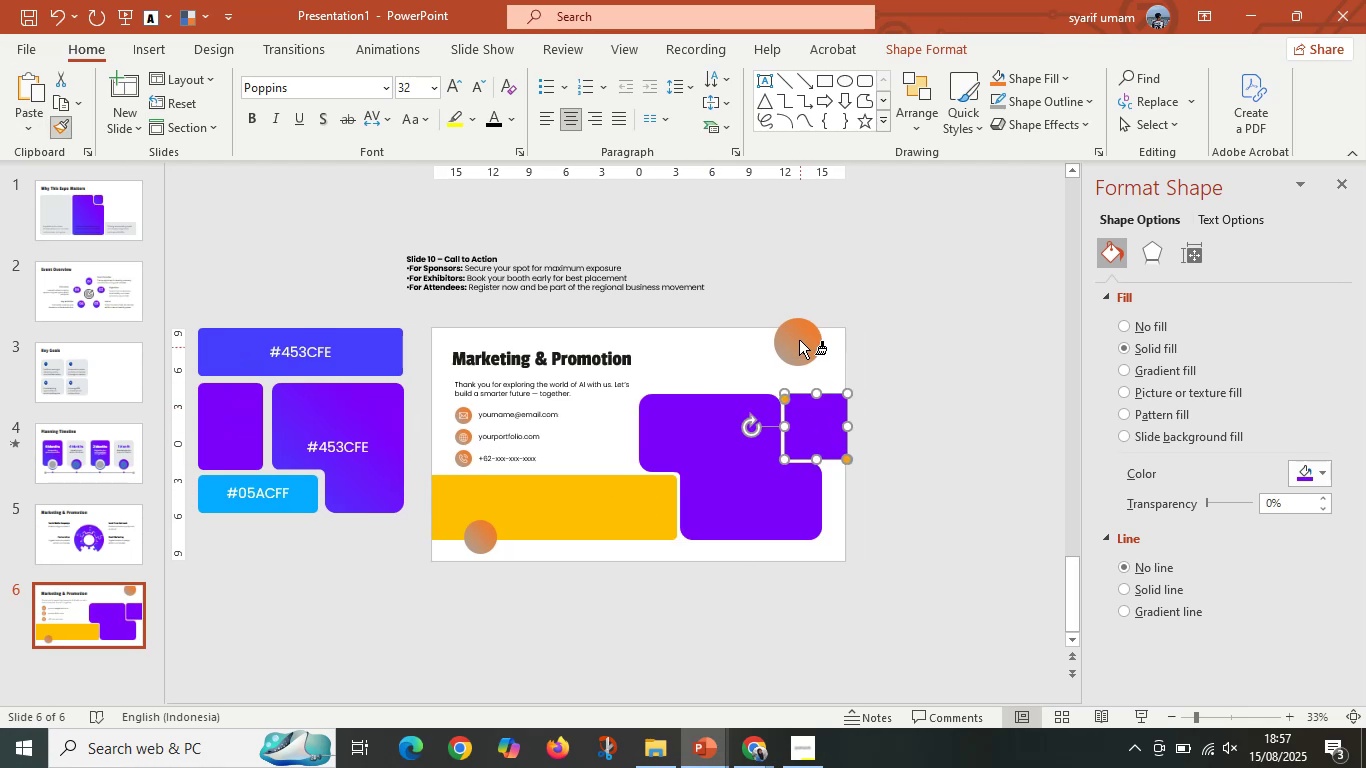 
double_click([799, 339])
 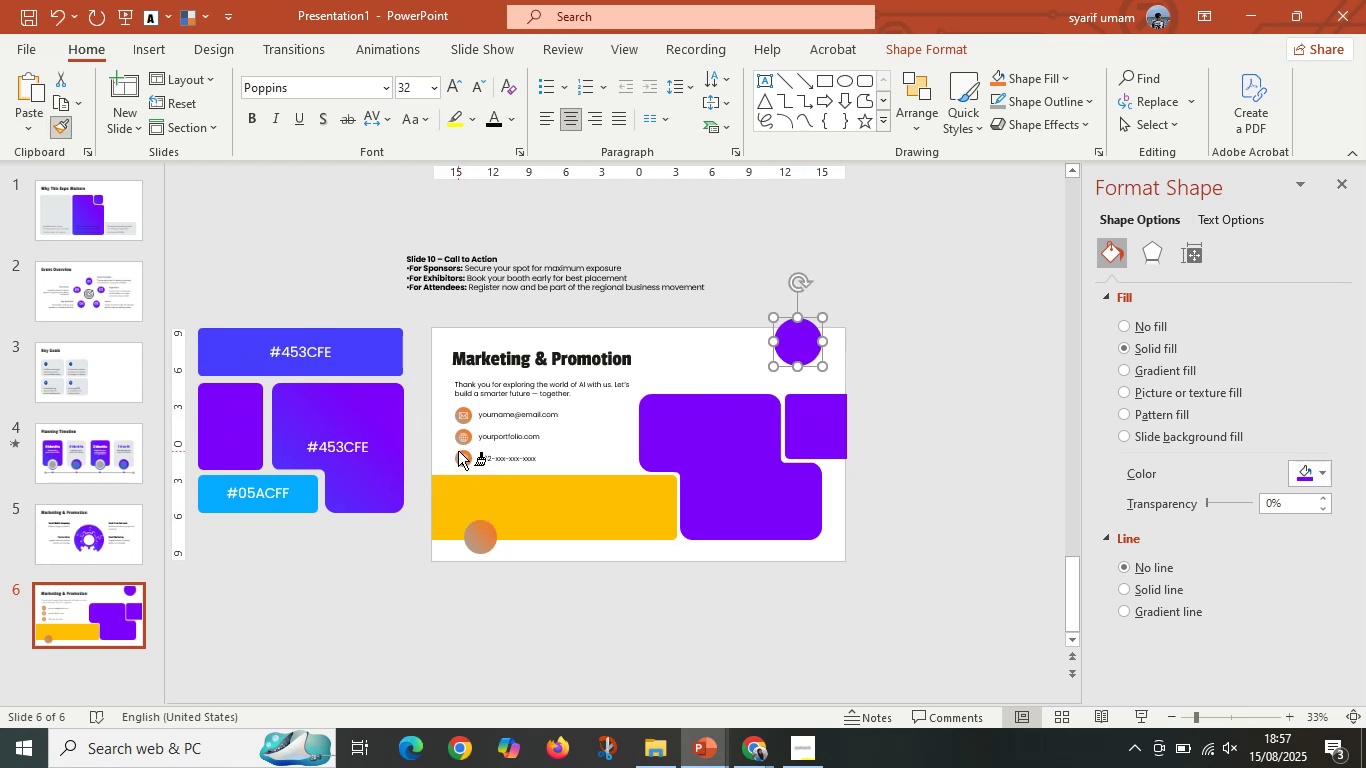 
hold_key(key=ControlLeft, duration=0.4)
scroll: coordinate [458, 462], scroll_direction: up, amount: 5.0
 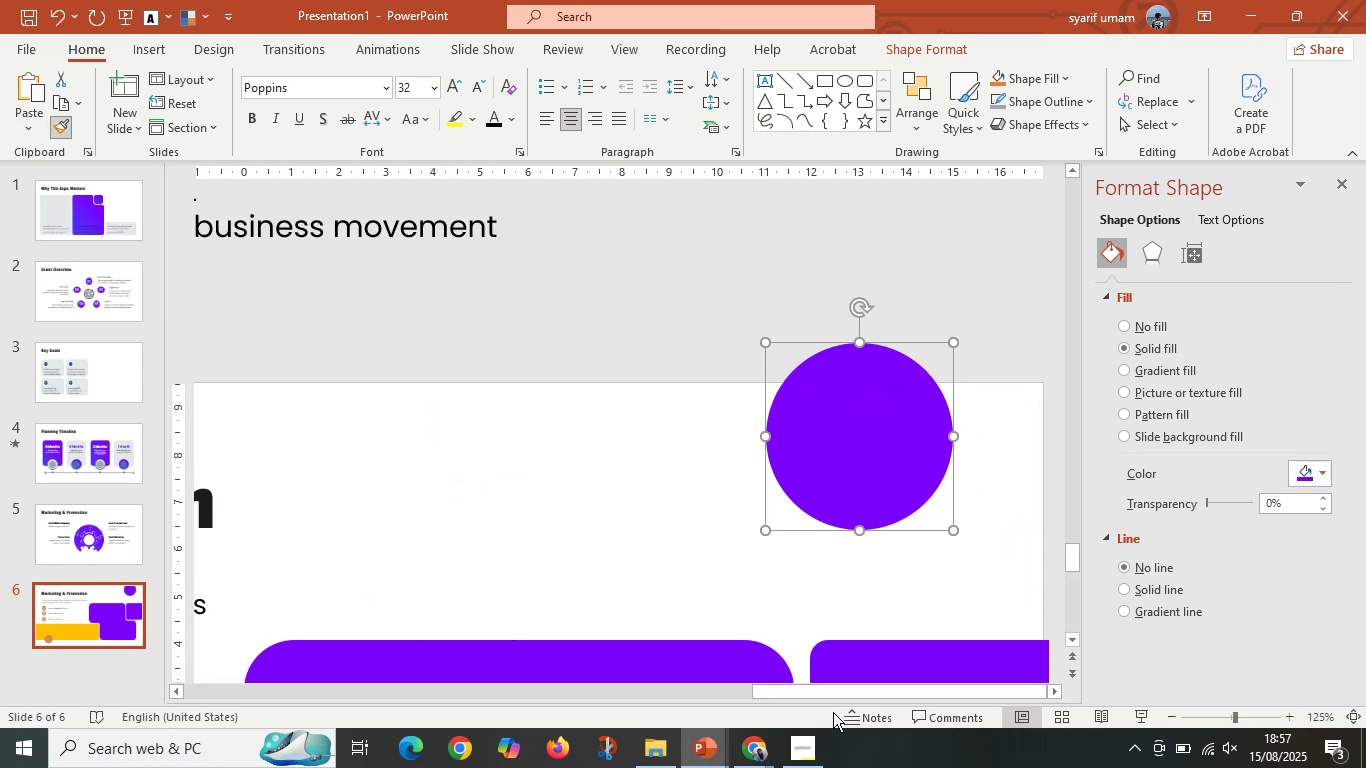 
left_click_drag(start_coordinate=[832, 690], to_coordinate=[391, 704])
 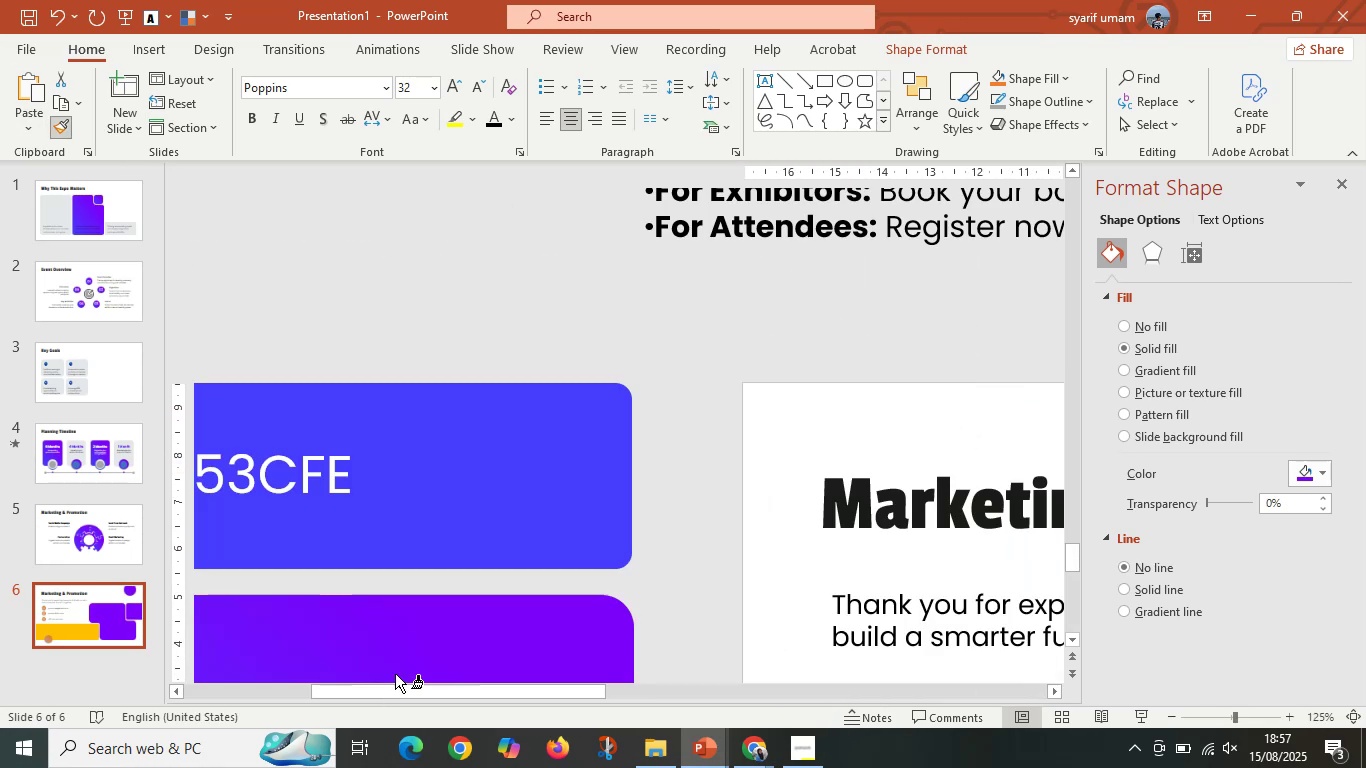 
scroll: coordinate [720, 605], scroll_direction: down, amount: 11.0
 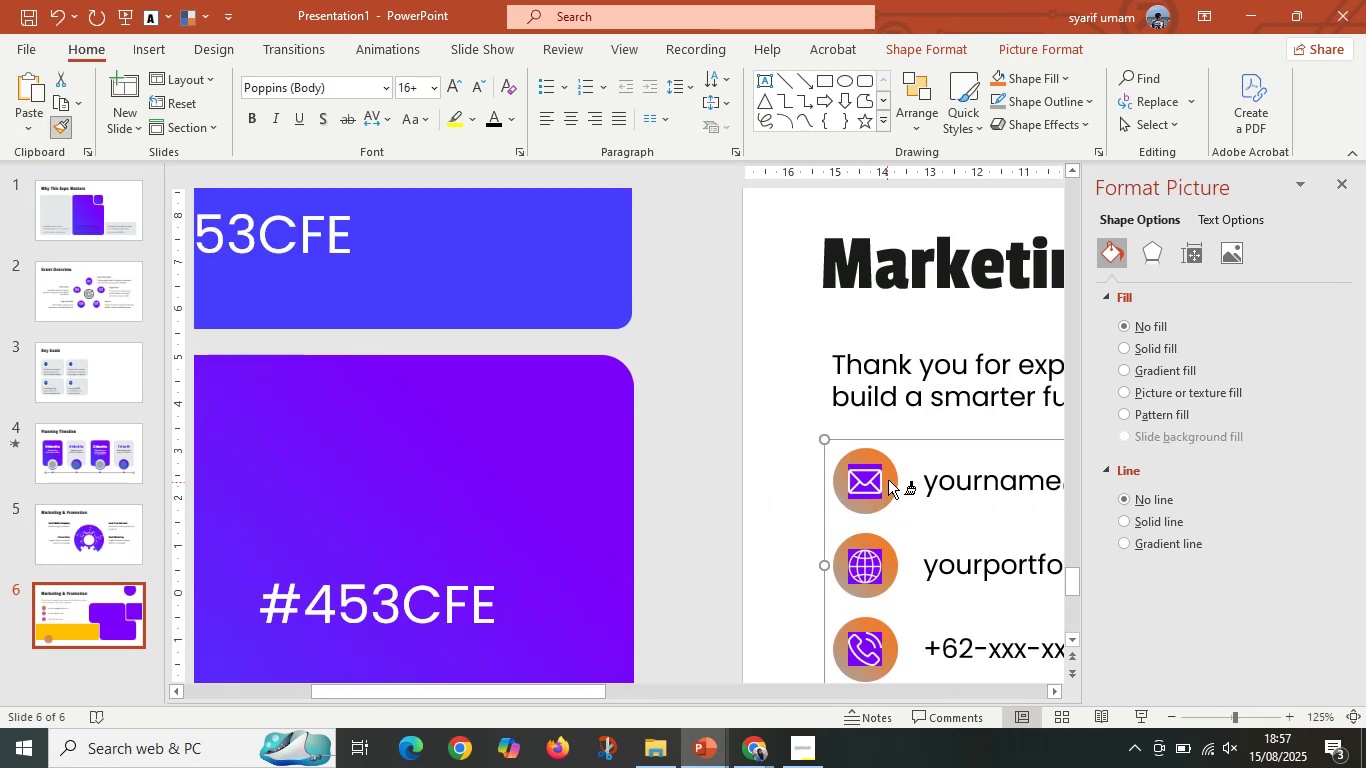 
left_click([890, 483])
 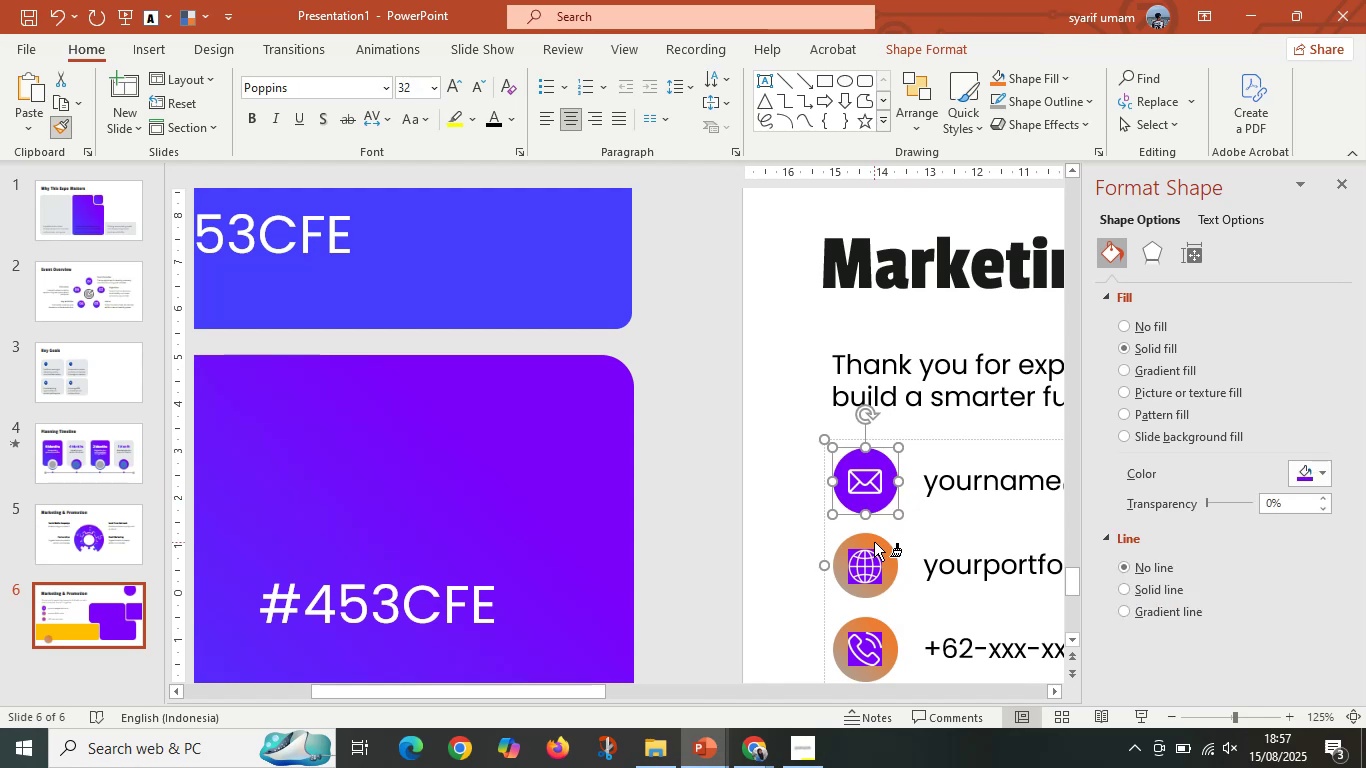 
left_click([878, 541])
 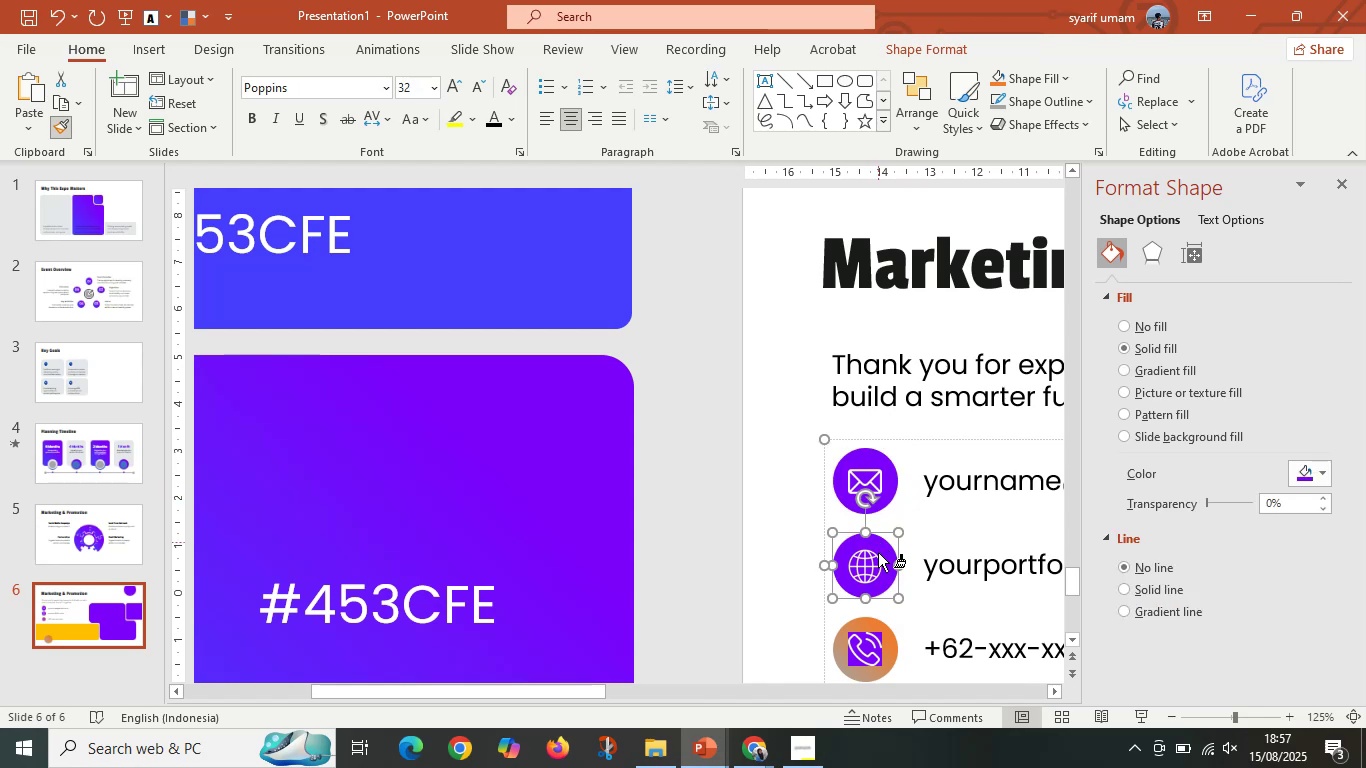 
scroll: coordinate [870, 589], scroll_direction: down, amount: 4.0
 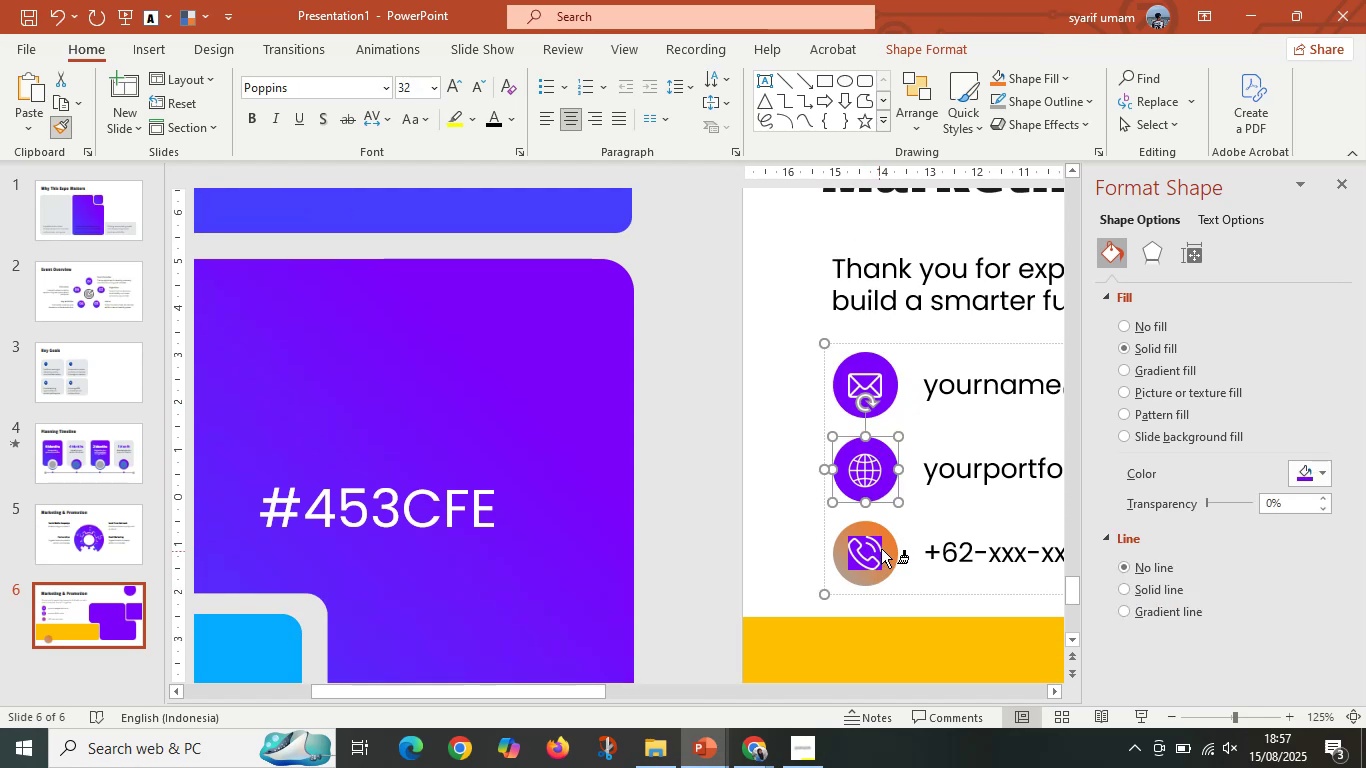 
left_click([890, 541])
 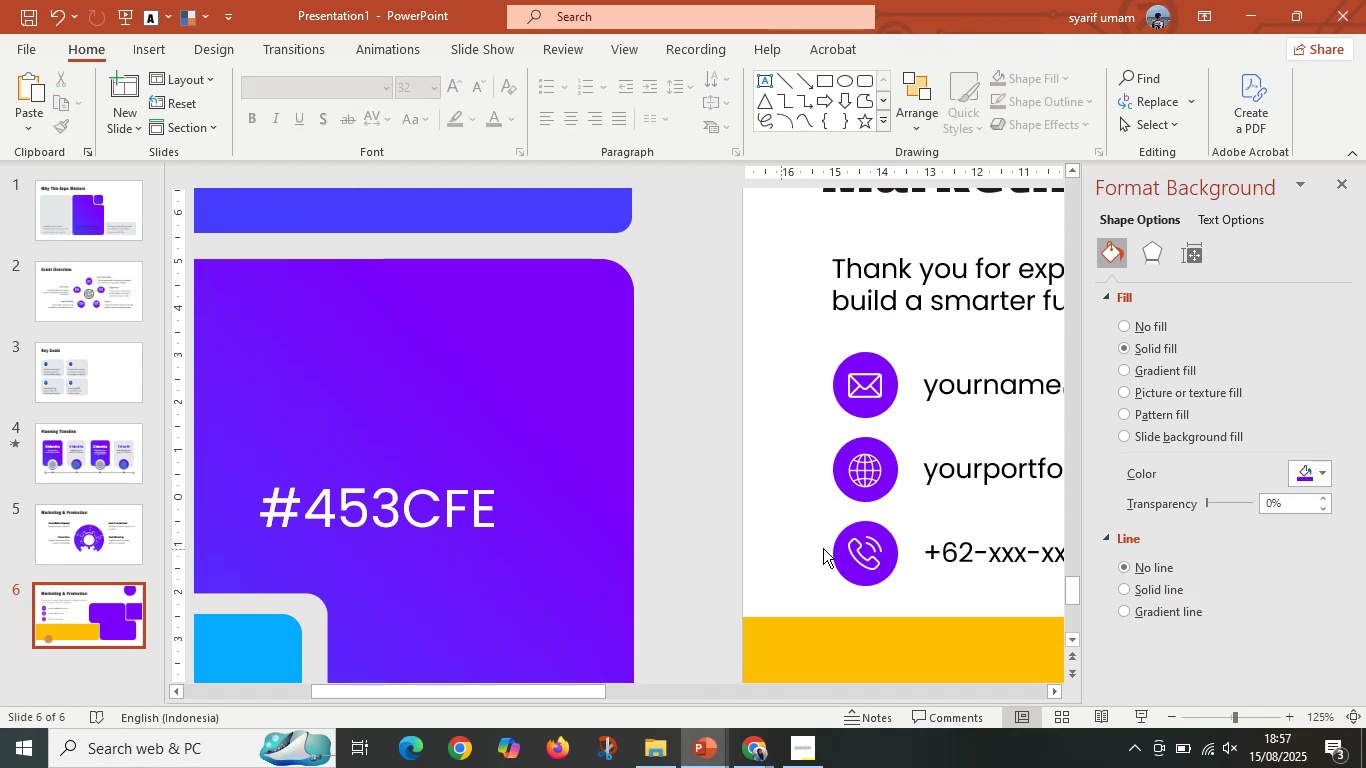 
double_click([868, 550])
 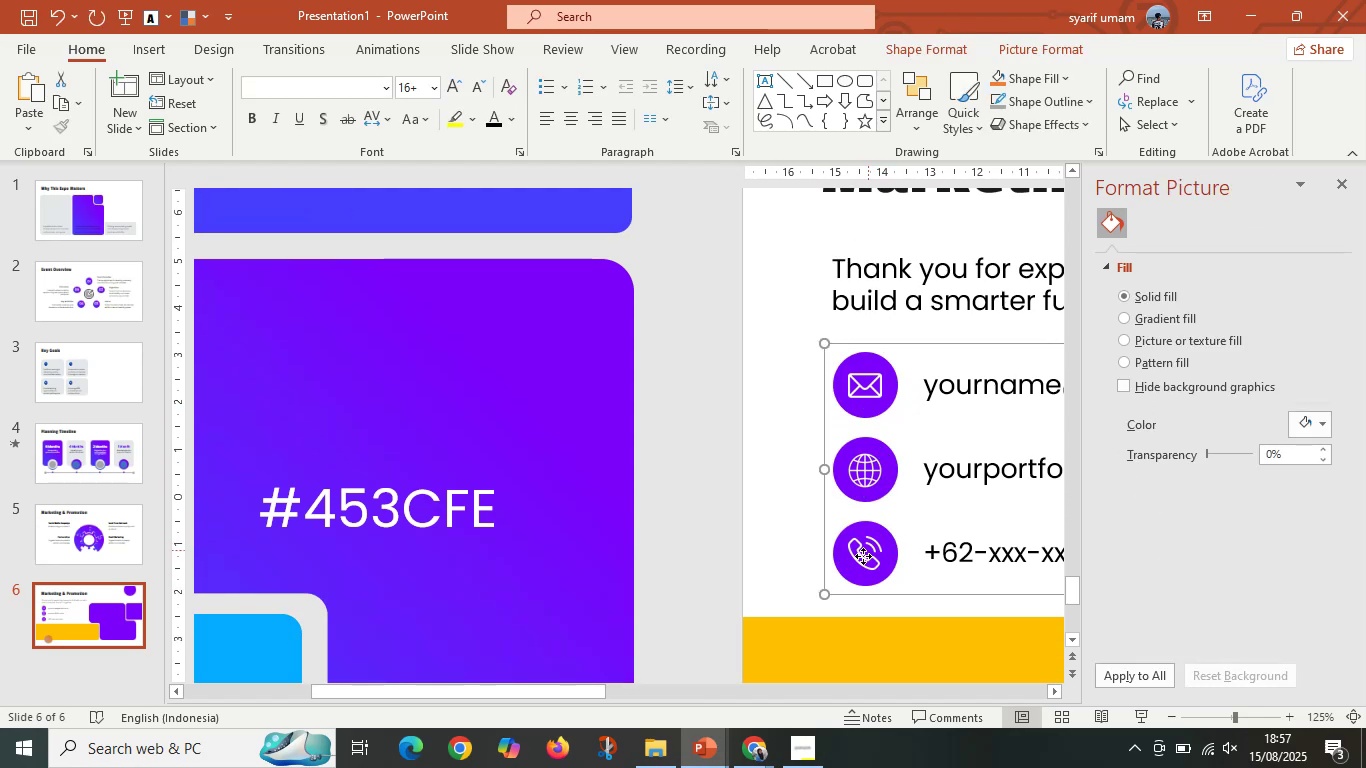 
triple_click([863, 556])
 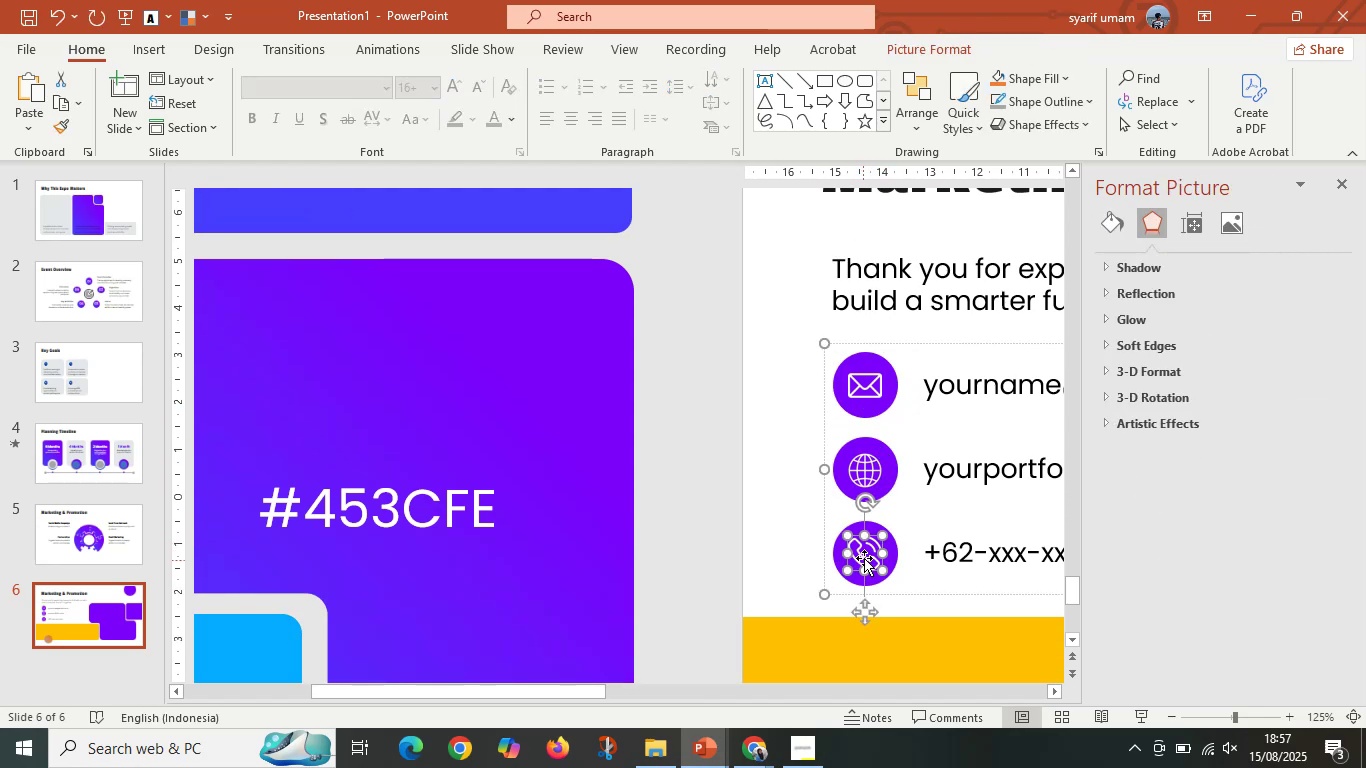 
key(Delete)
 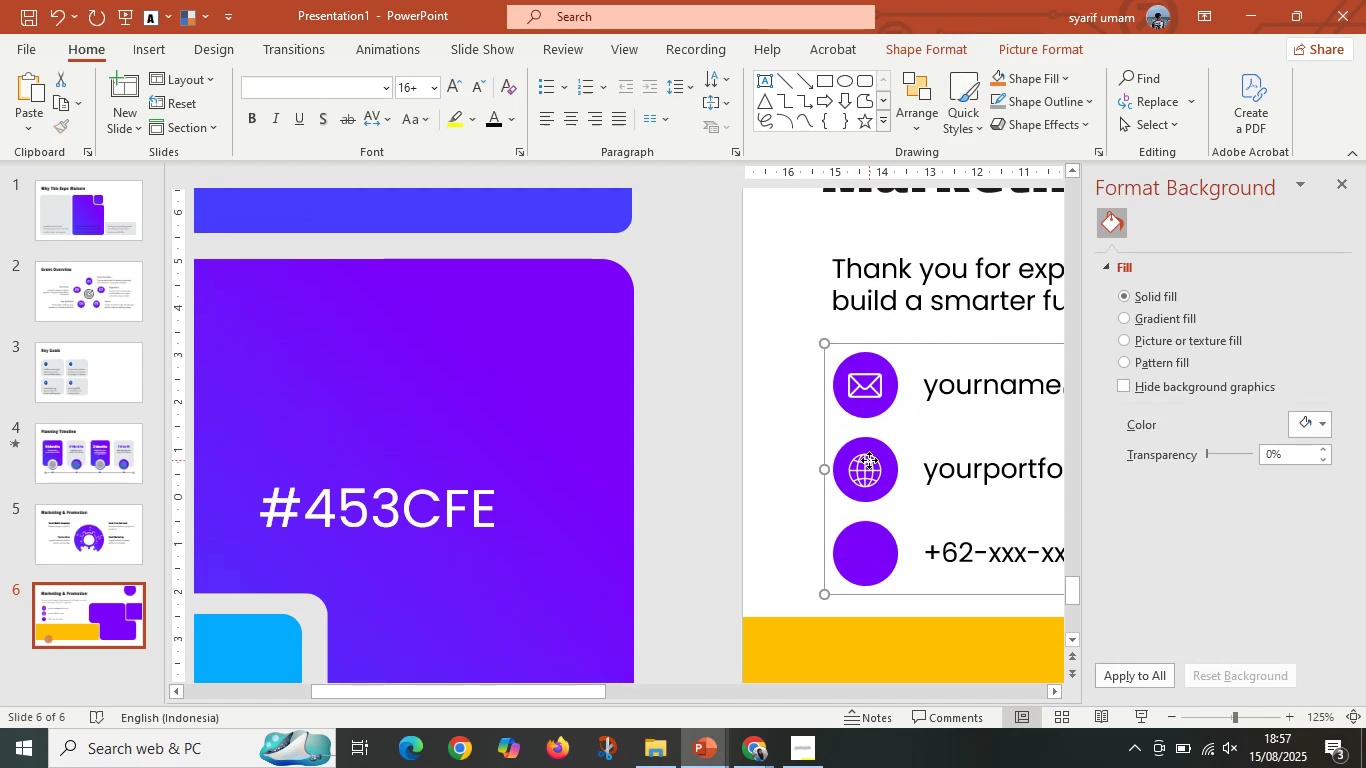 
double_click([867, 466])
 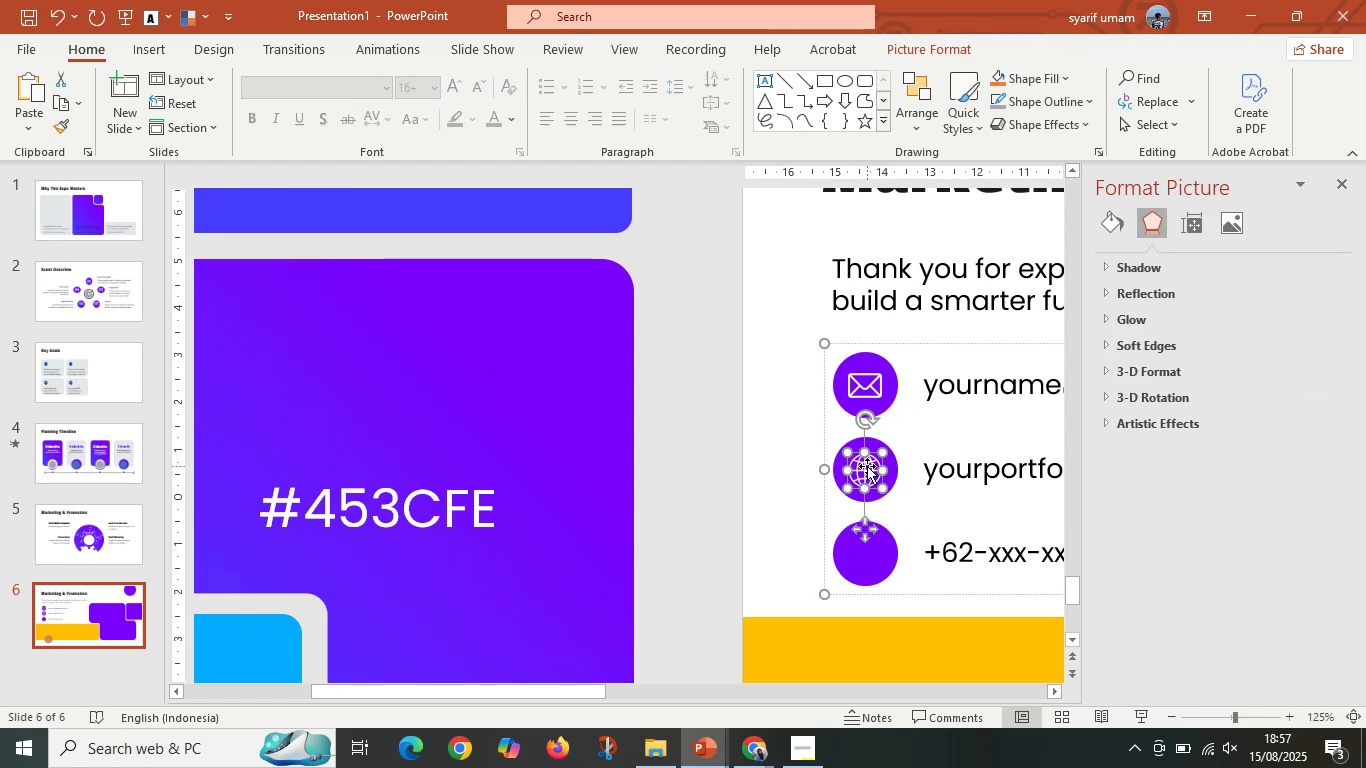 
key(Delete)
 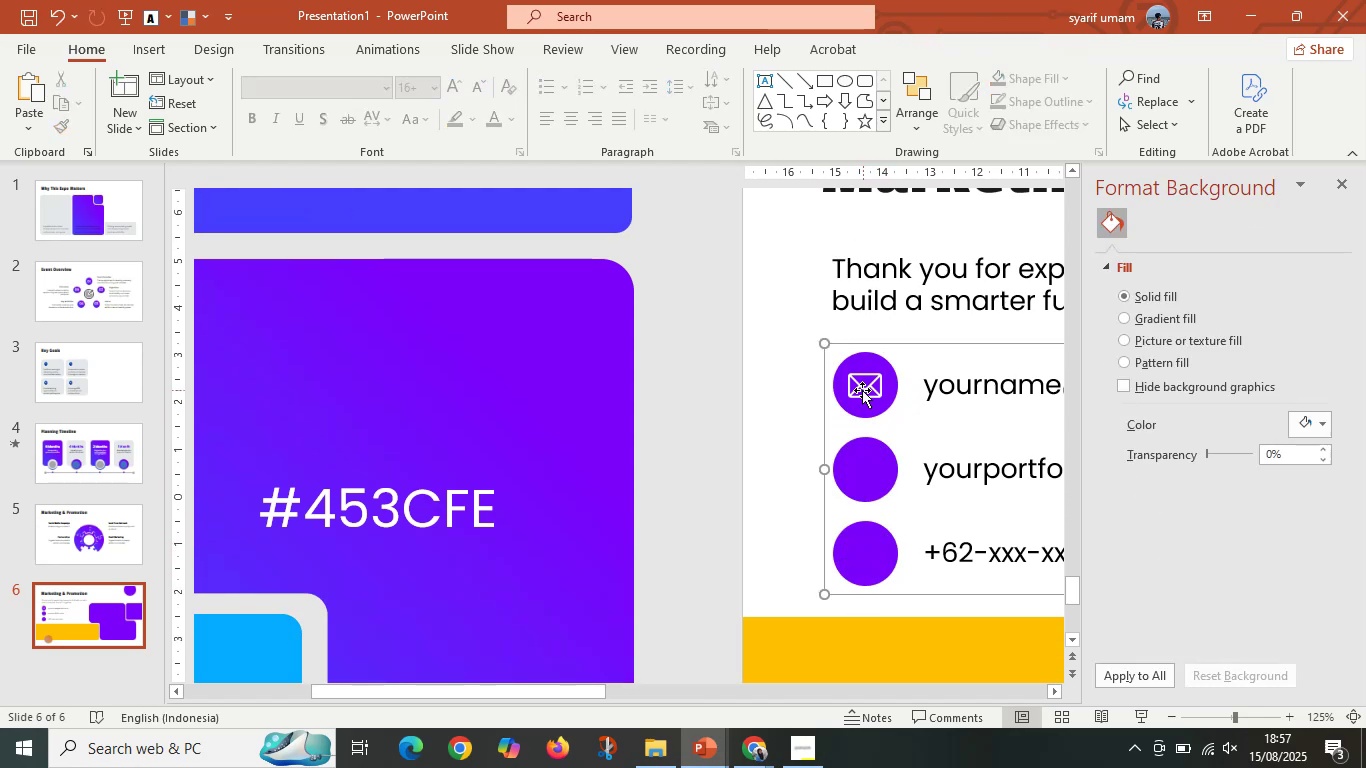 
double_click([860, 390])
 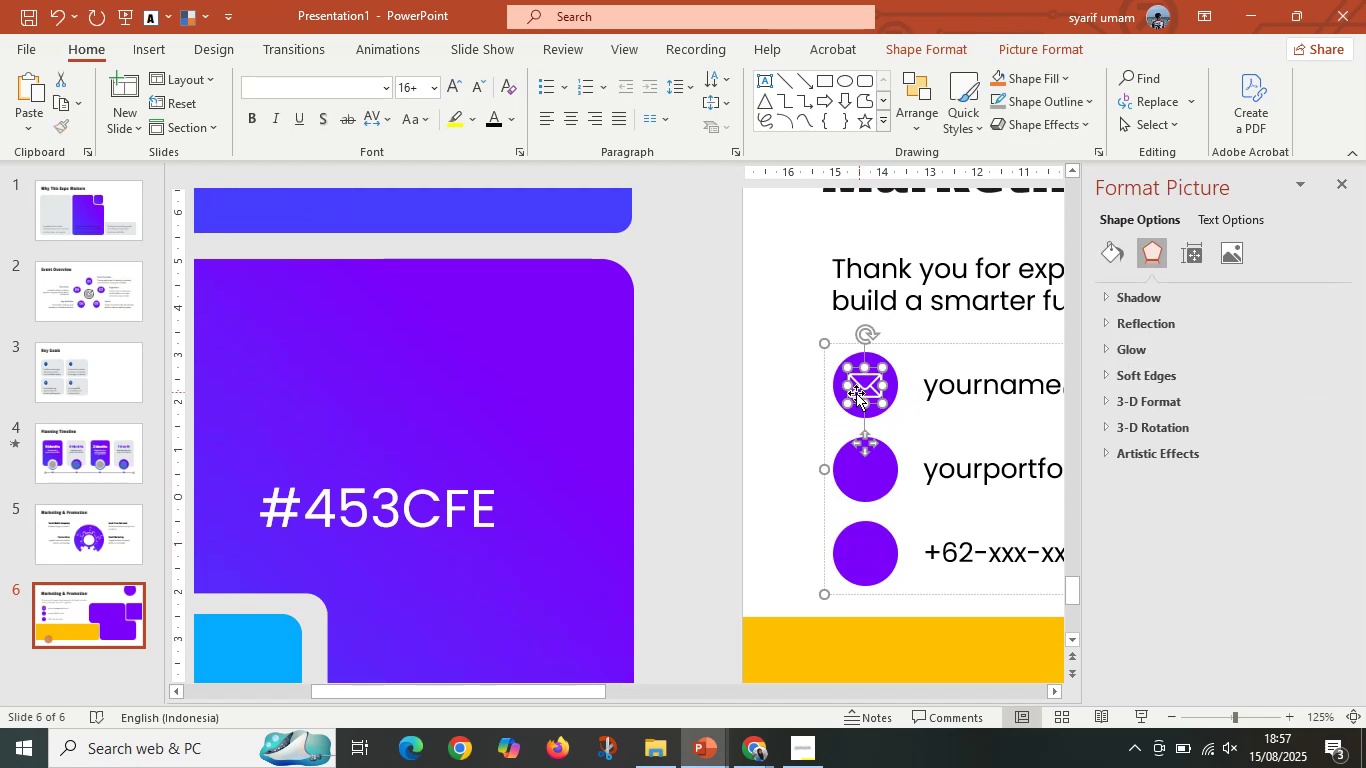 
key(Delete)
 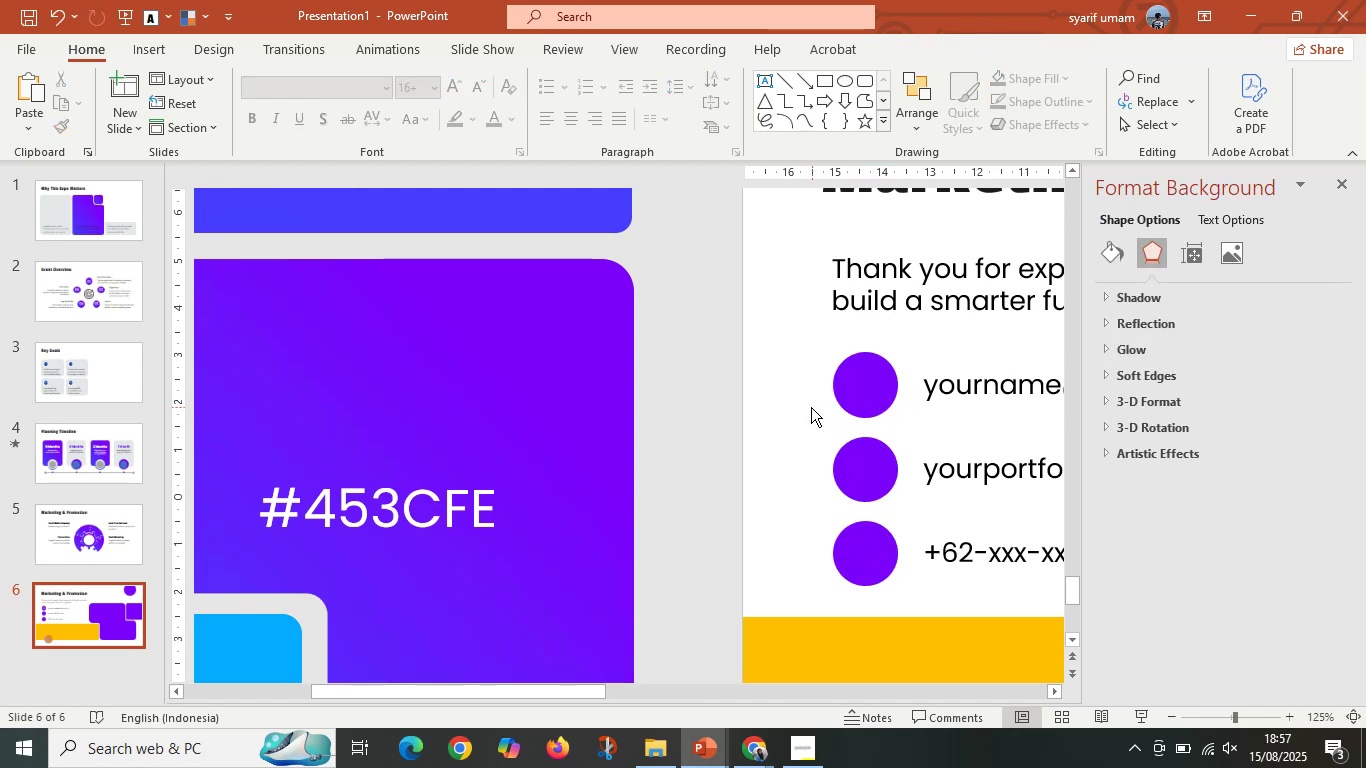 
left_click([811, 407])
 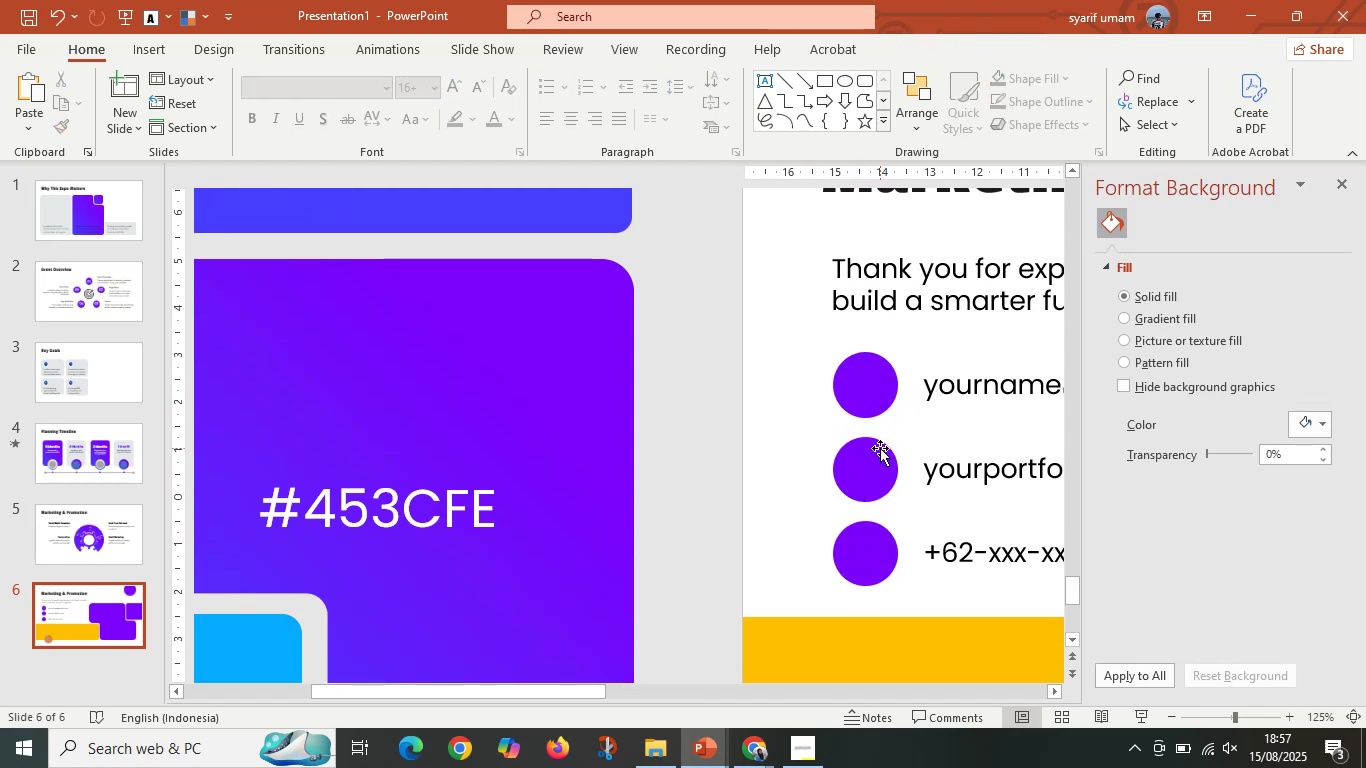 
hold_key(key=ControlLeft, duration=0.38)
scroll: coordinate [880, 448], scroll_direction: down, amount: 3.0
 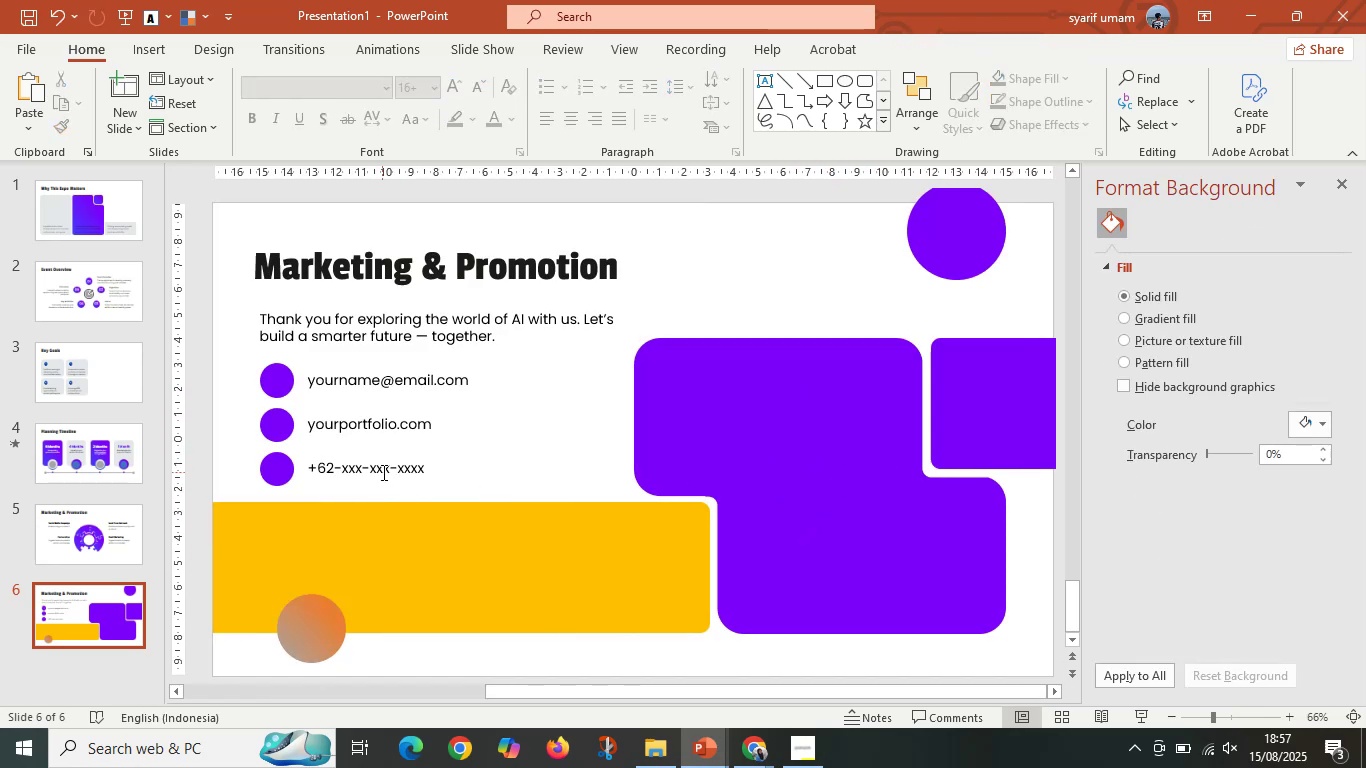 
left_click([382, 472])
 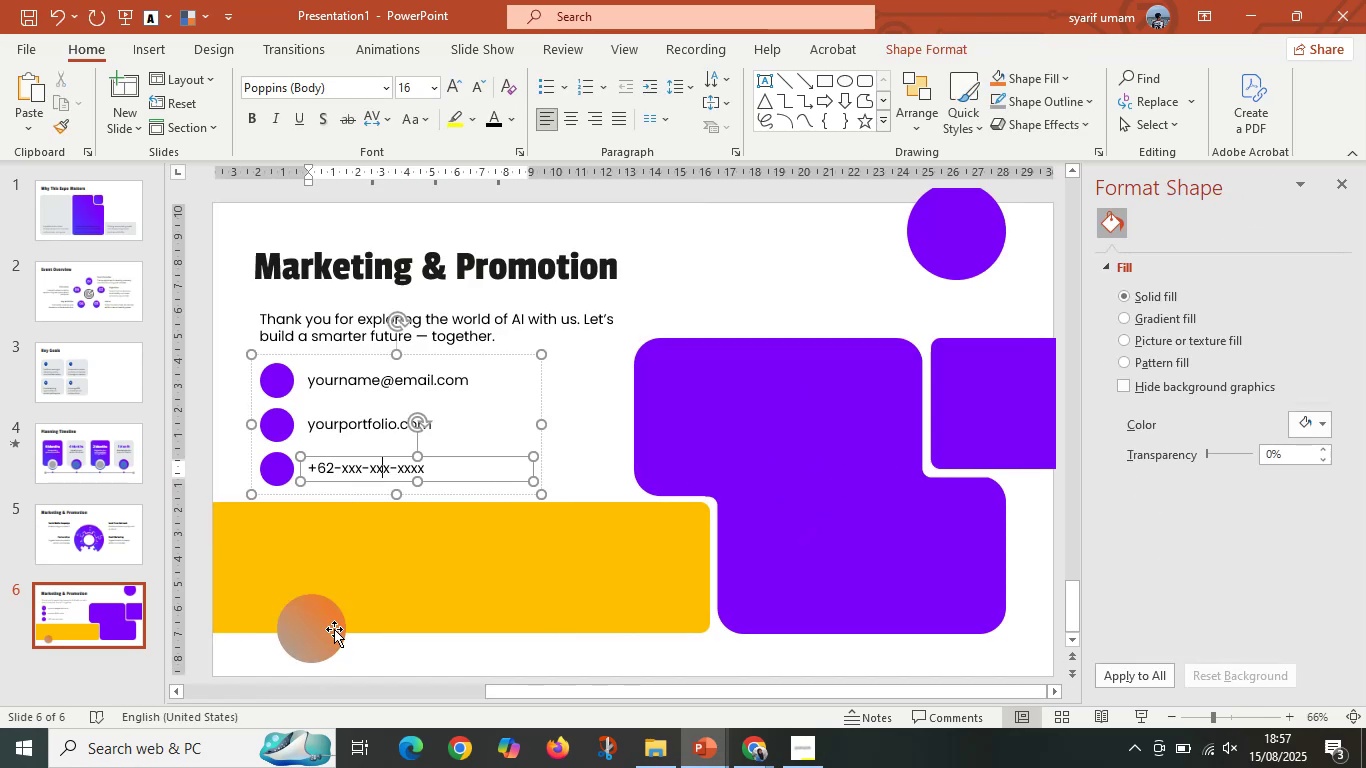 
left_click([331, 644])
 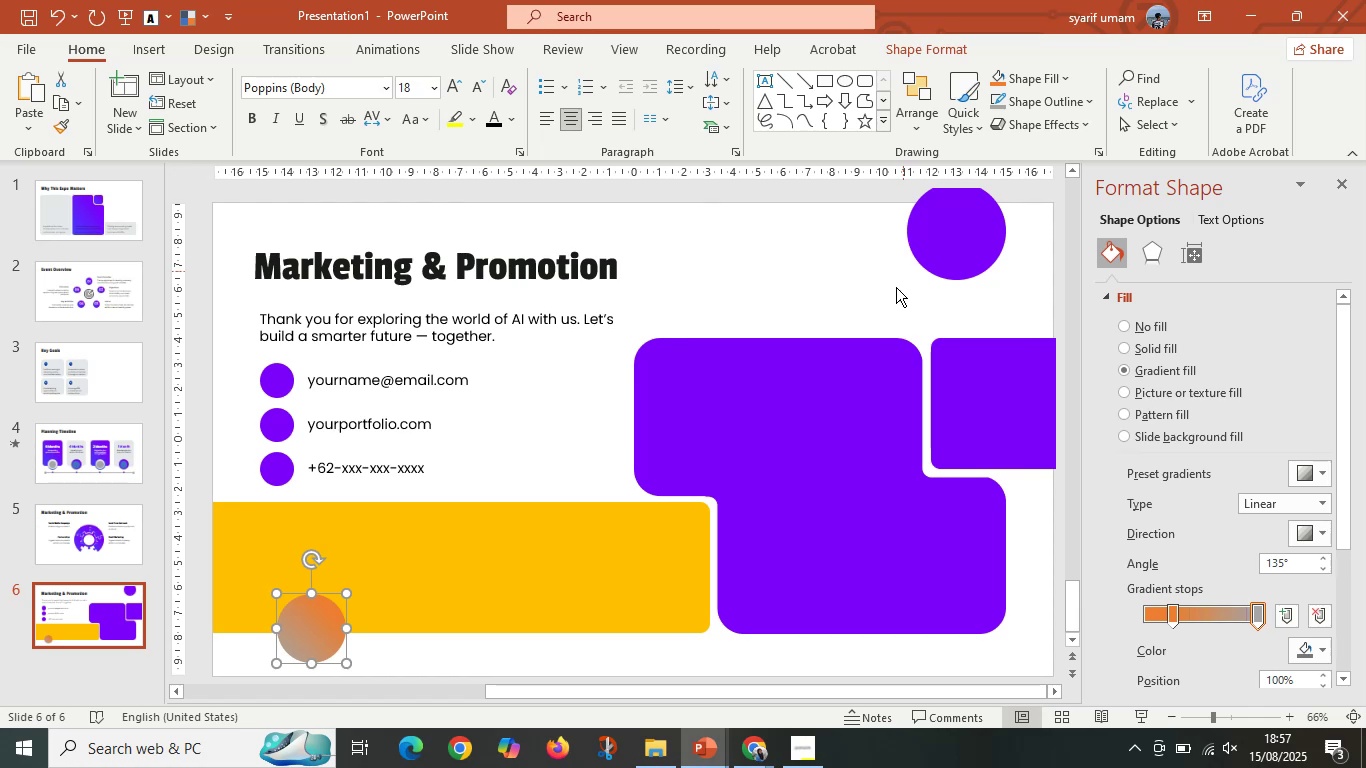 
left_click([445, 562])
 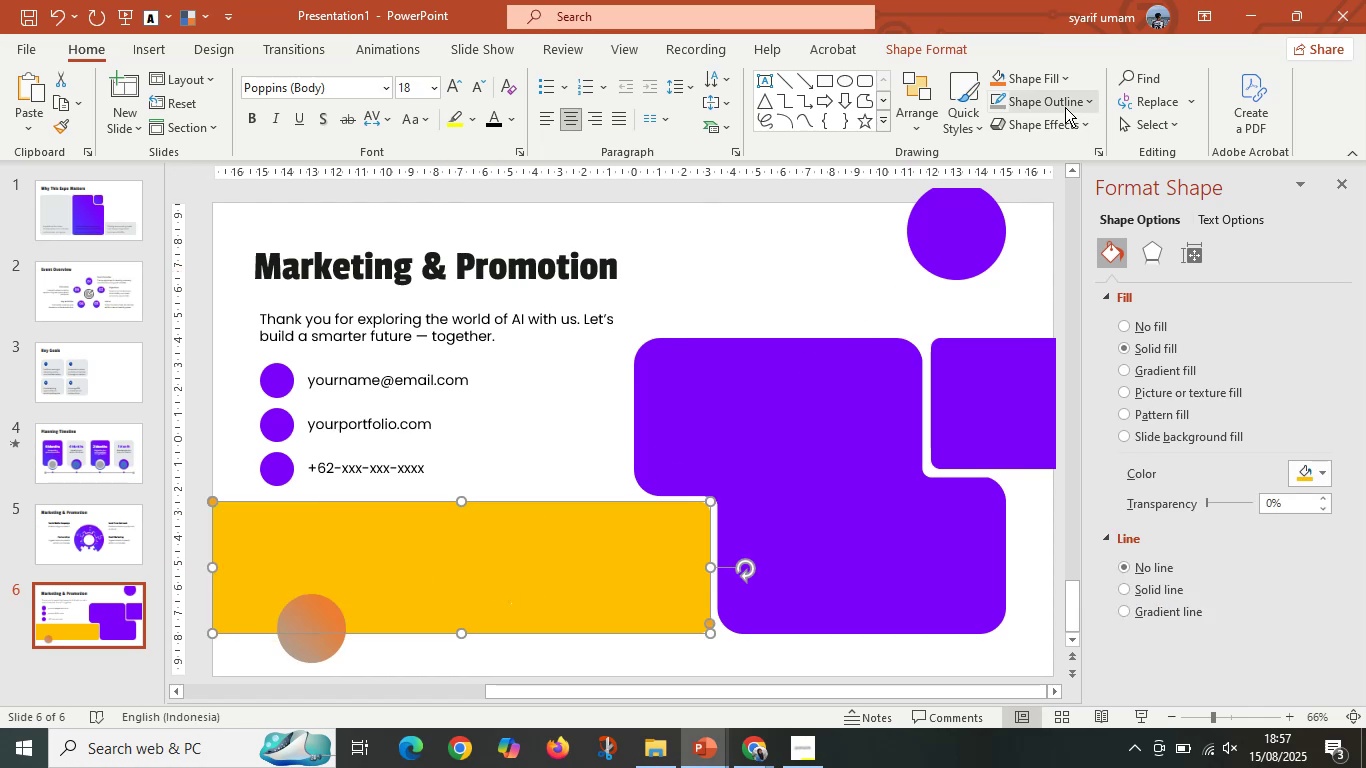 
left_click([1052, 81])
 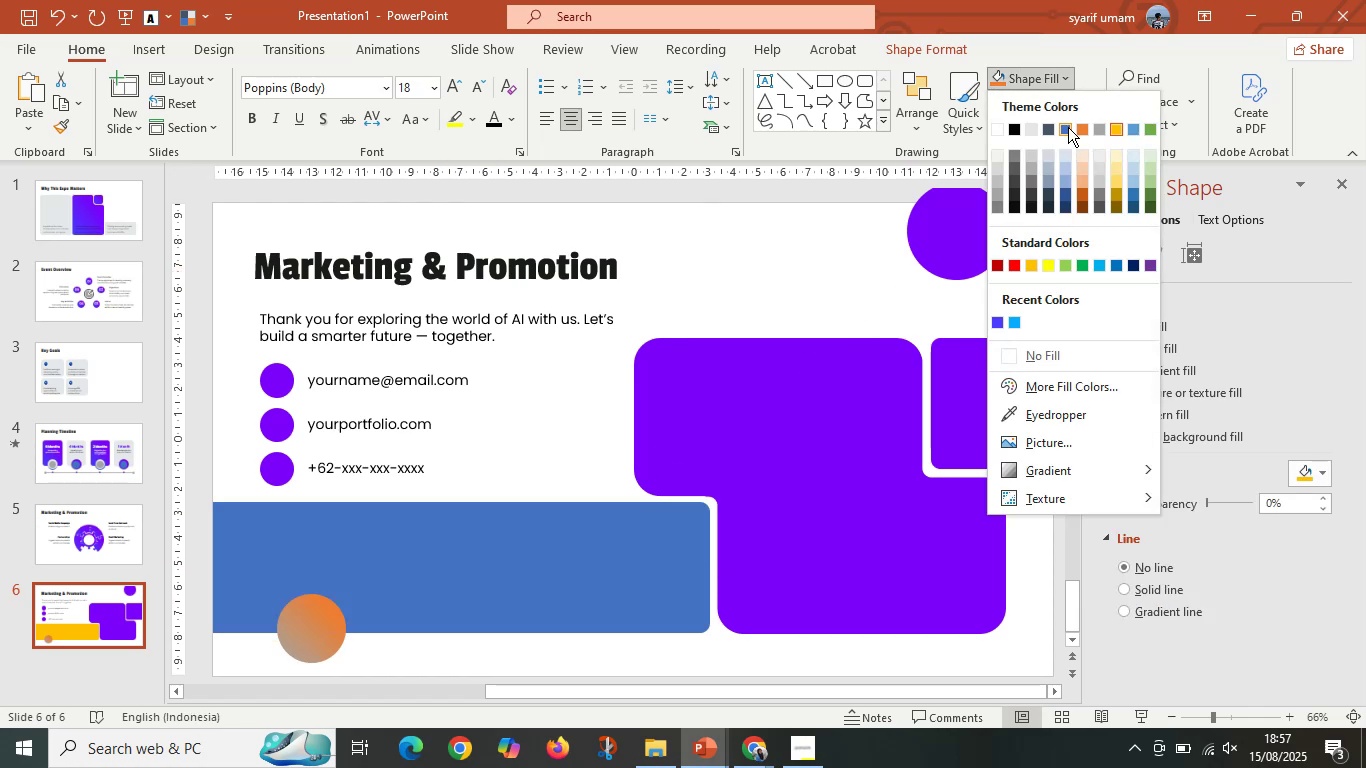 
left_click([1068, 127])
 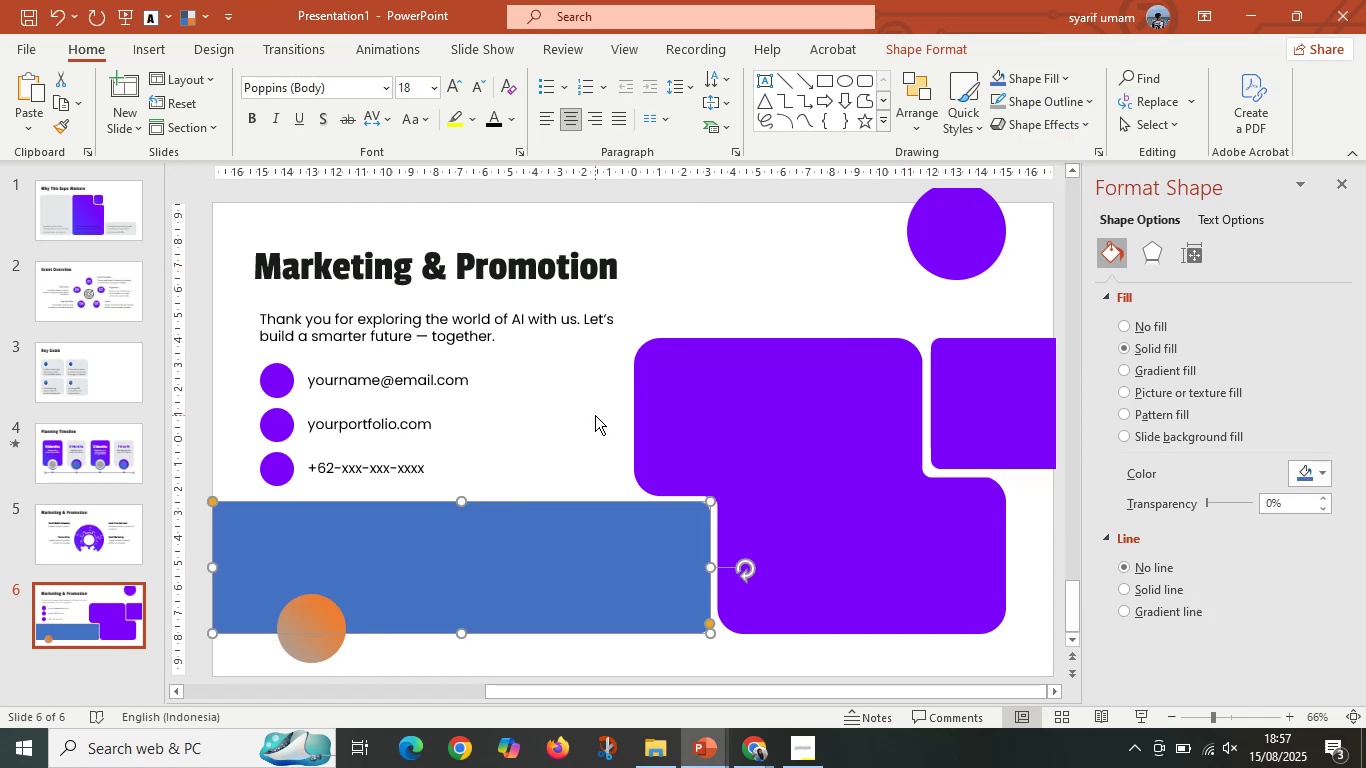 
key(Control+Z)
 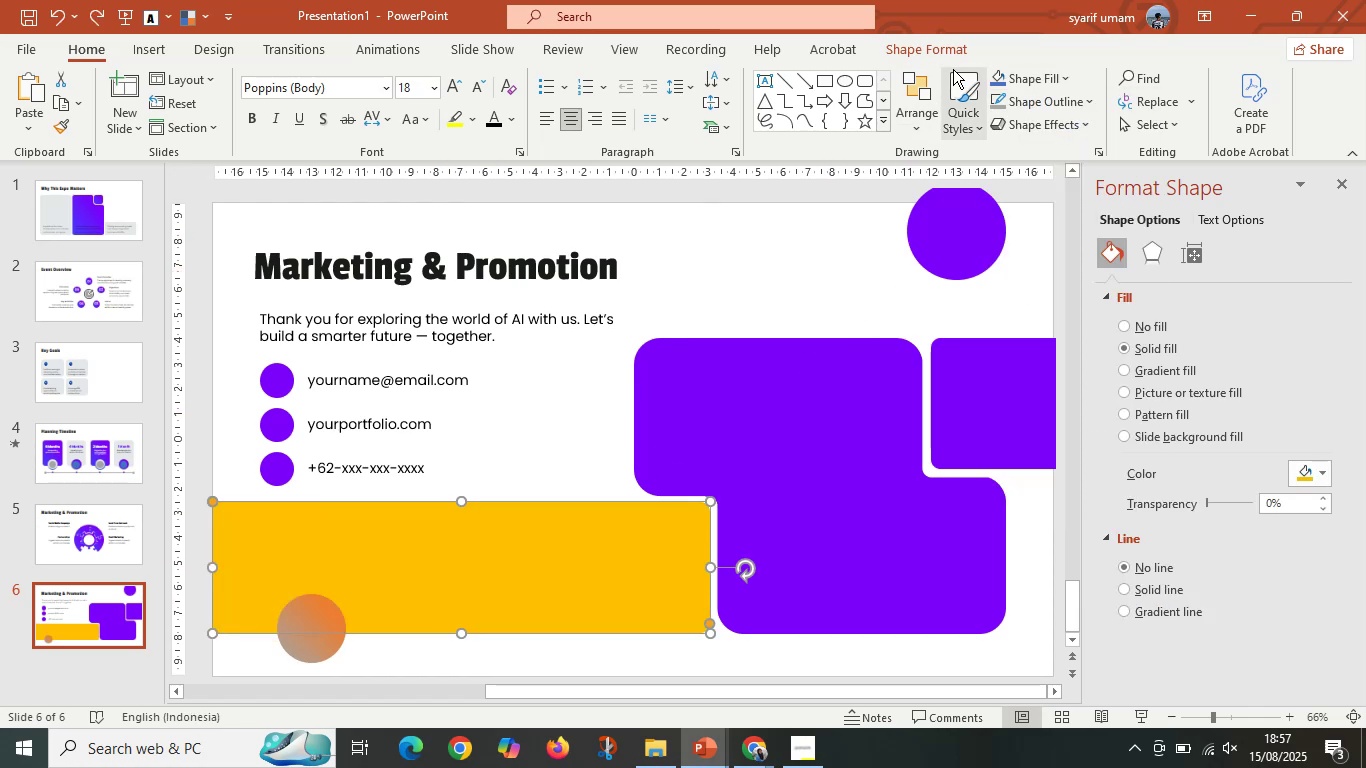 
hold_key(key=ControlLeft, duration=0.38)
scroll: coordinate [566, 453], scroll_direction: down, amount: 4.0
 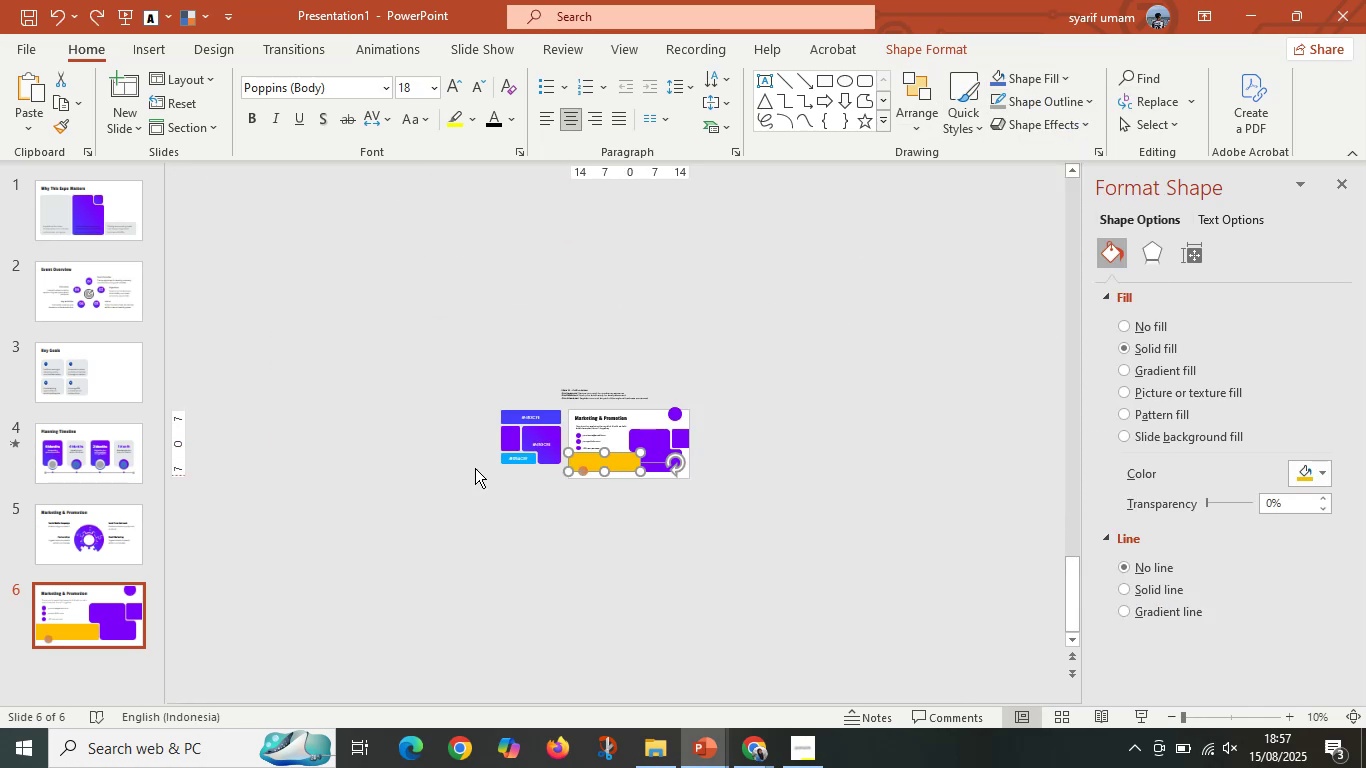 
hold_key(key=ControlLeft, duration=0.33)
scroll: coordinate [537, 465], scroll_direction: up, amount: 3.0
 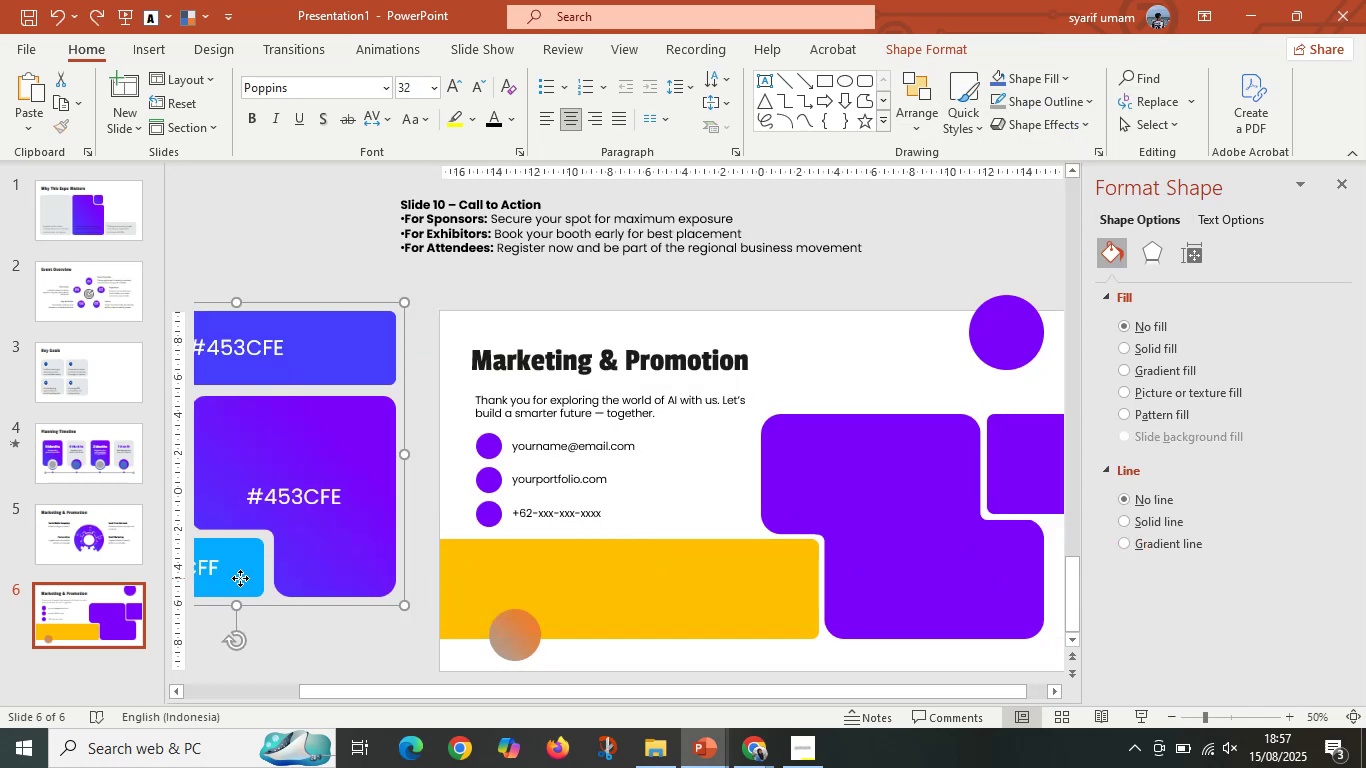 
double_click([246, 574])
 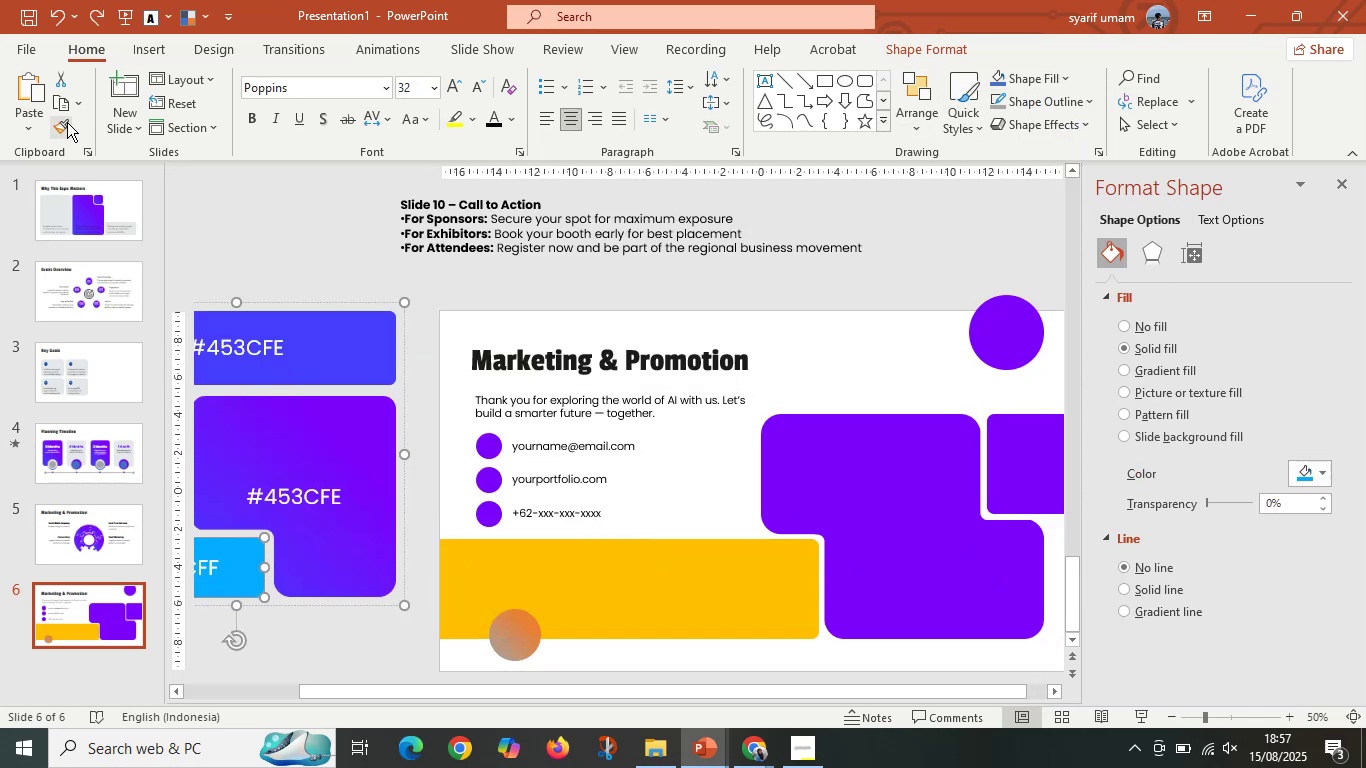 
double_click([66, 122])
 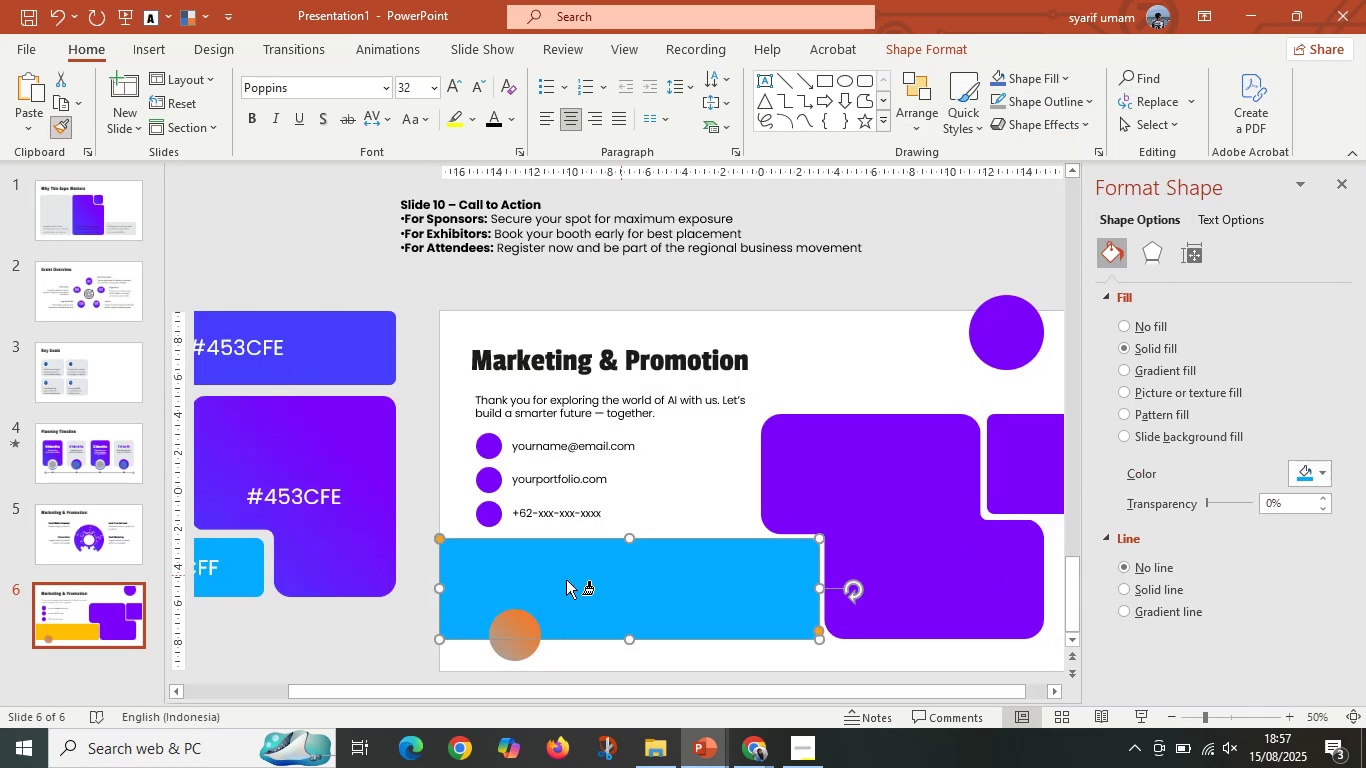 
double_click([428, 623])
 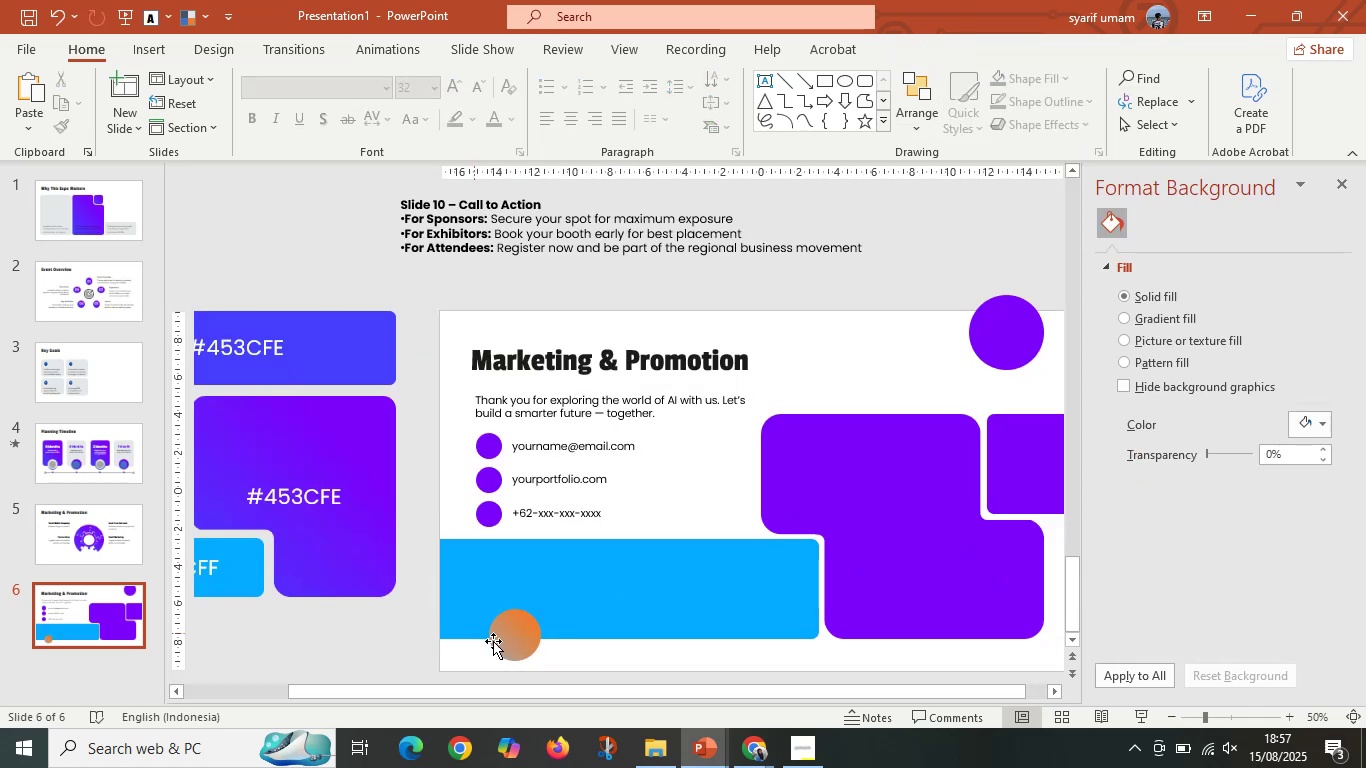 
left_click([517, 644])
 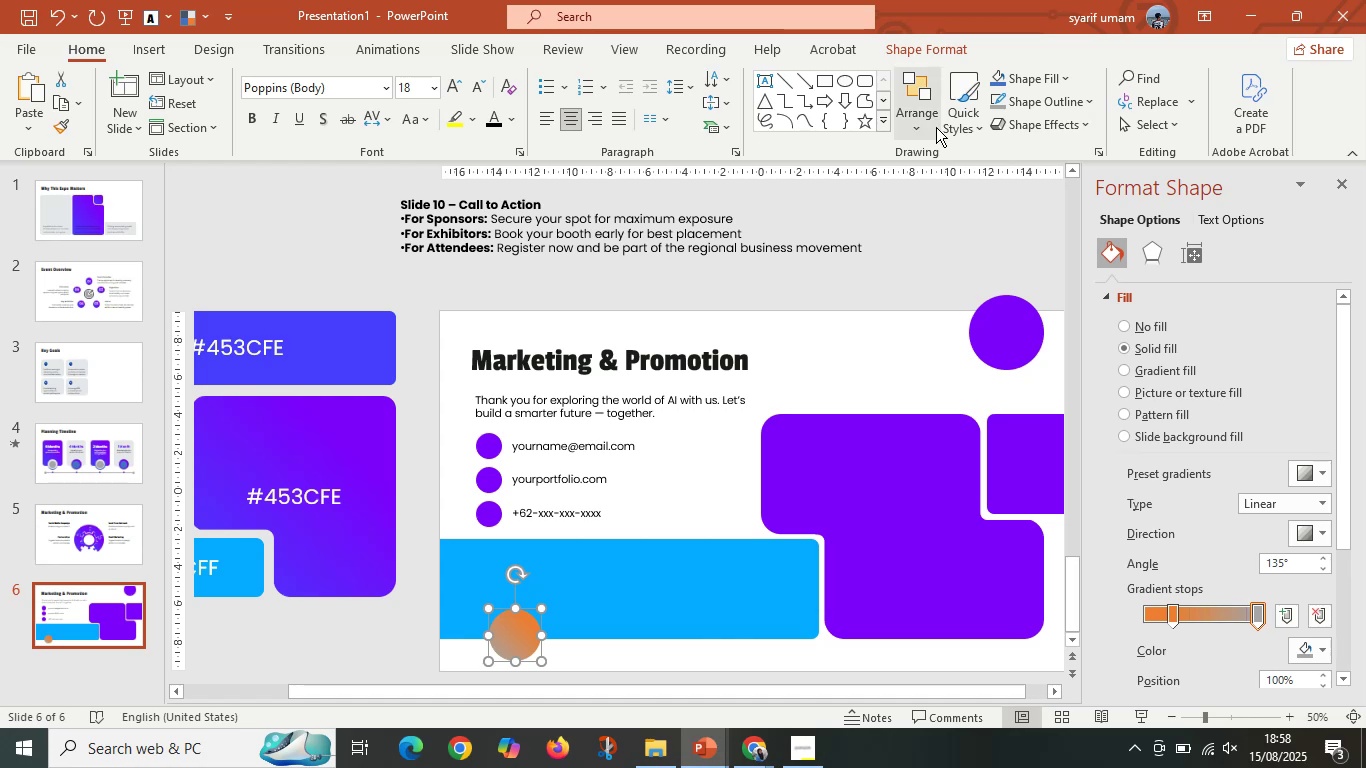 
left_click([1029, 69])
 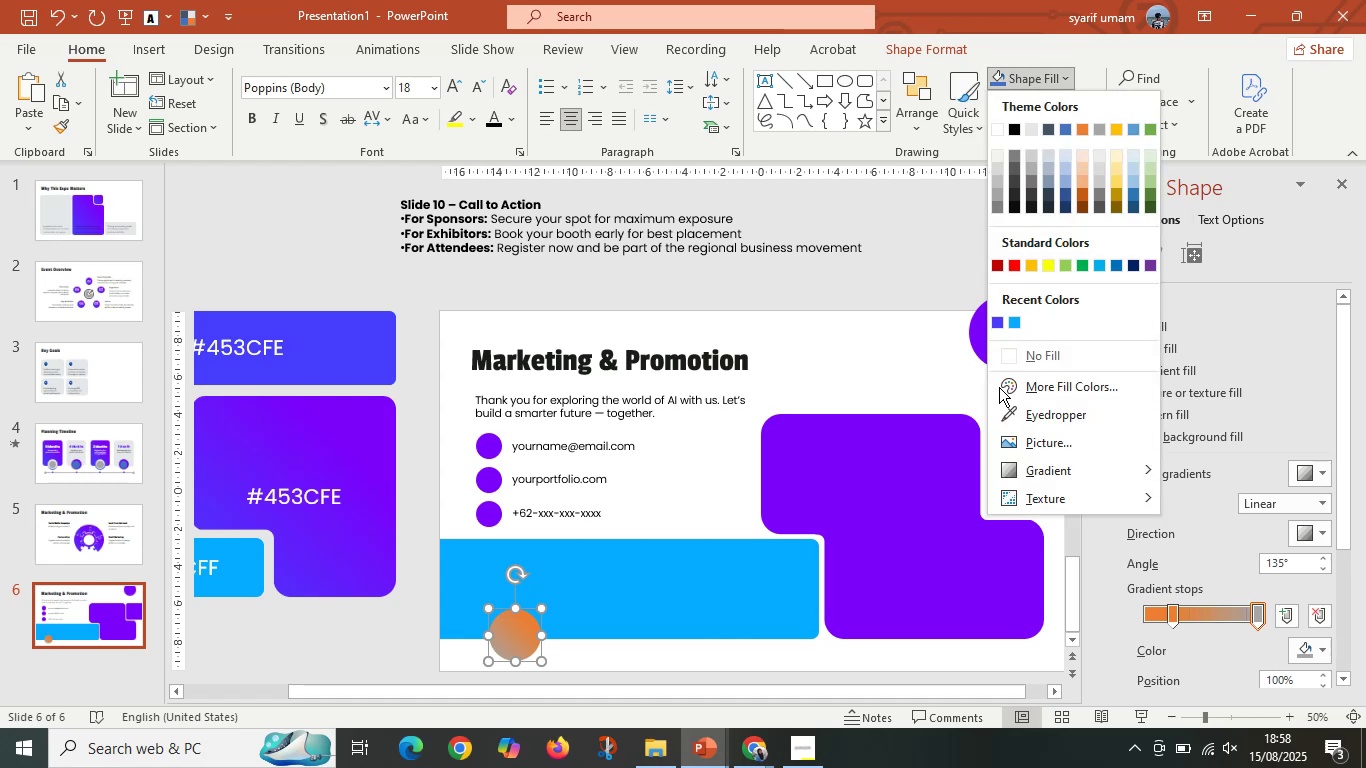 
left_click([901, 381])
 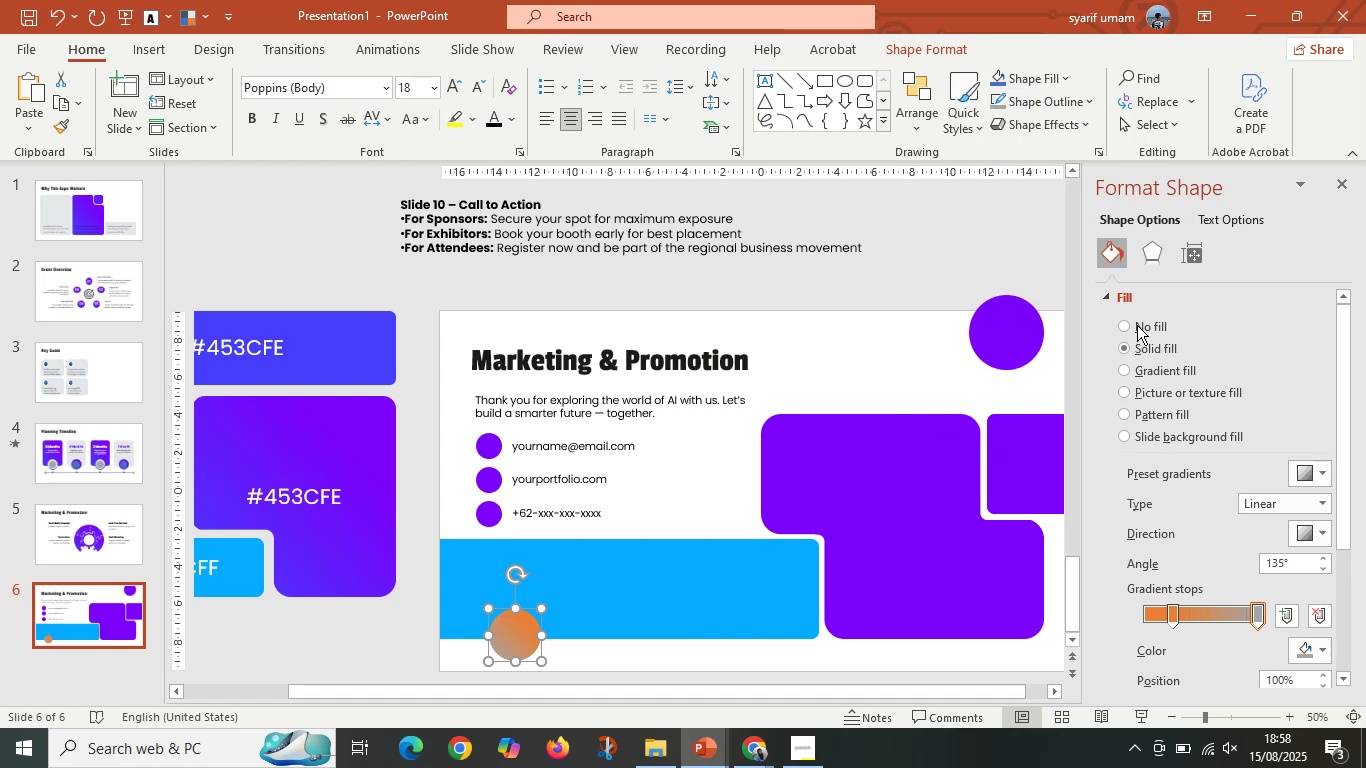 
wait(5.34)
 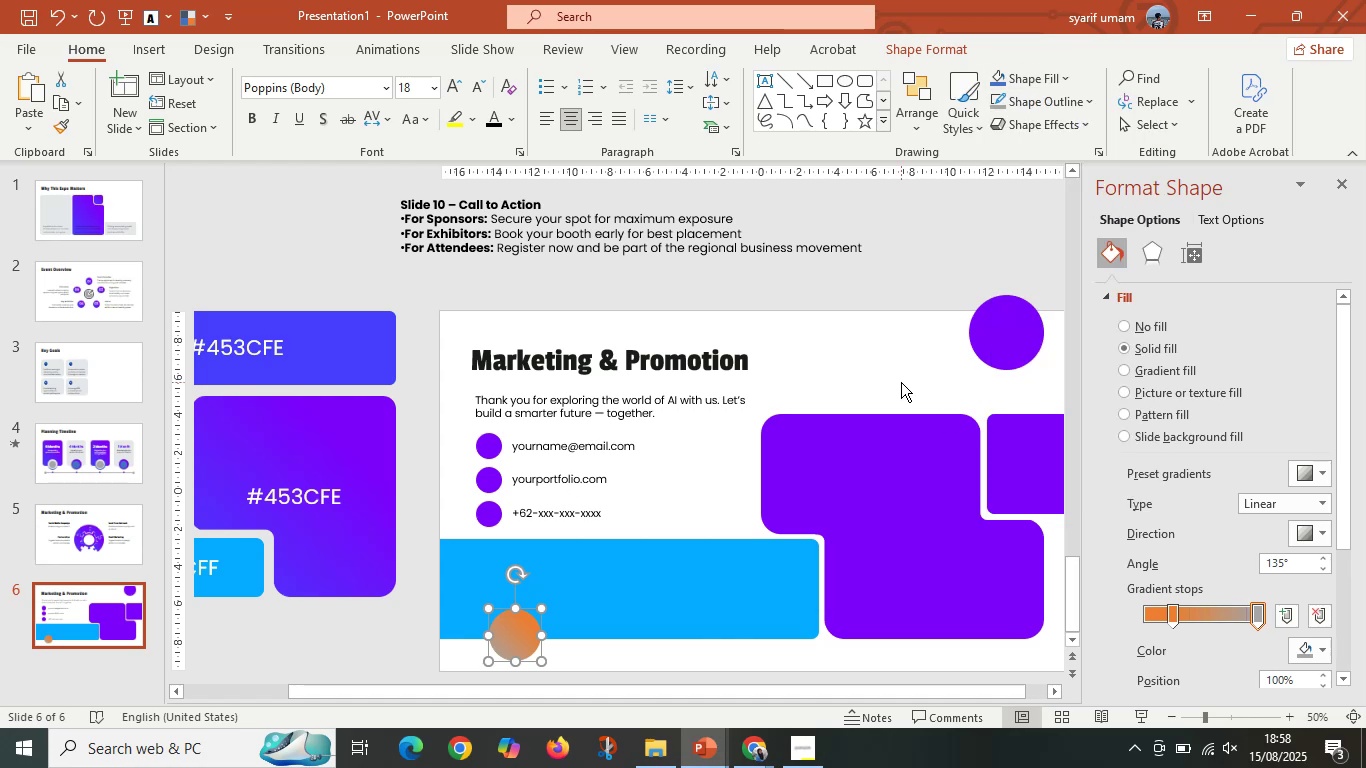 
left_click([995, 358])
 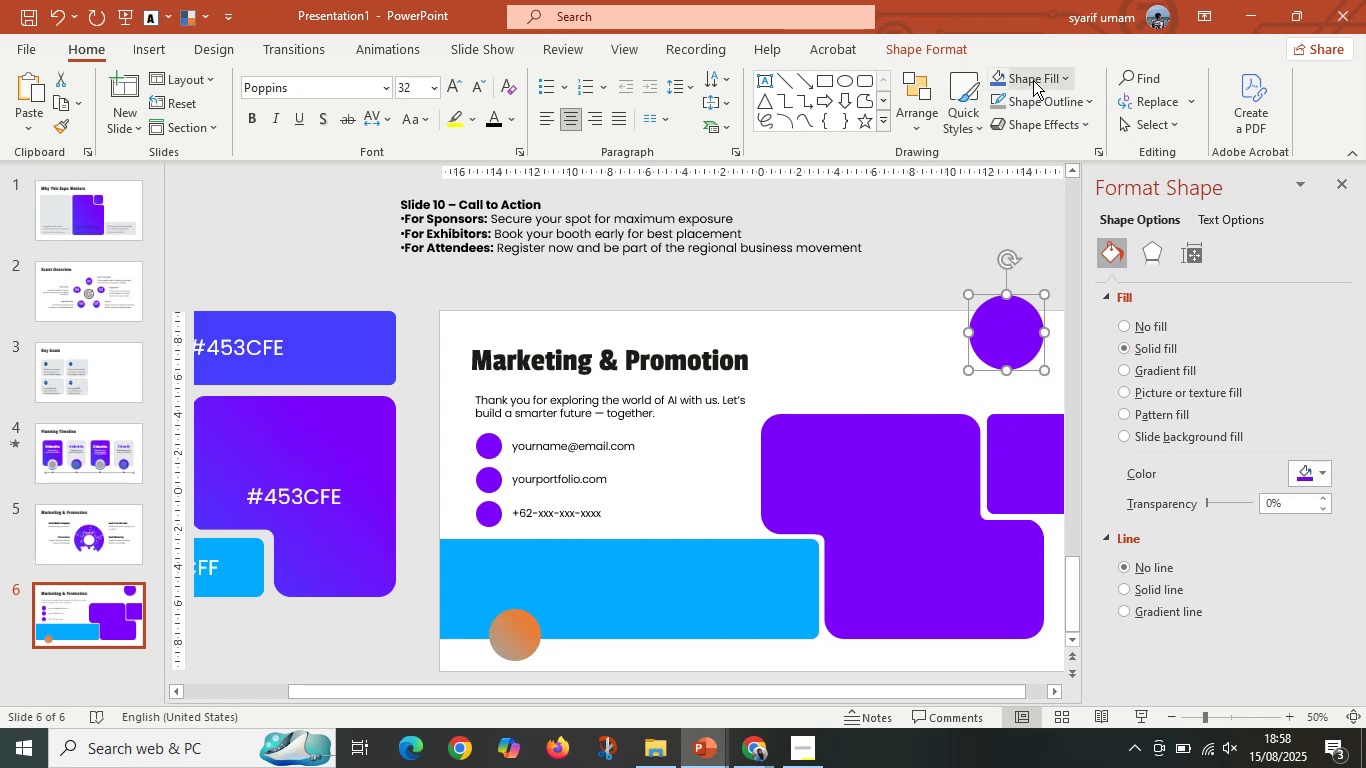 
double_click([1037, 76])
 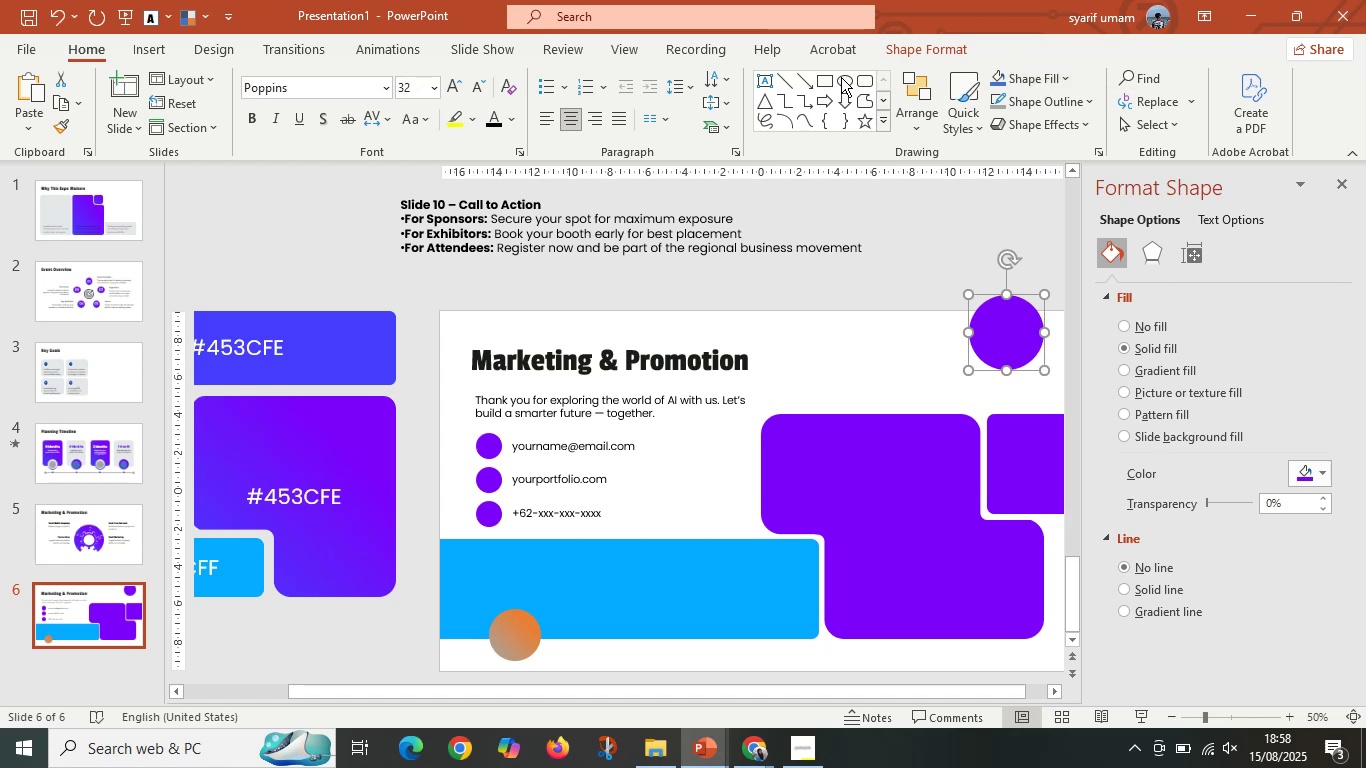 
left_click([928, 255])
 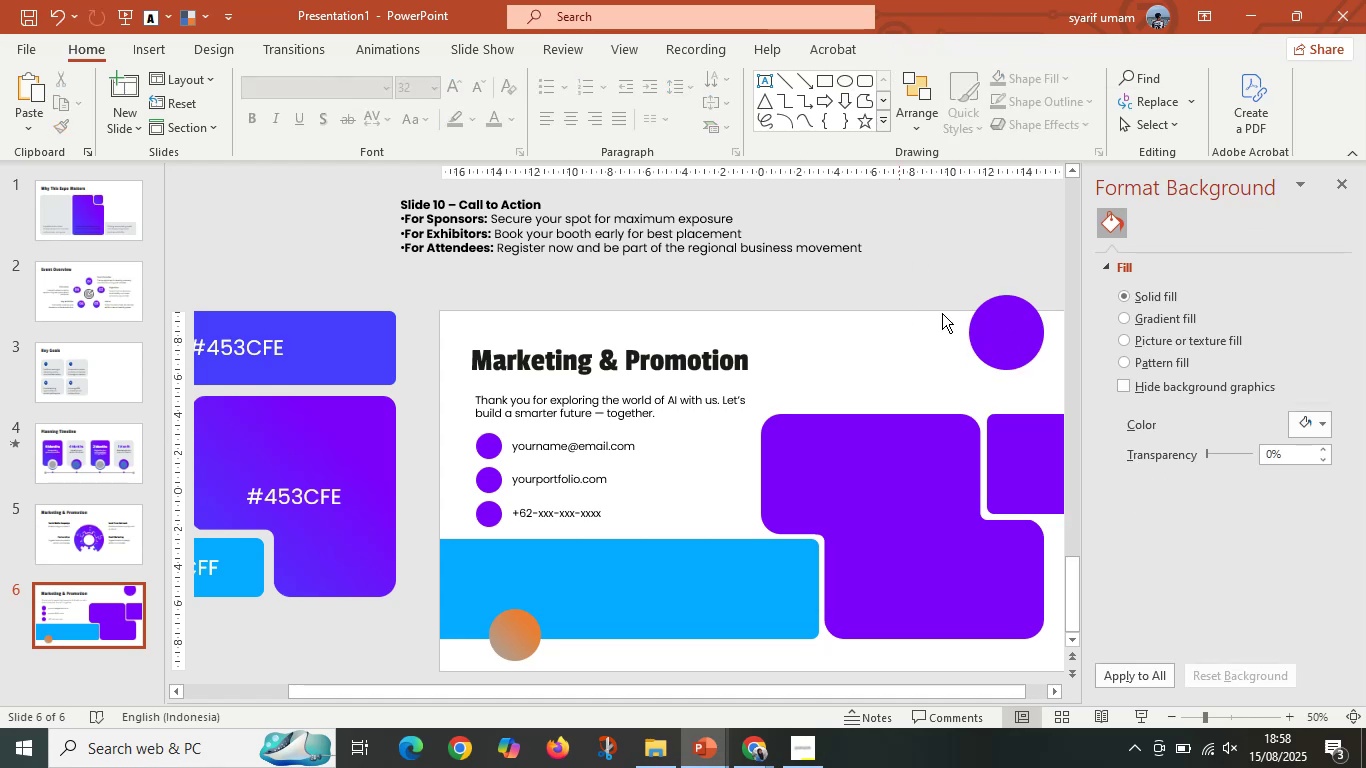 
left_click([979, 323])
 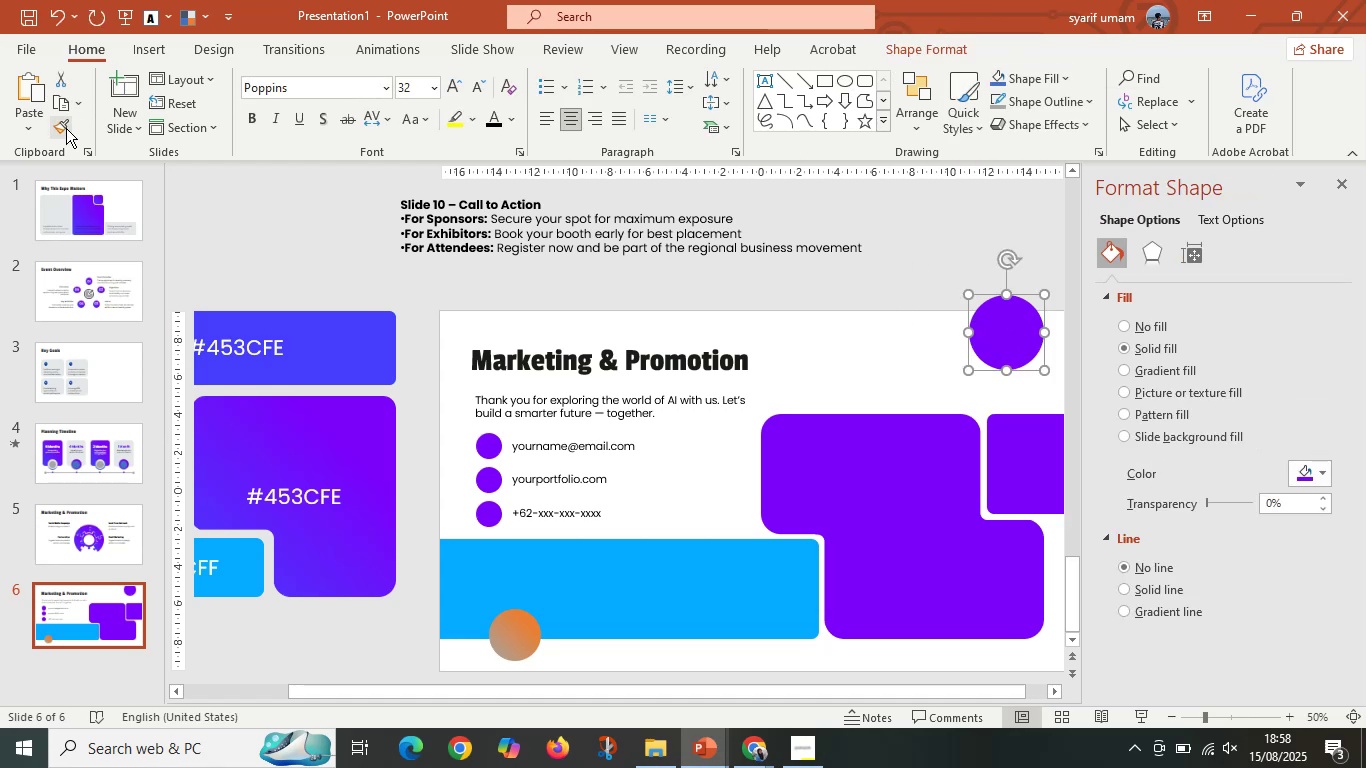 
double_click([65, 128])
 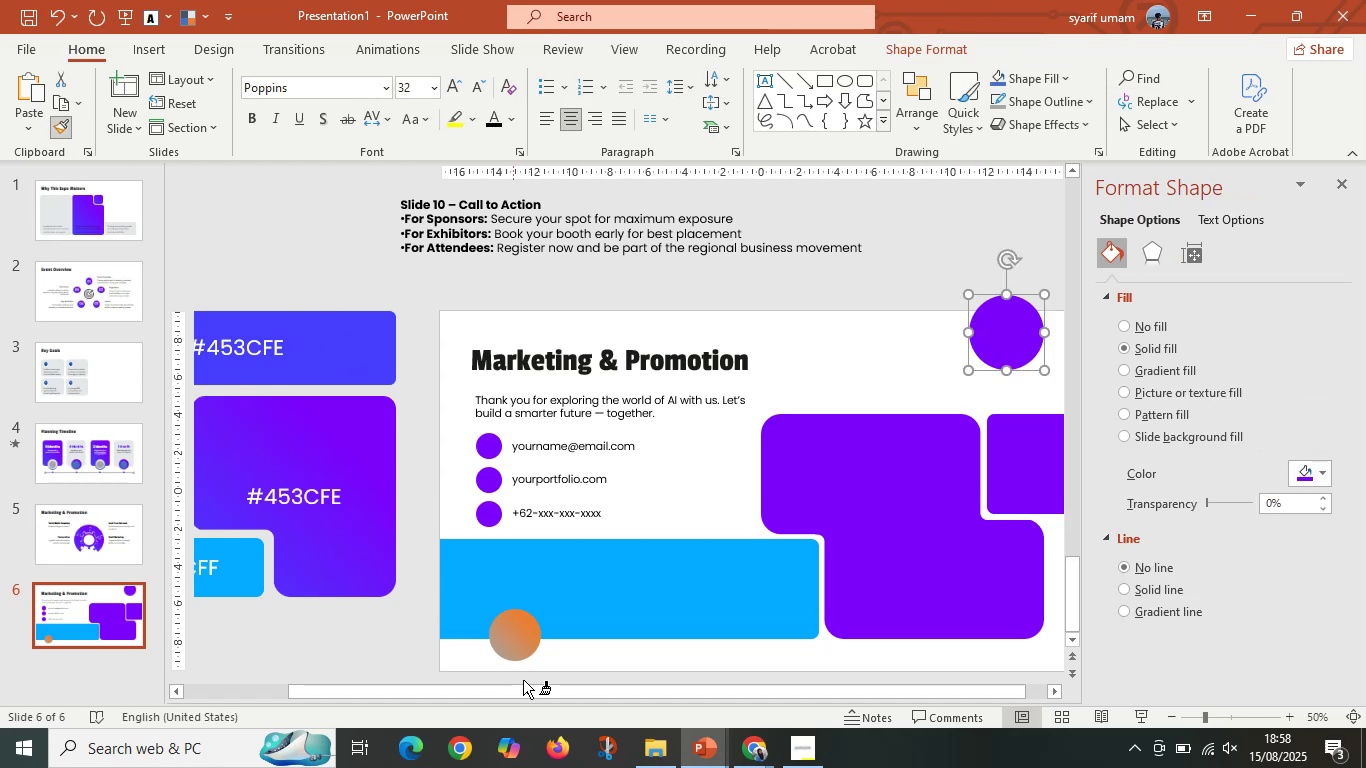 
left_click([505, 649])
 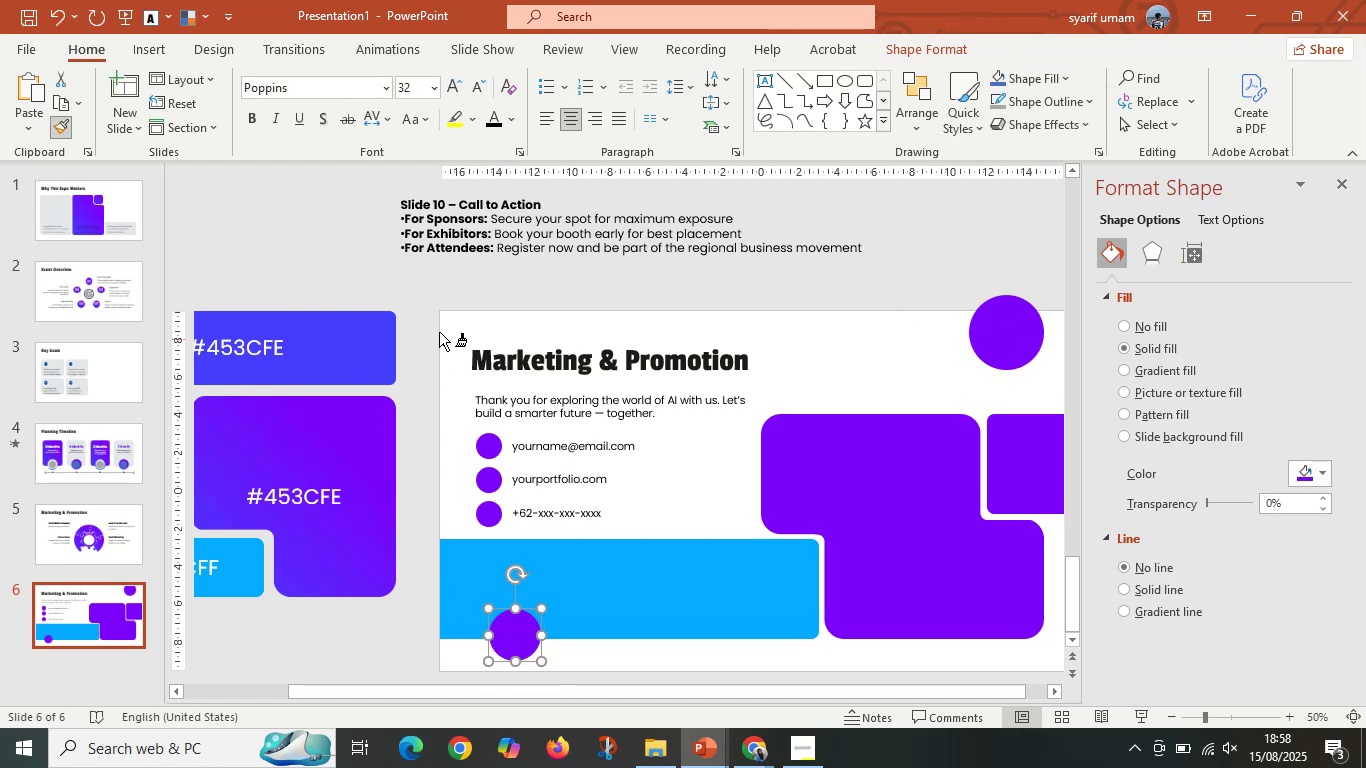 
left_click([445, 308])
 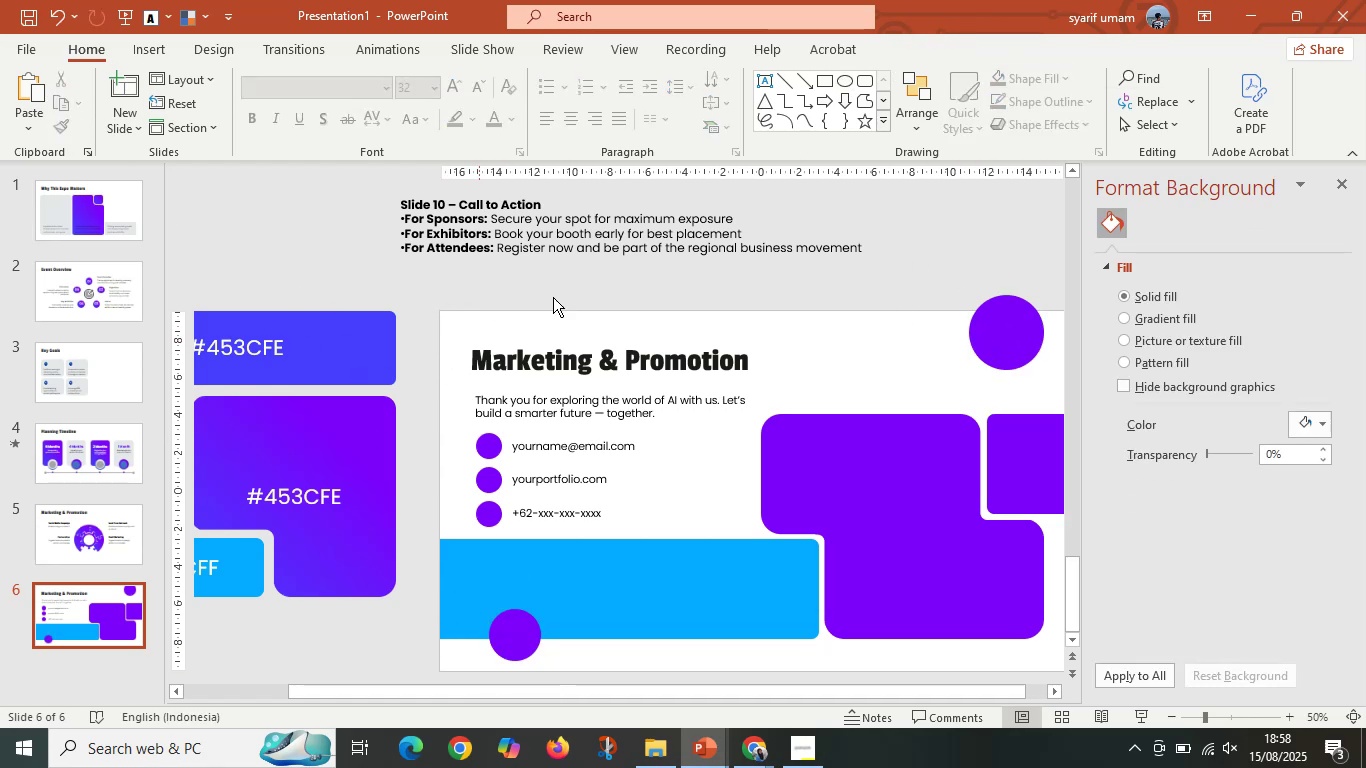 
left_click([623, 280])
 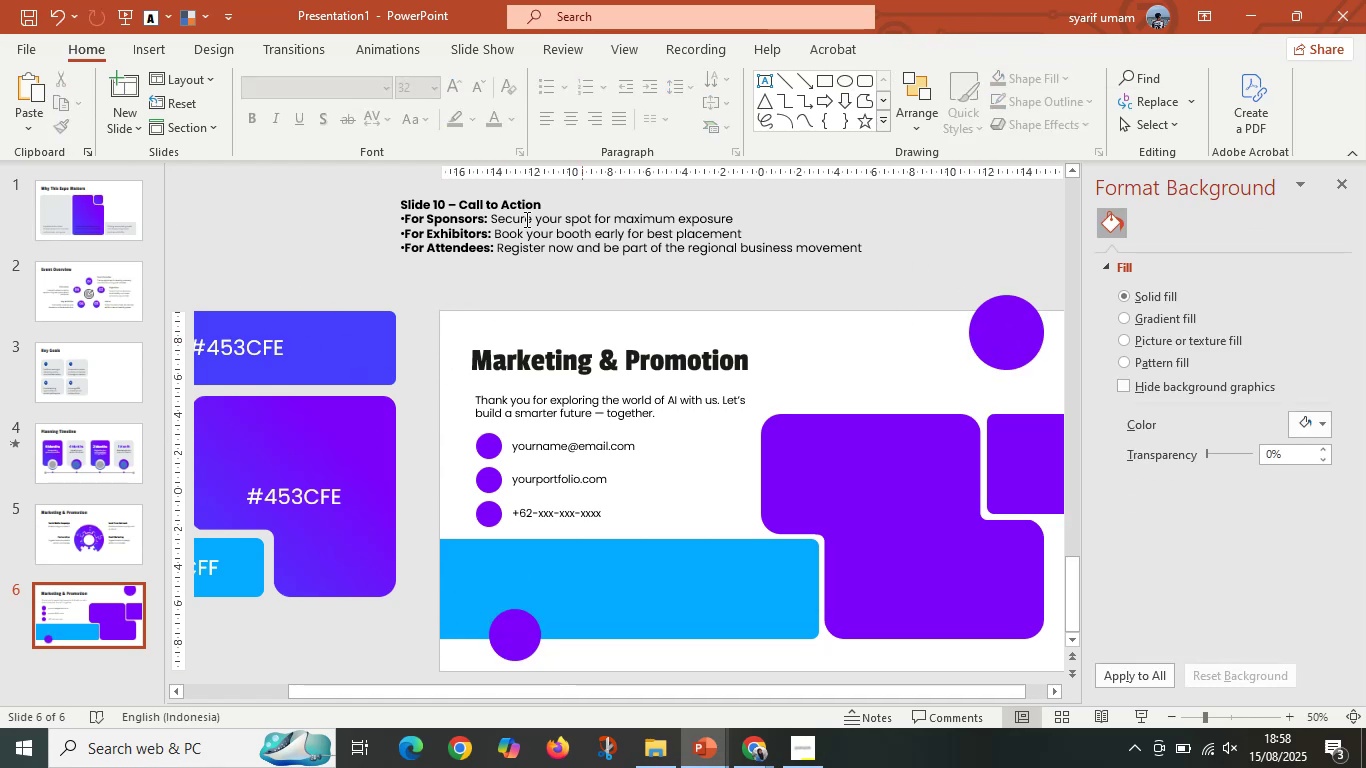 
left_click([524, 218])
 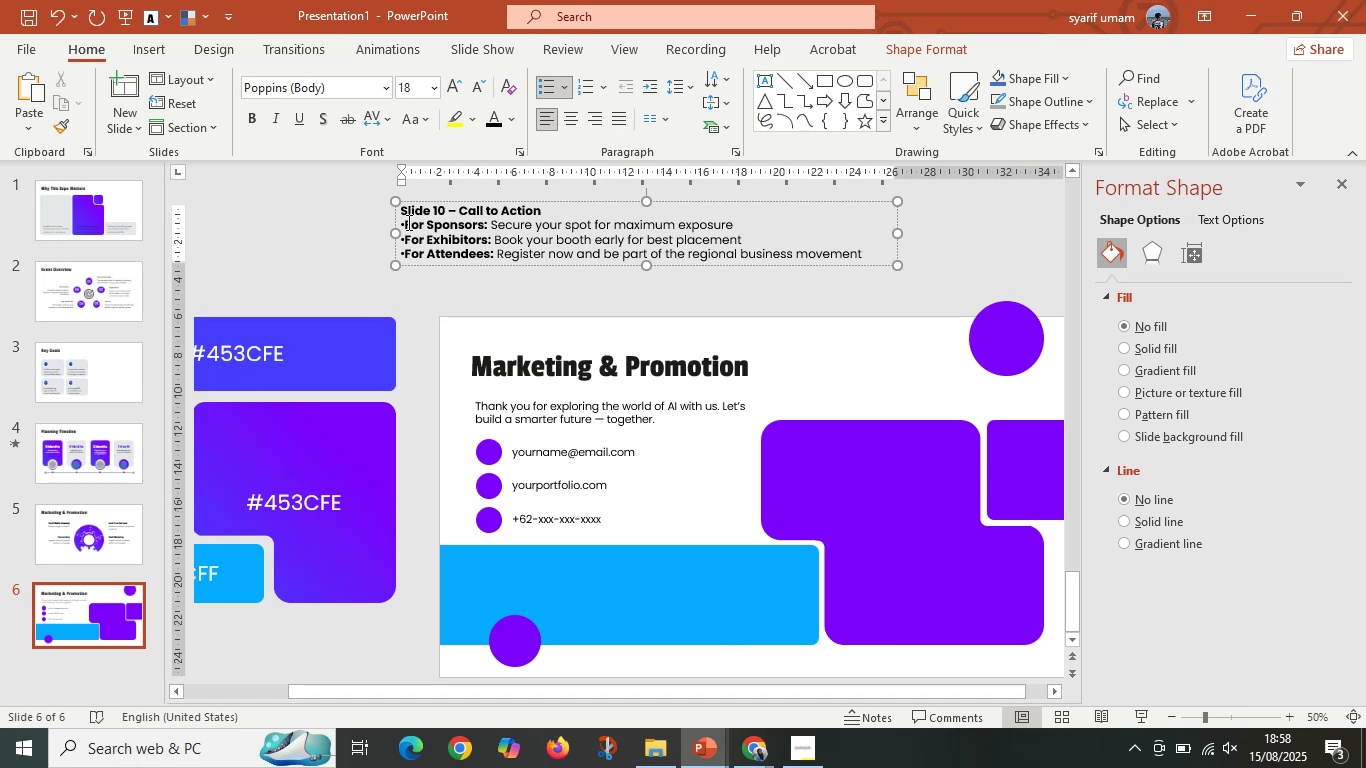 
left_click_drag(start_coordinate=[405, 225], to_coordinate=[803, 224])
 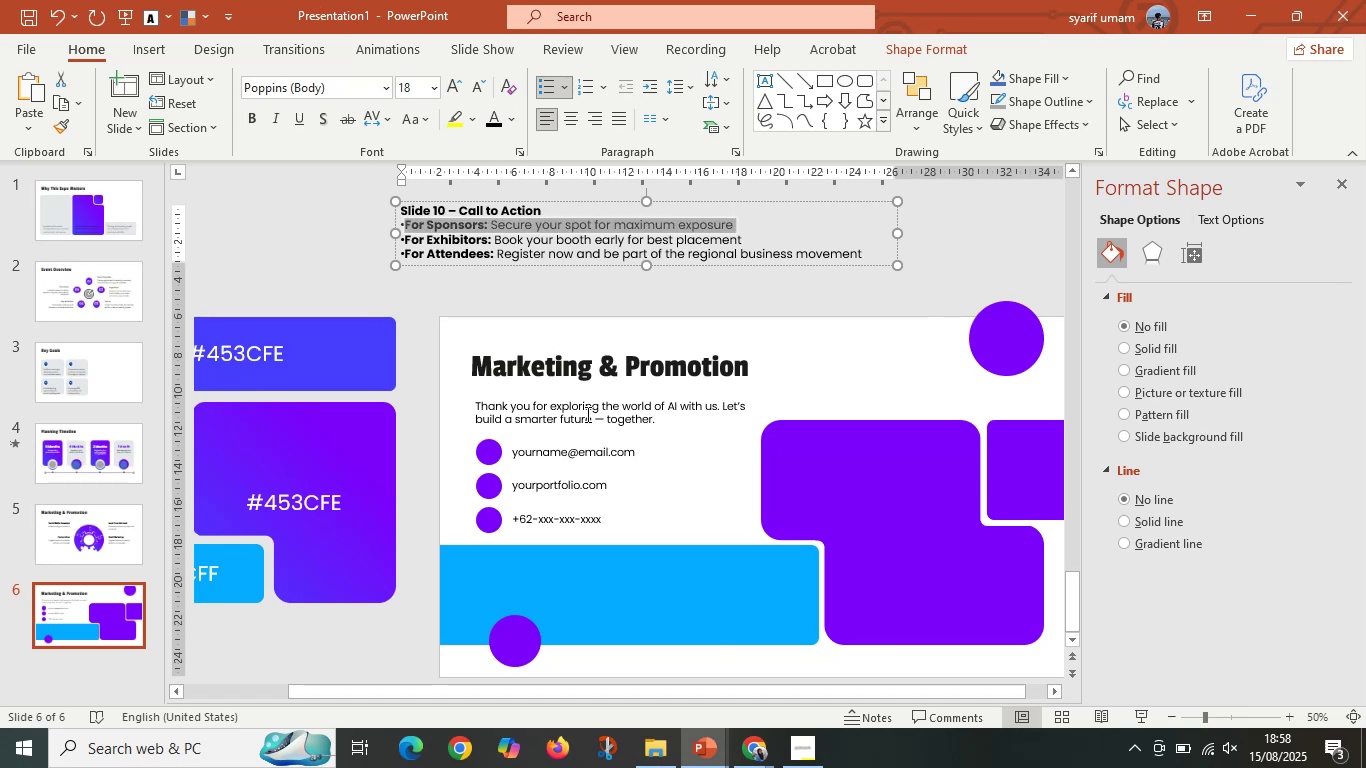 
key(Control+C)
 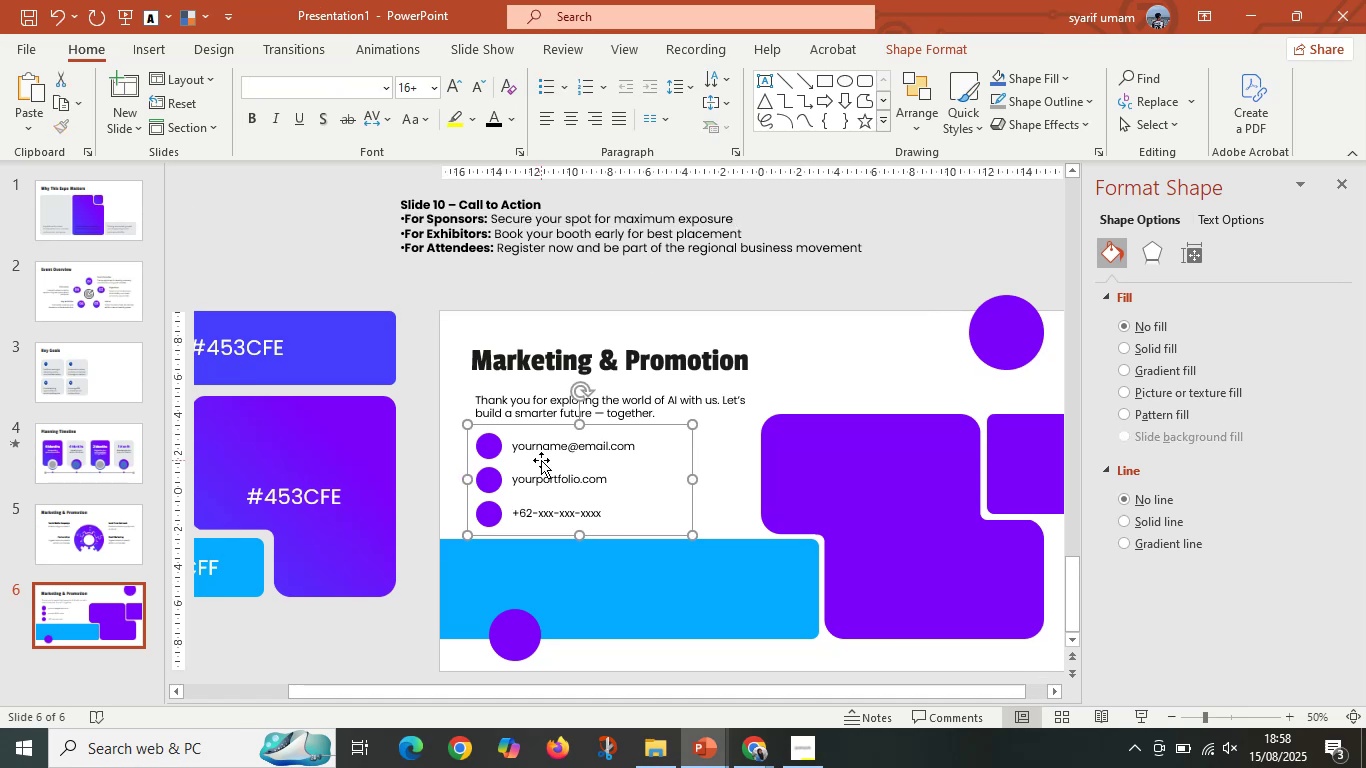 
double_click([546, 451])
 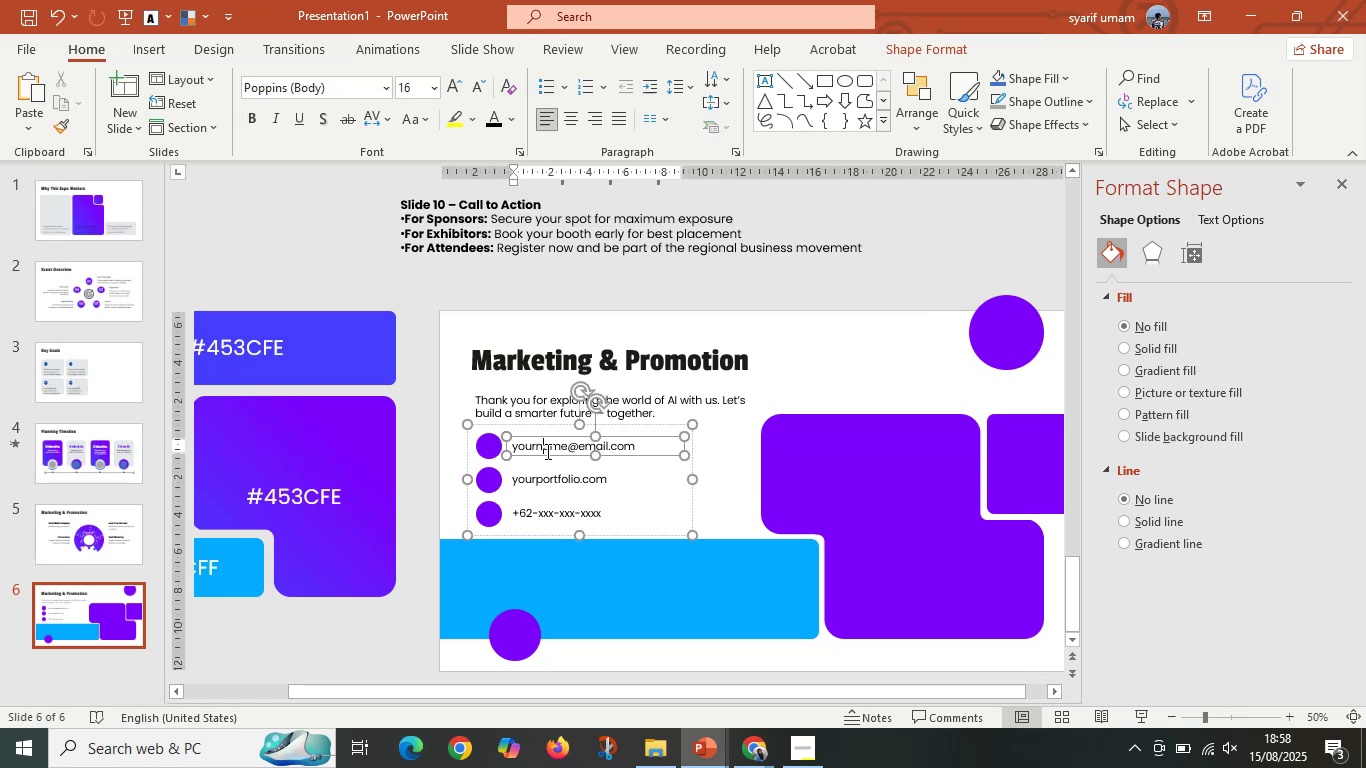 
key(Control+A)
 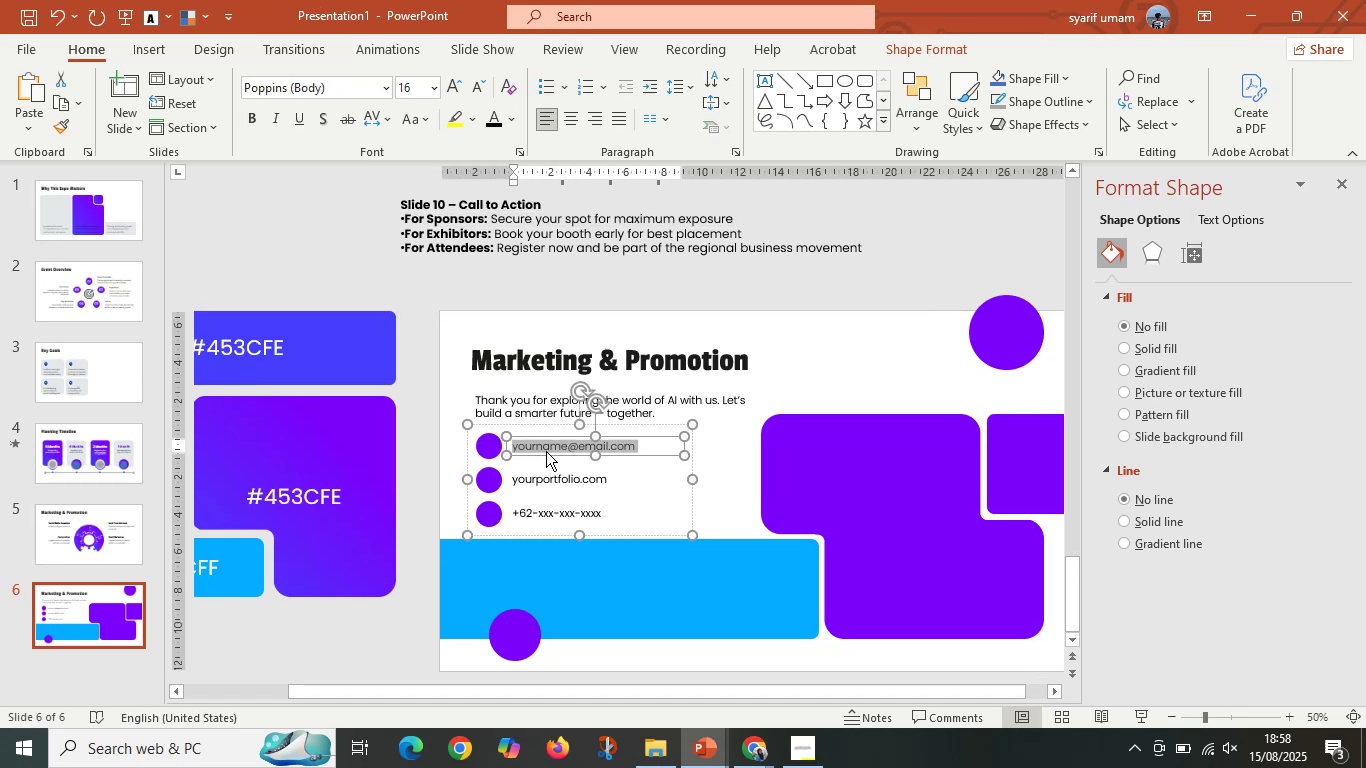 
right_click([546, 451])
 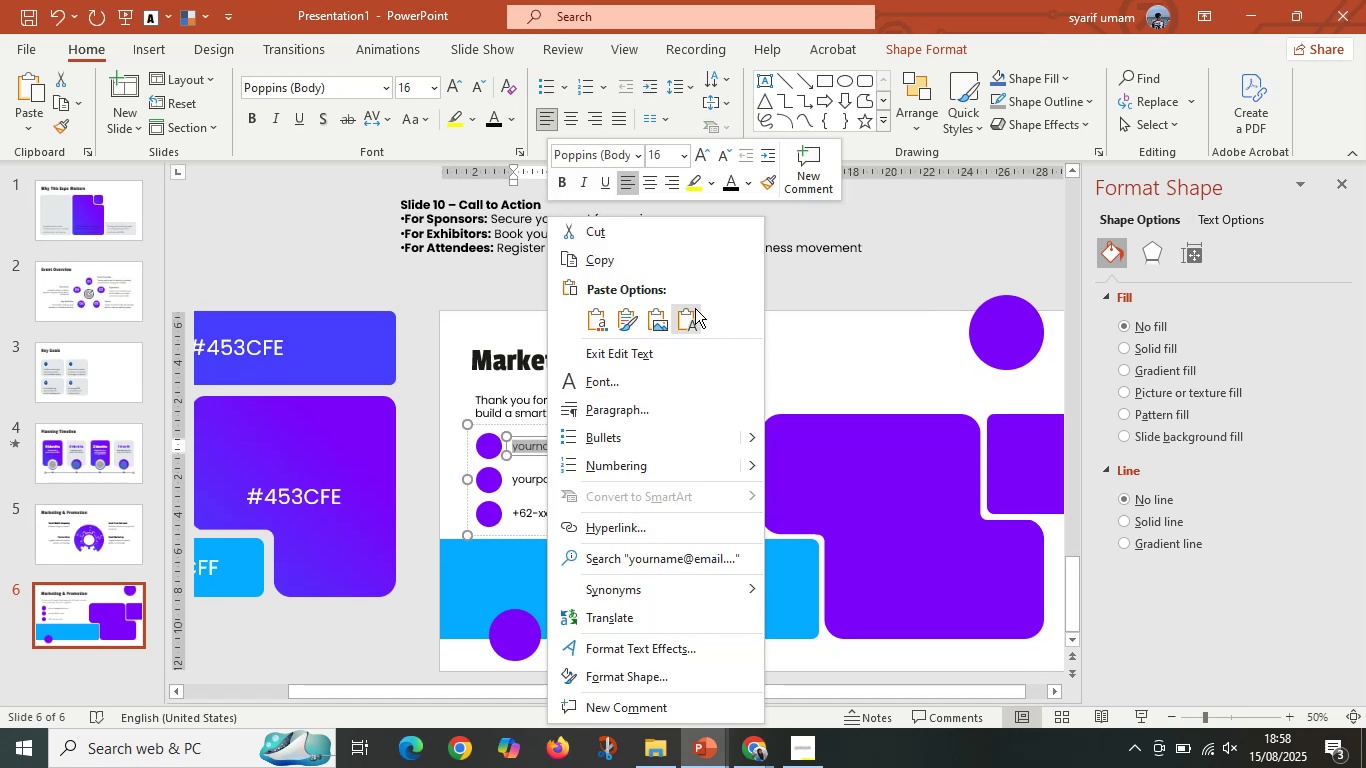 
left_click([689, 317])
 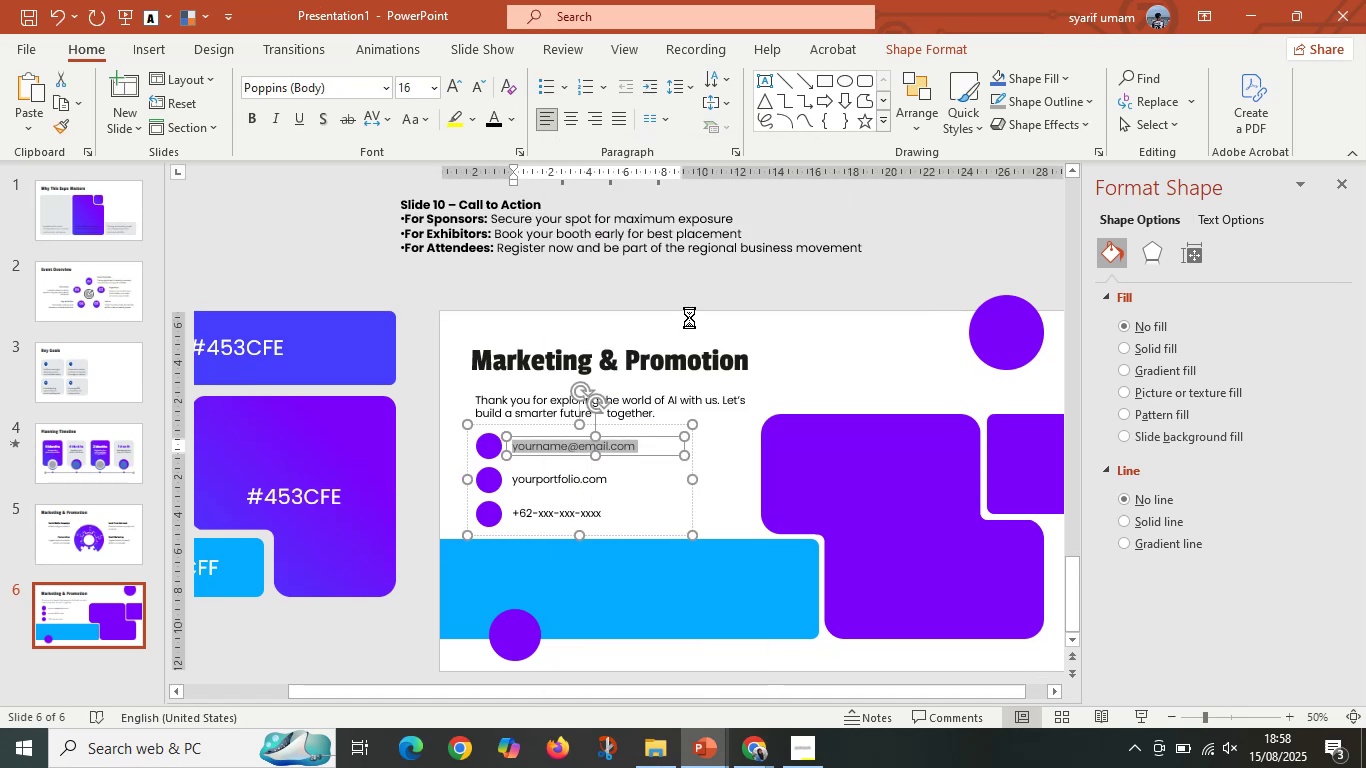 
hold_key(key=ControlLeft, duration=0.35)
scroll: coordinate [684, 432], scroll_direction: up, amount: 3.0
 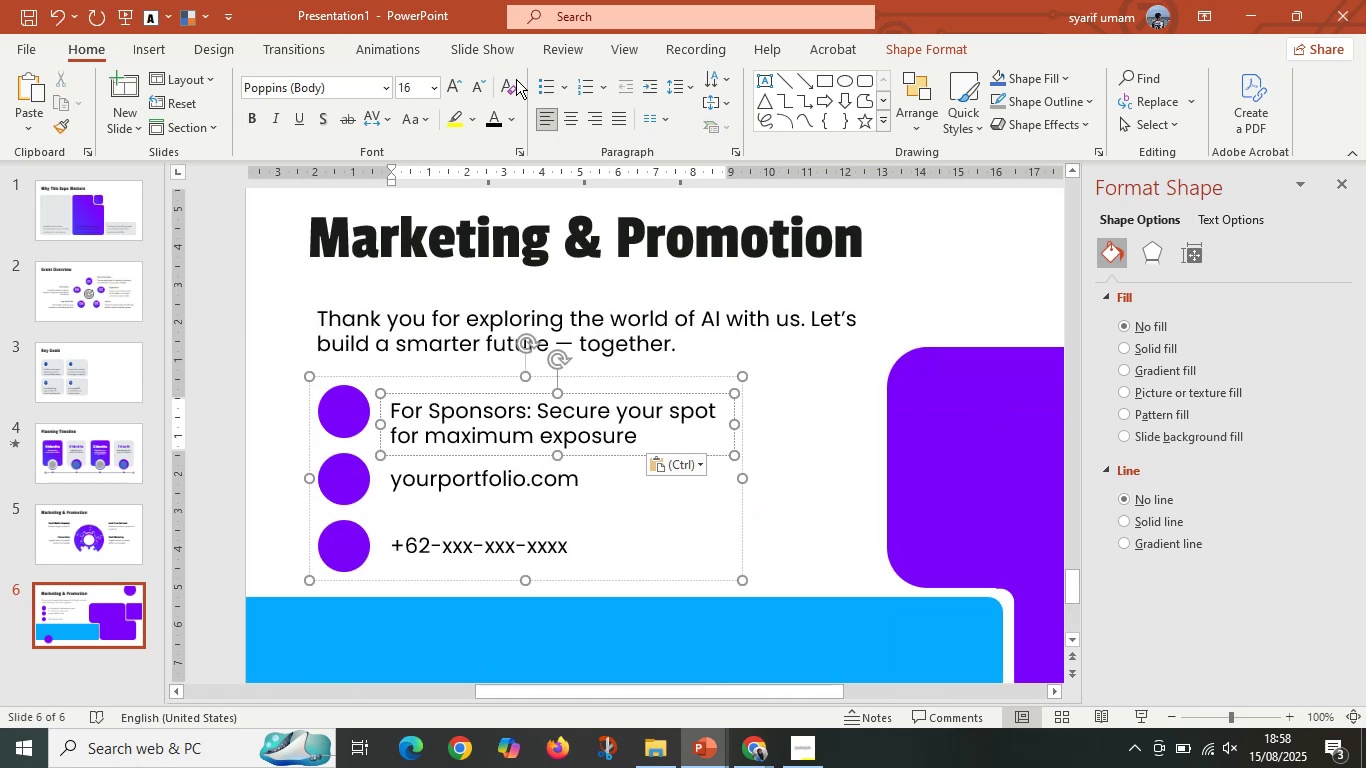 
hold_key(key=ControlLeft, duration=0.45)
scroll: coordinate [457, 242], scroll_direction: up, amount: 1.0
 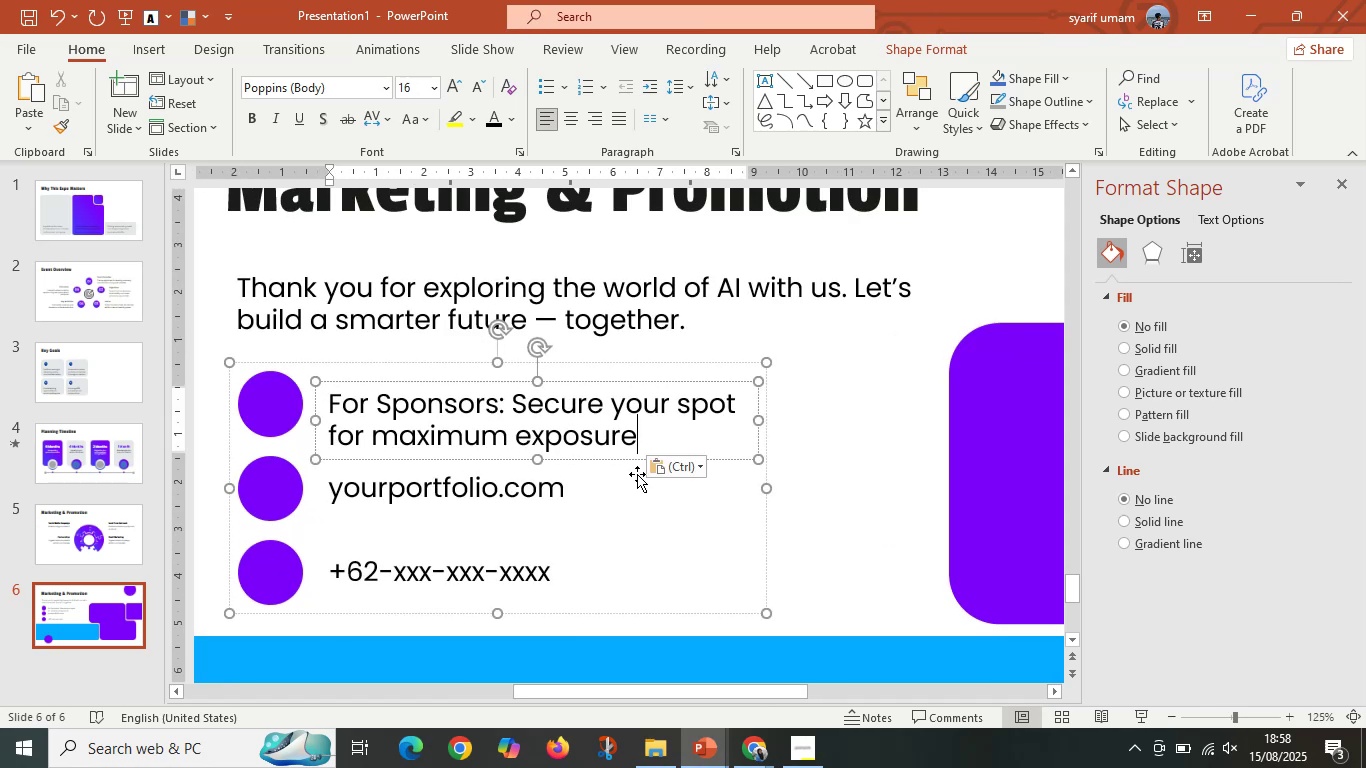 
left_click([631, 431])
 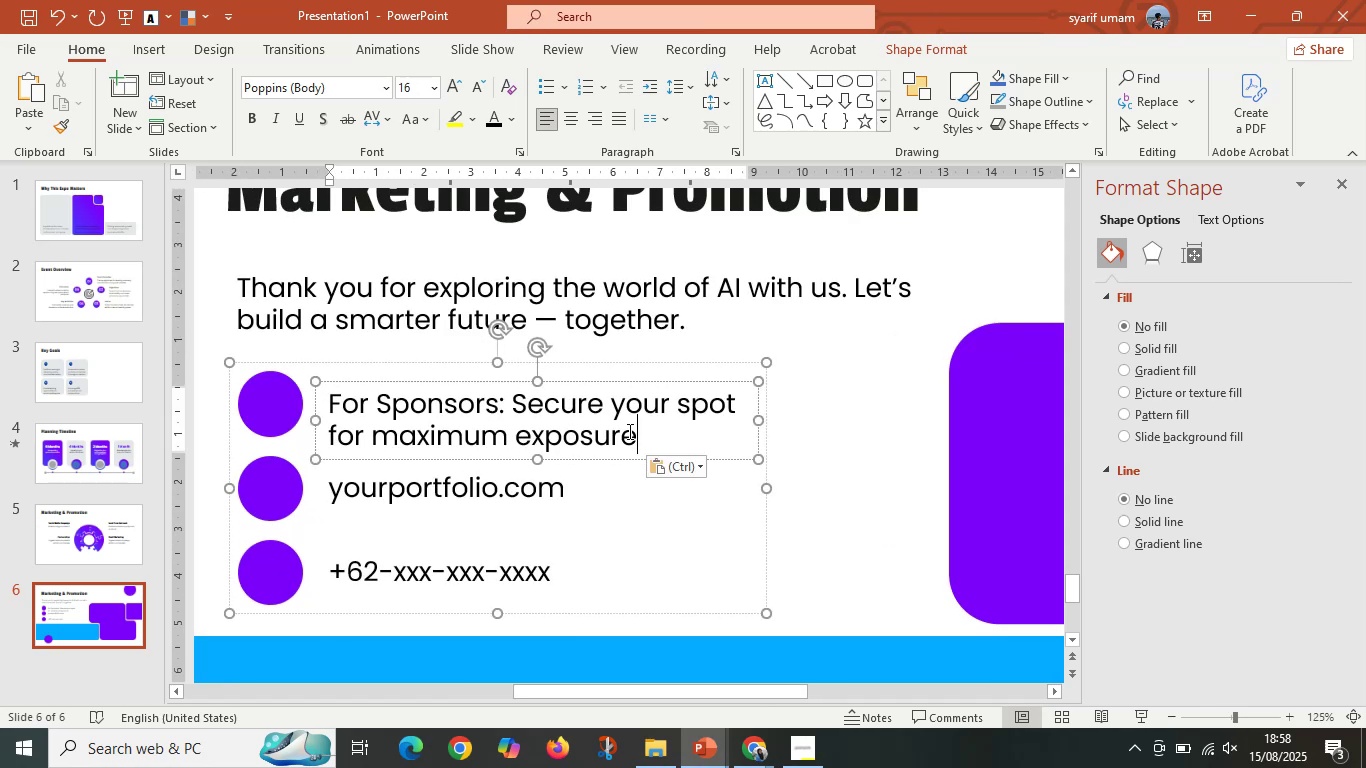 
key(Control+A)
 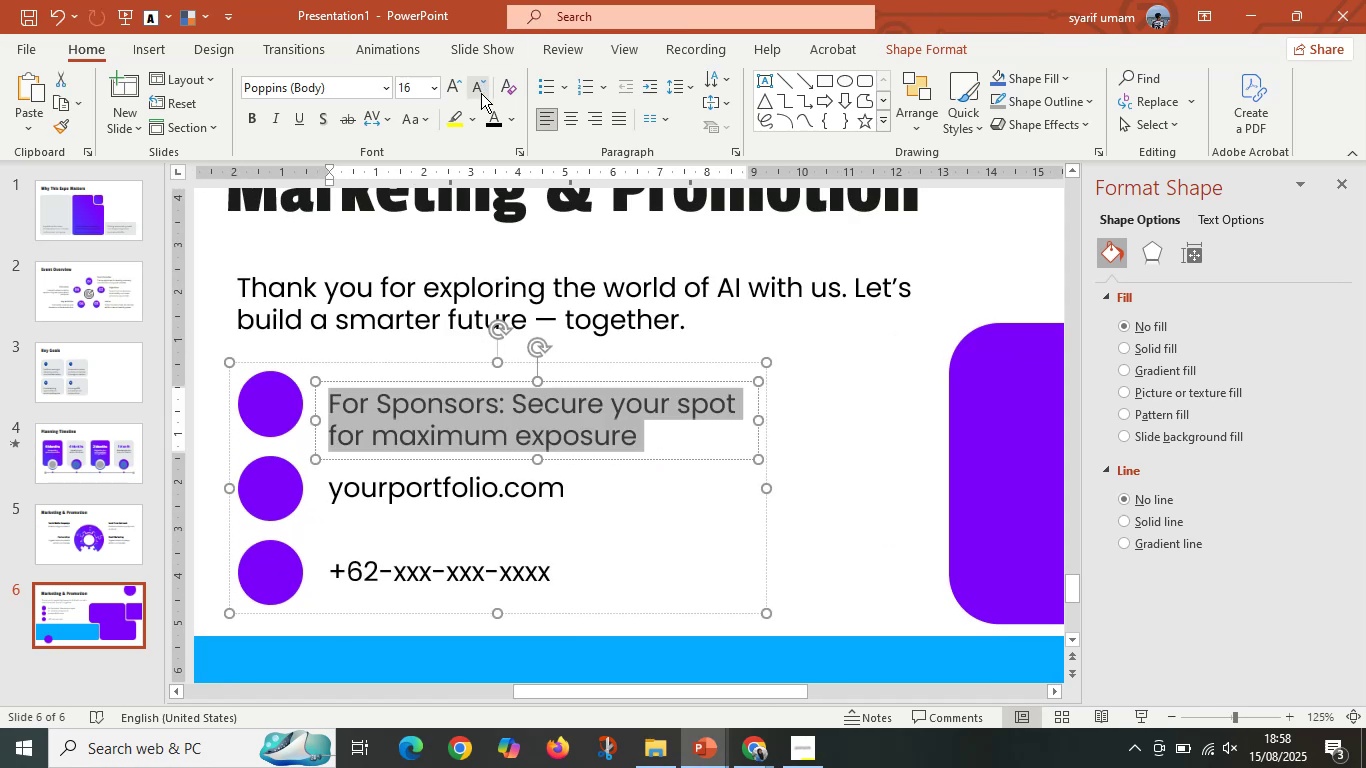 
double_click([481, 93])
 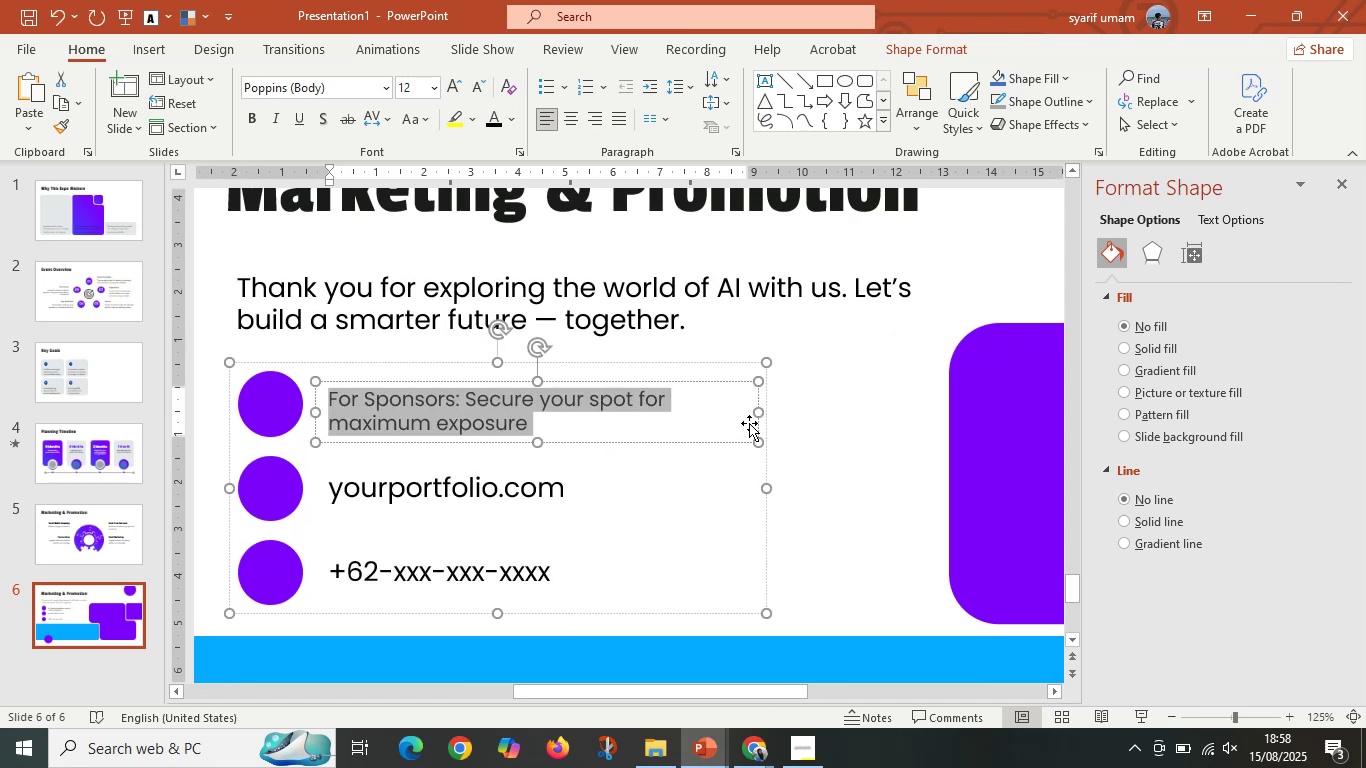 
left_click_drag(start_coordinate=[754, 413], to_coordinate=[897, 409])
 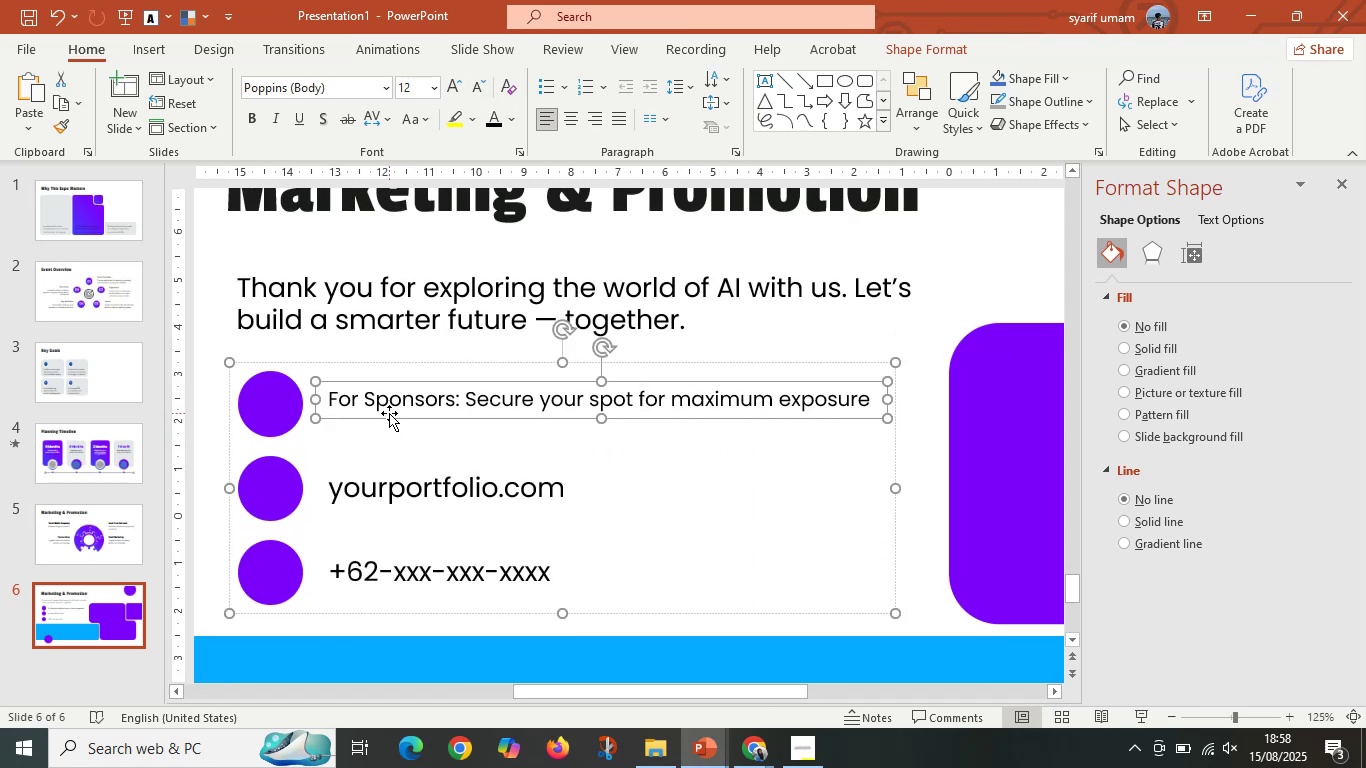 
hold_key(key=ShiftLeft, duration=1.5)
left_click([257, 404])
 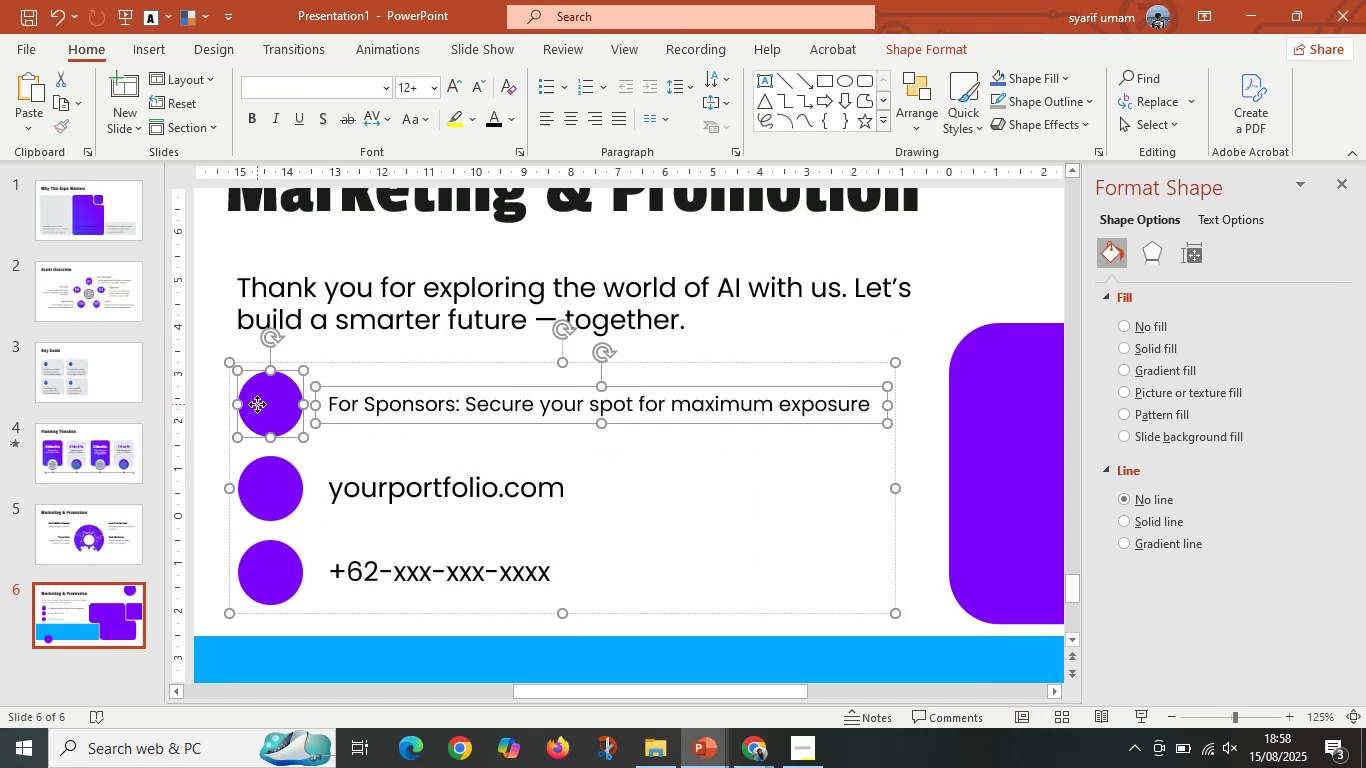 
key(Shift+ShiftLeft)
 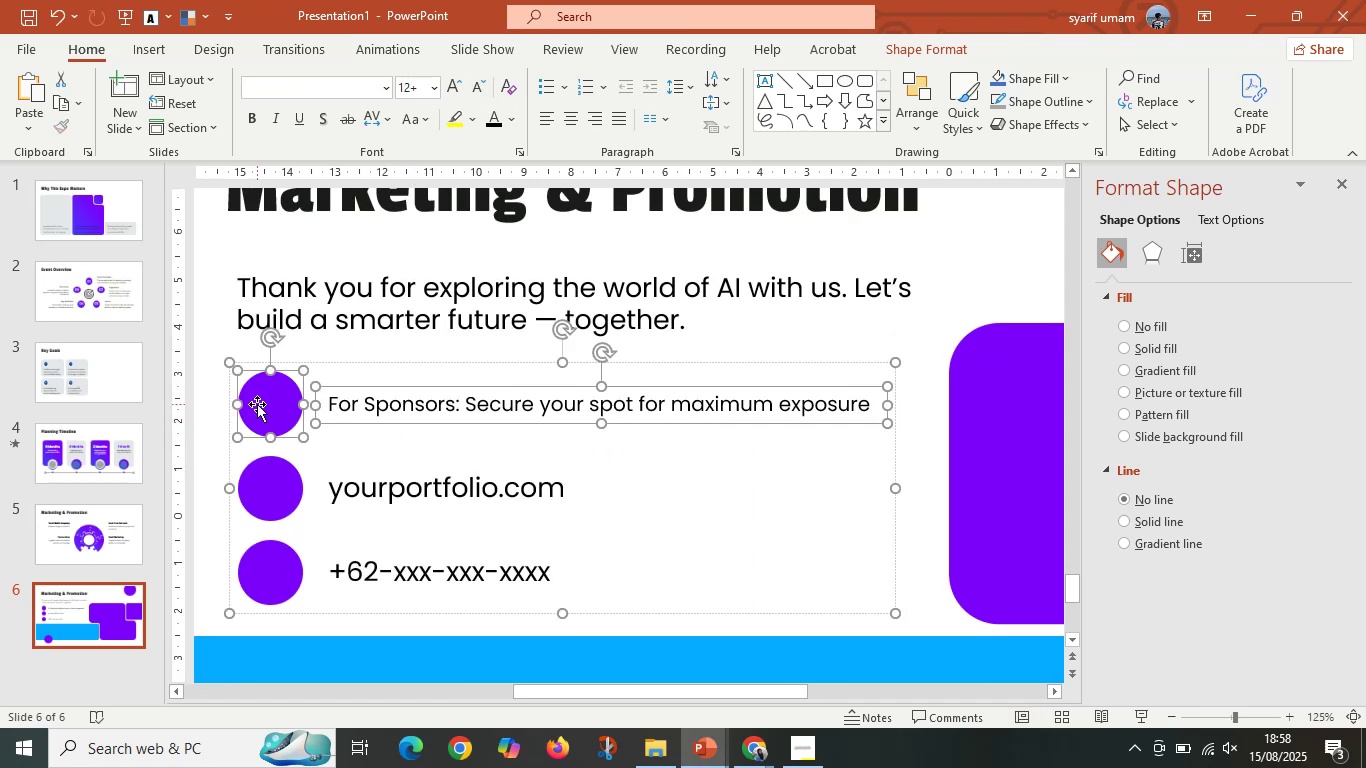 
key(Shift+ShiftLeft)
 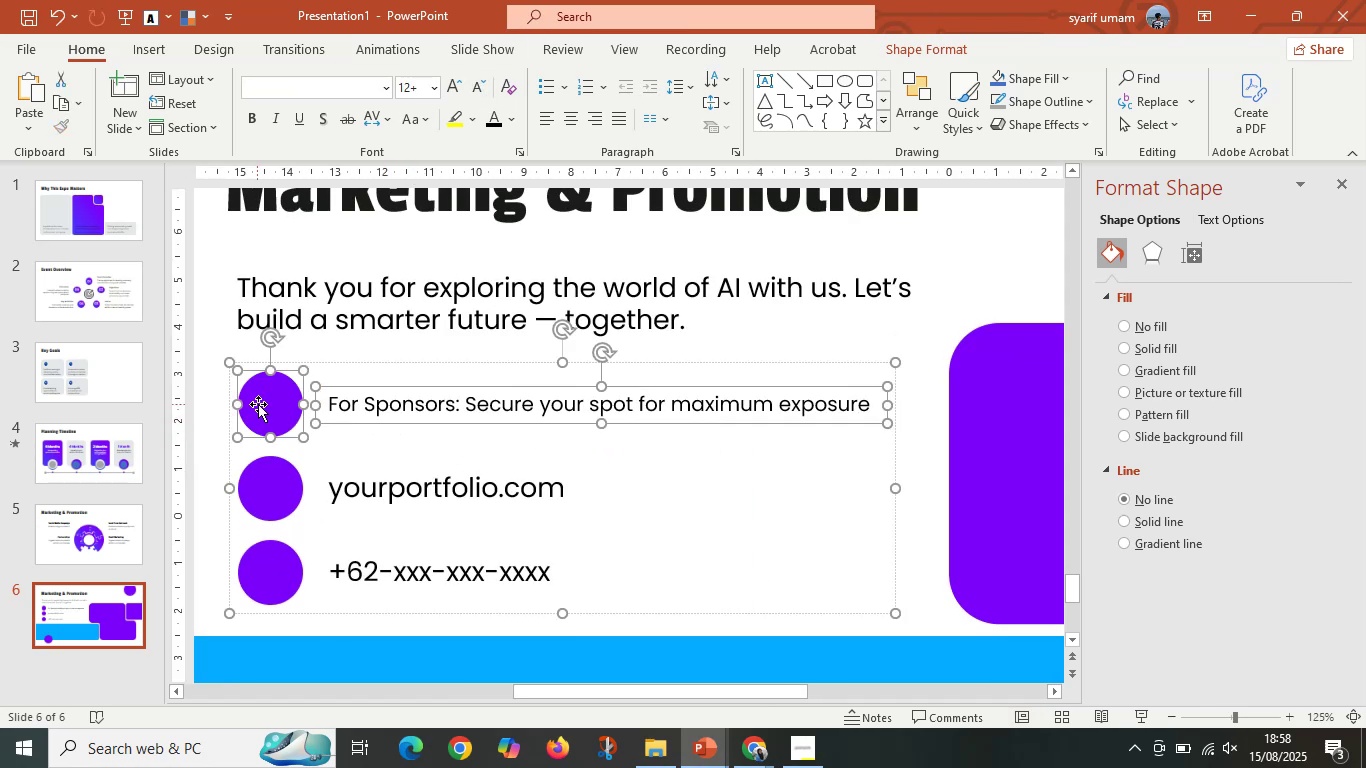 
key(Shift+ShiftLeft)
 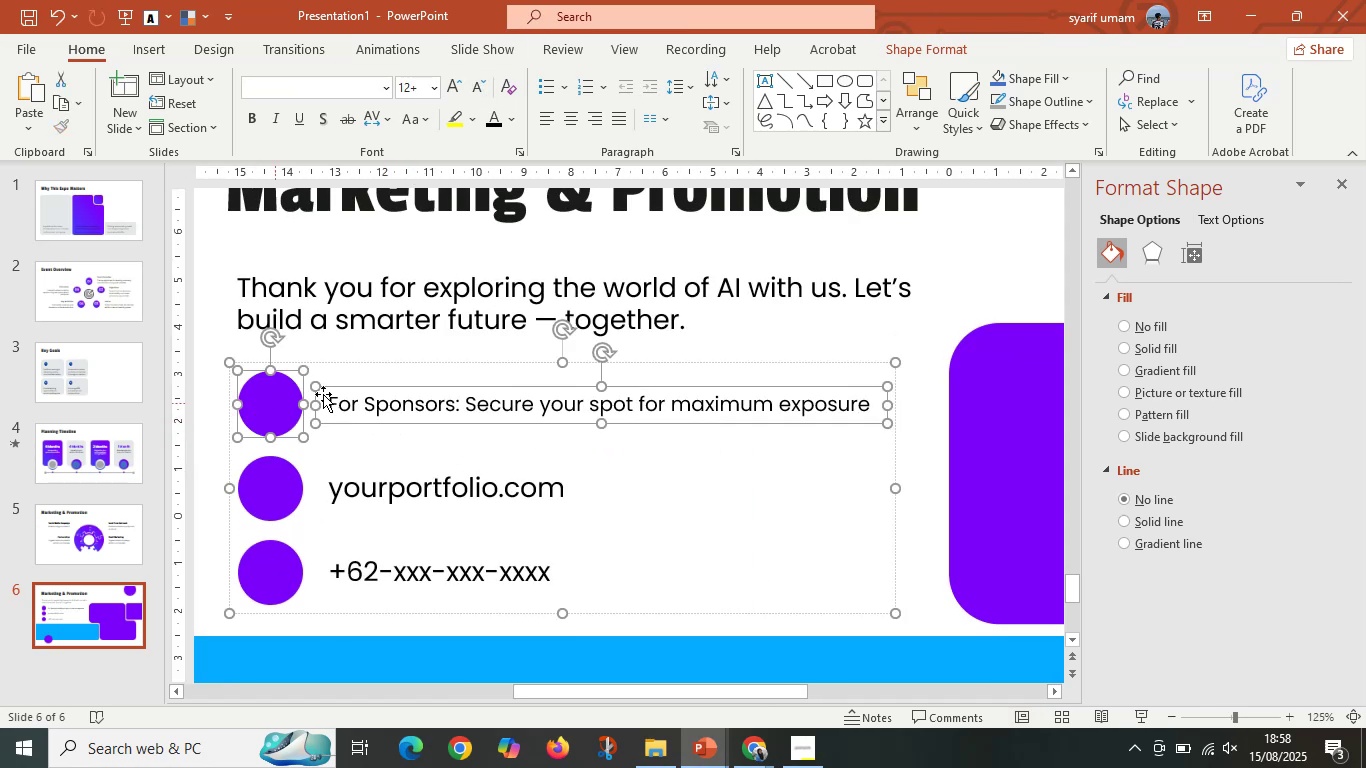 
key(Shift+ShiftLeft)
 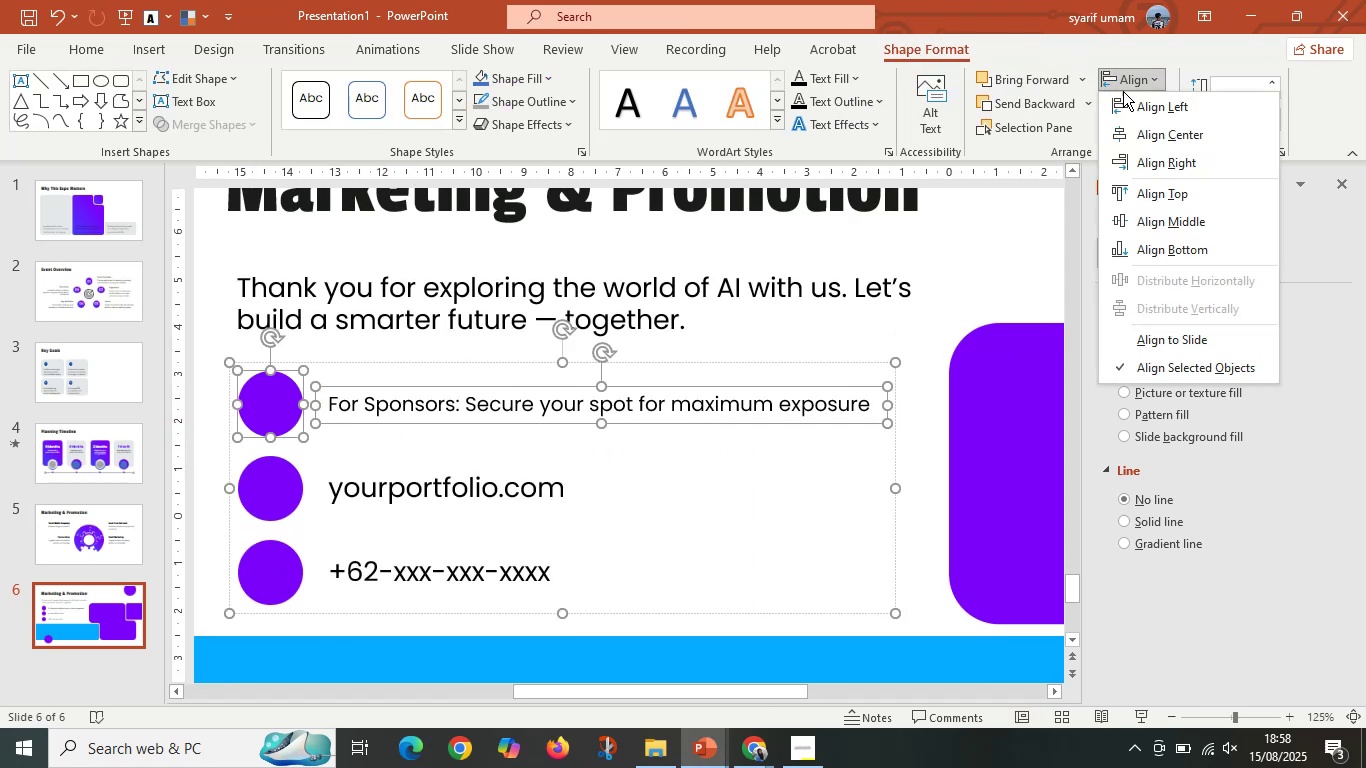 
left_click([1162, 219])
 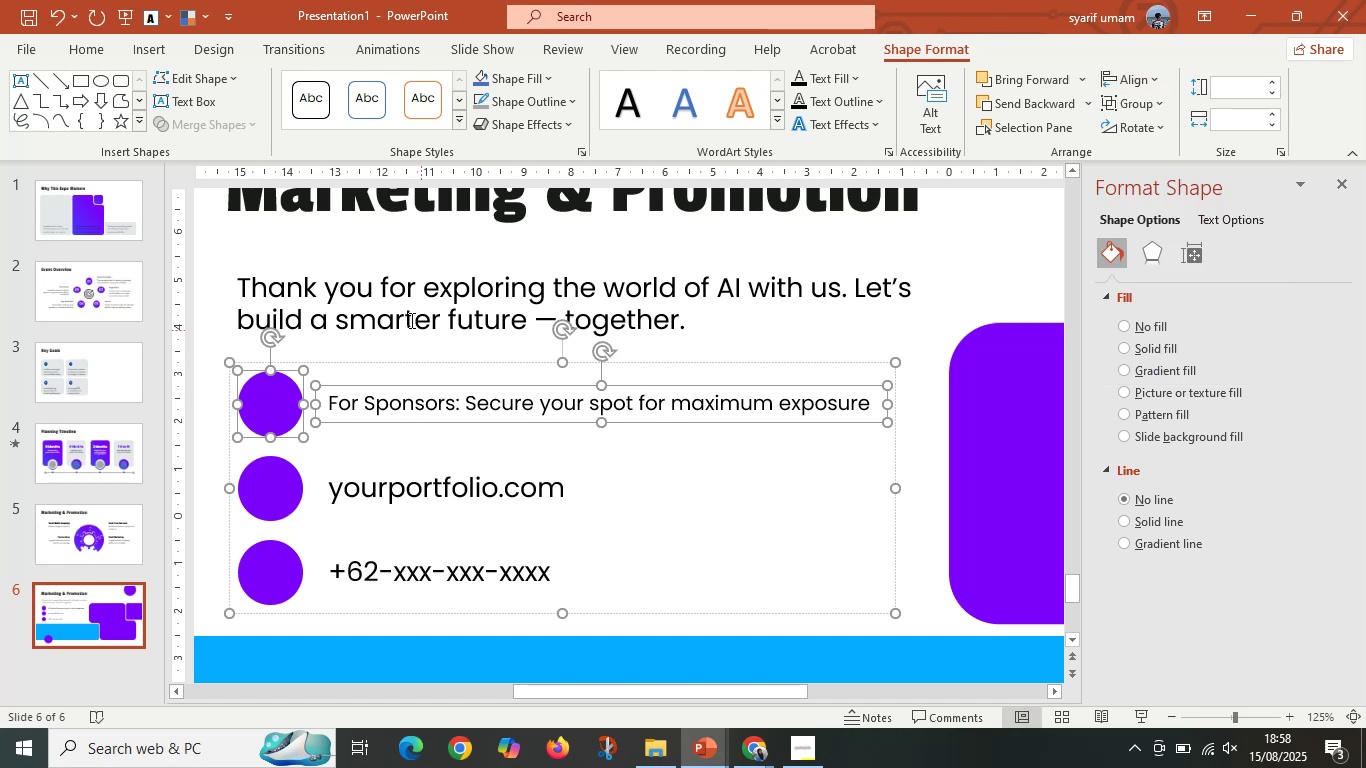 
left_click([410, 320])
 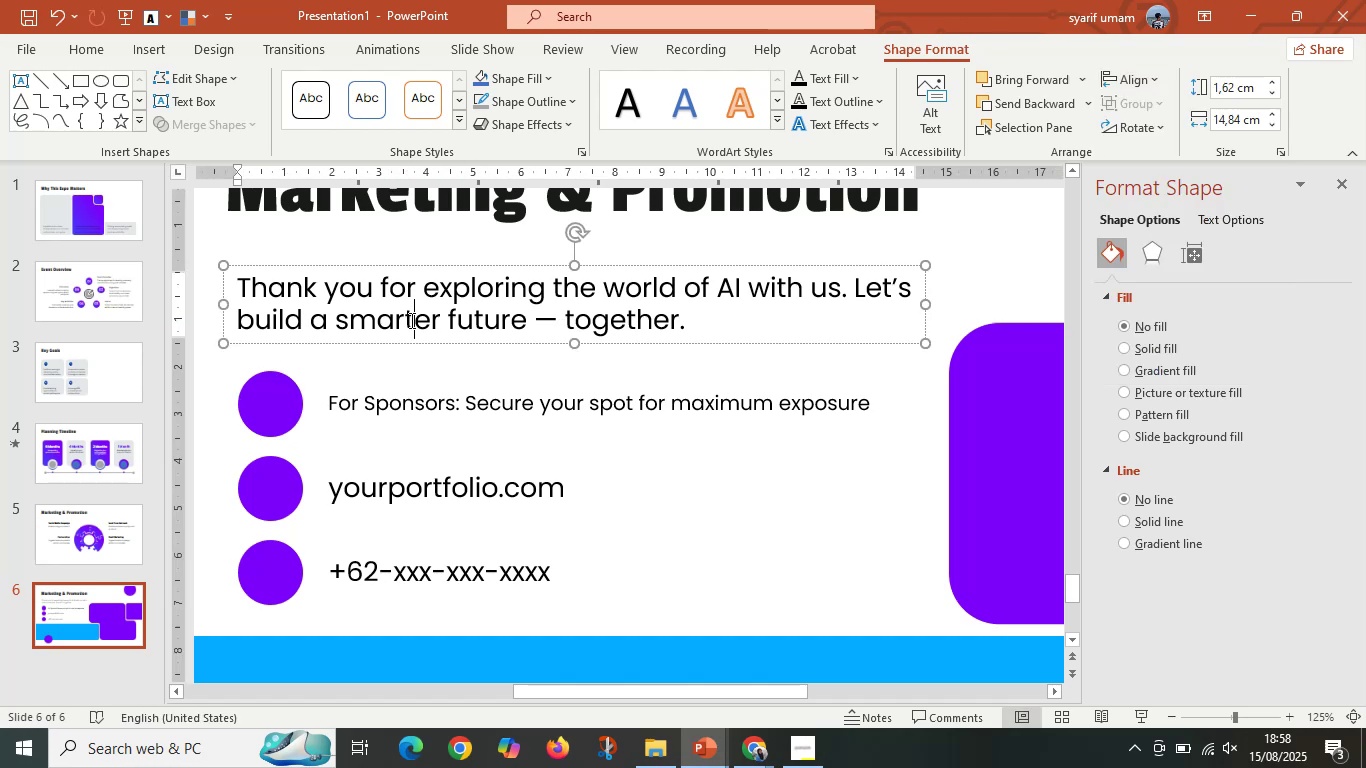 
hold_key(key=ControlLeft, duration=0.49)
scroll: coordinate [509, 364], scroll_direction: down, amount: 3.0
 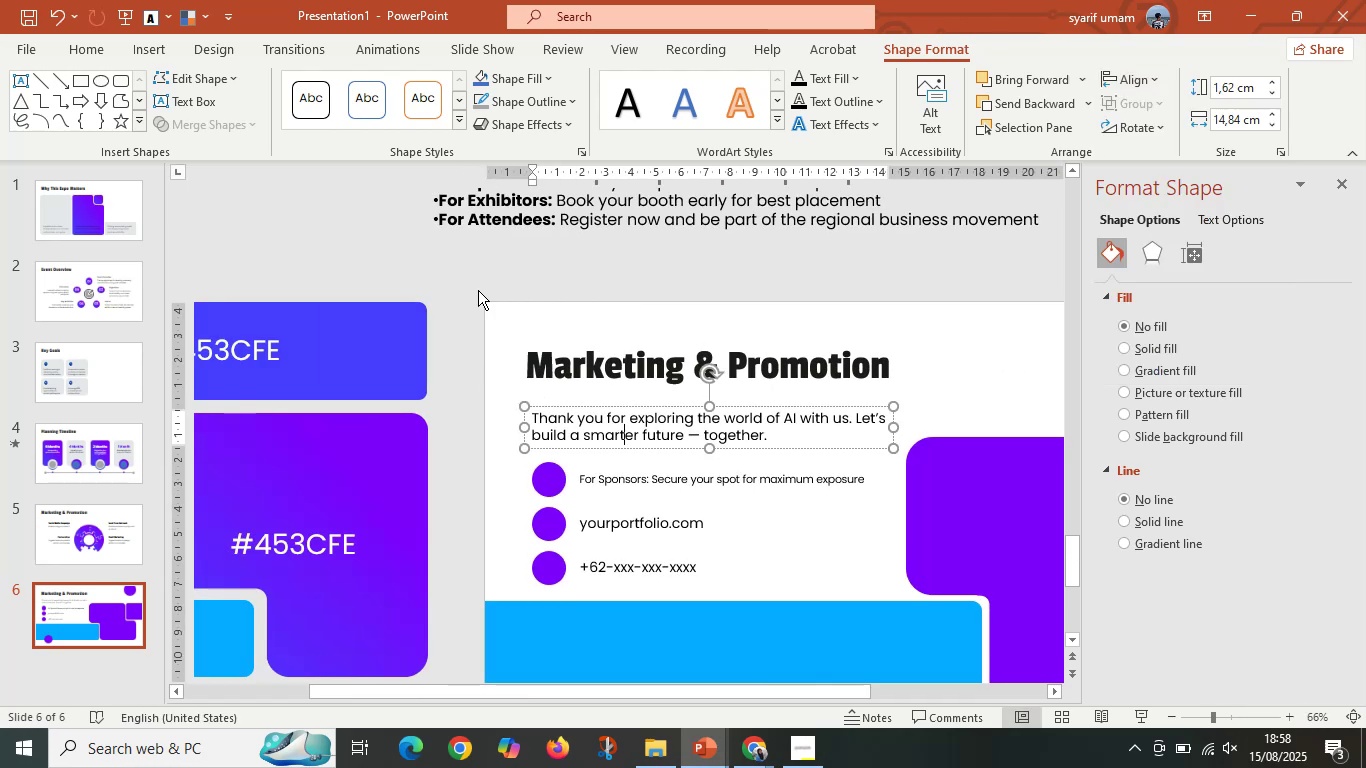 
left_click([540, 237])
 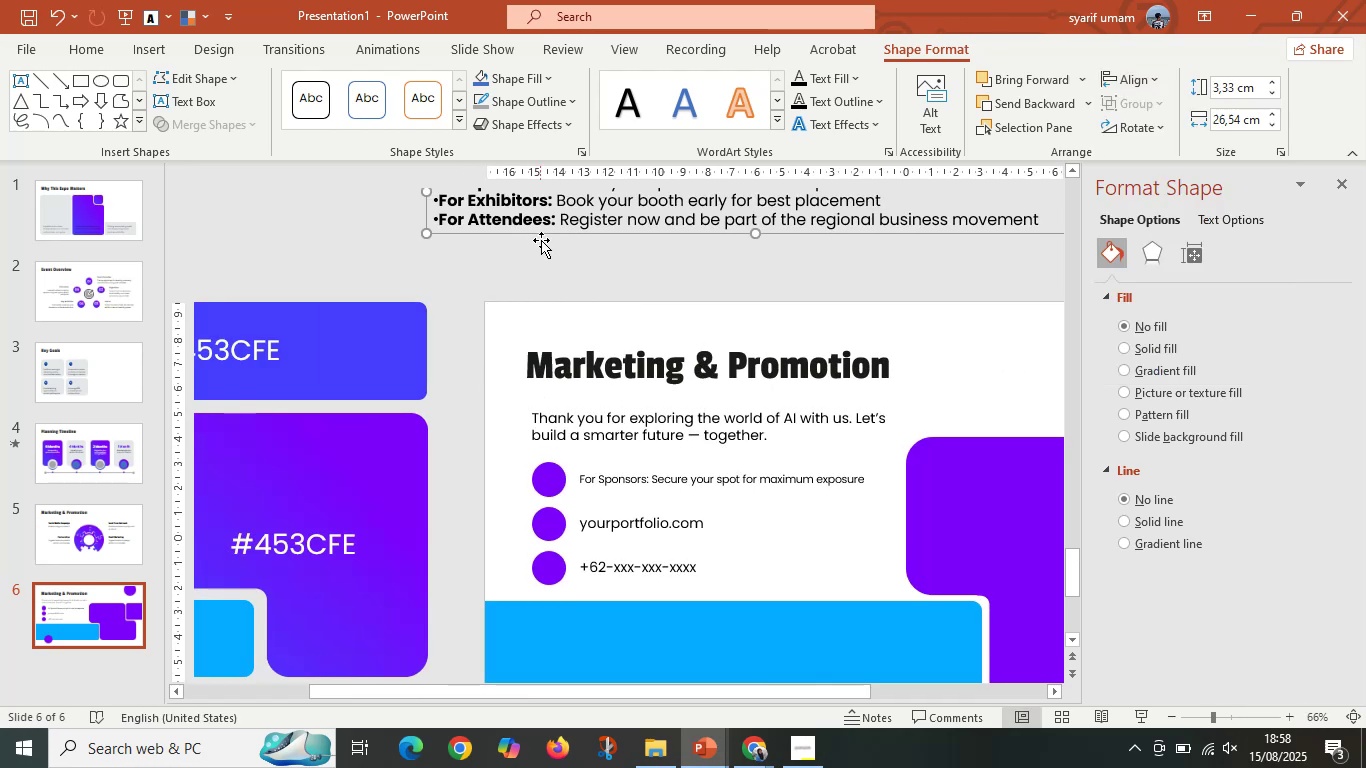 
key(Control+ControlLeft)
 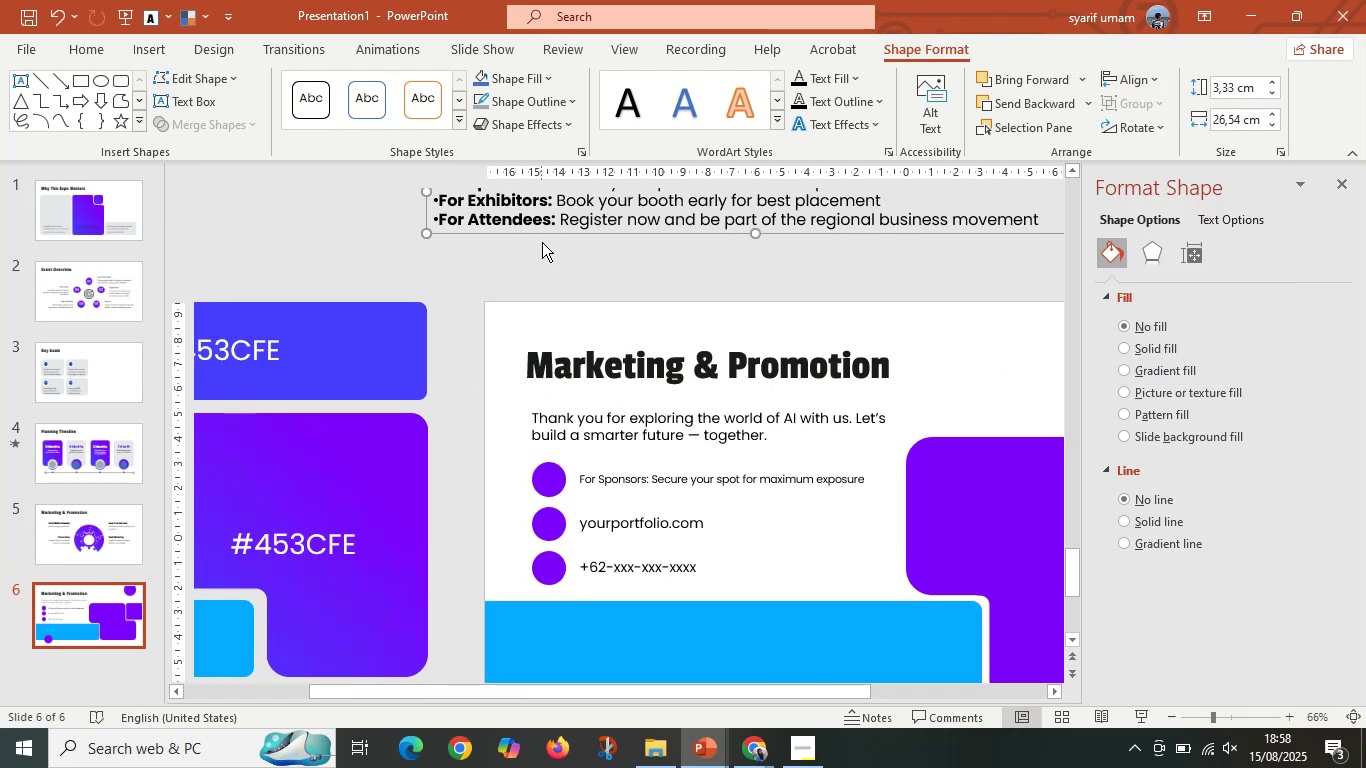 
scroll: coordinate [544, 248], scroll_direction: down, amount: 2.0
 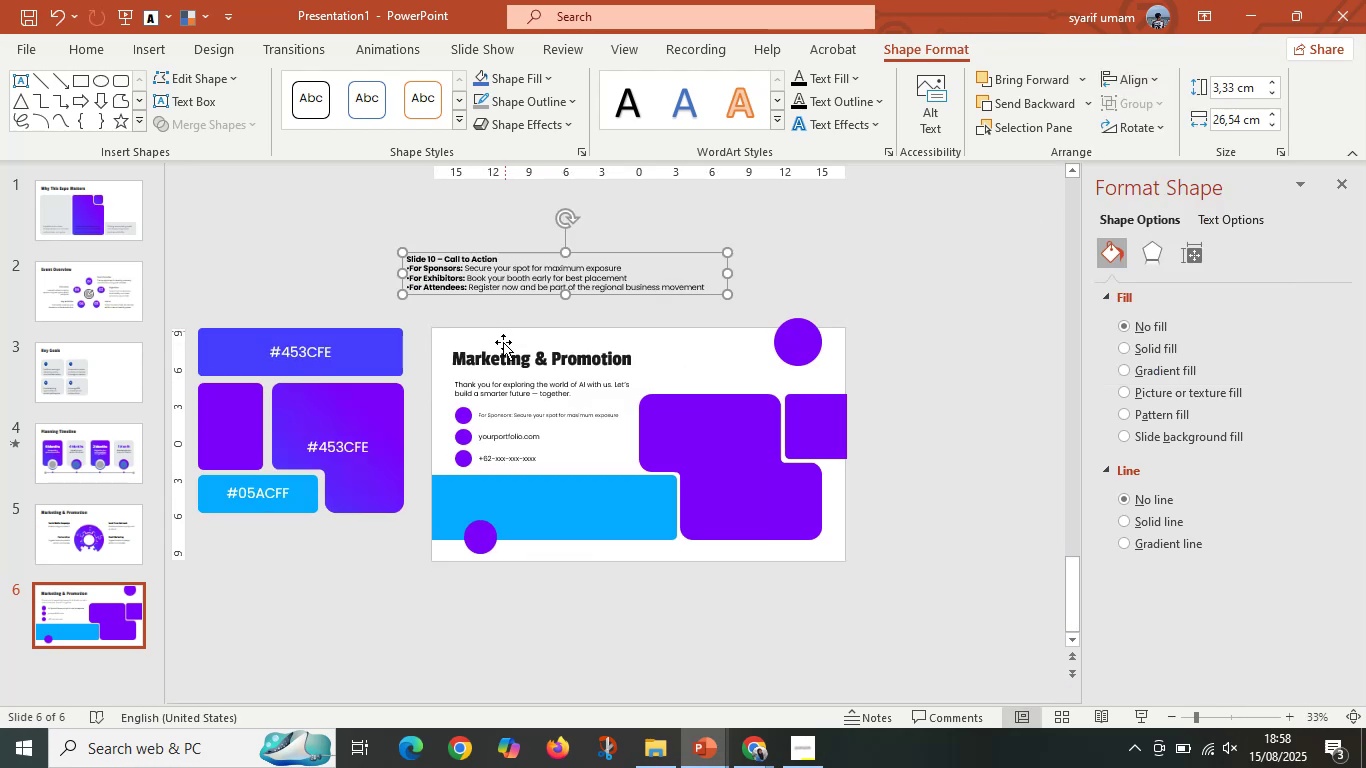 
hold_key(key=ControlLeft, duration=0.4)
scroll: coordinate [510, 426], scroll_direction: up, amount: 1.0
 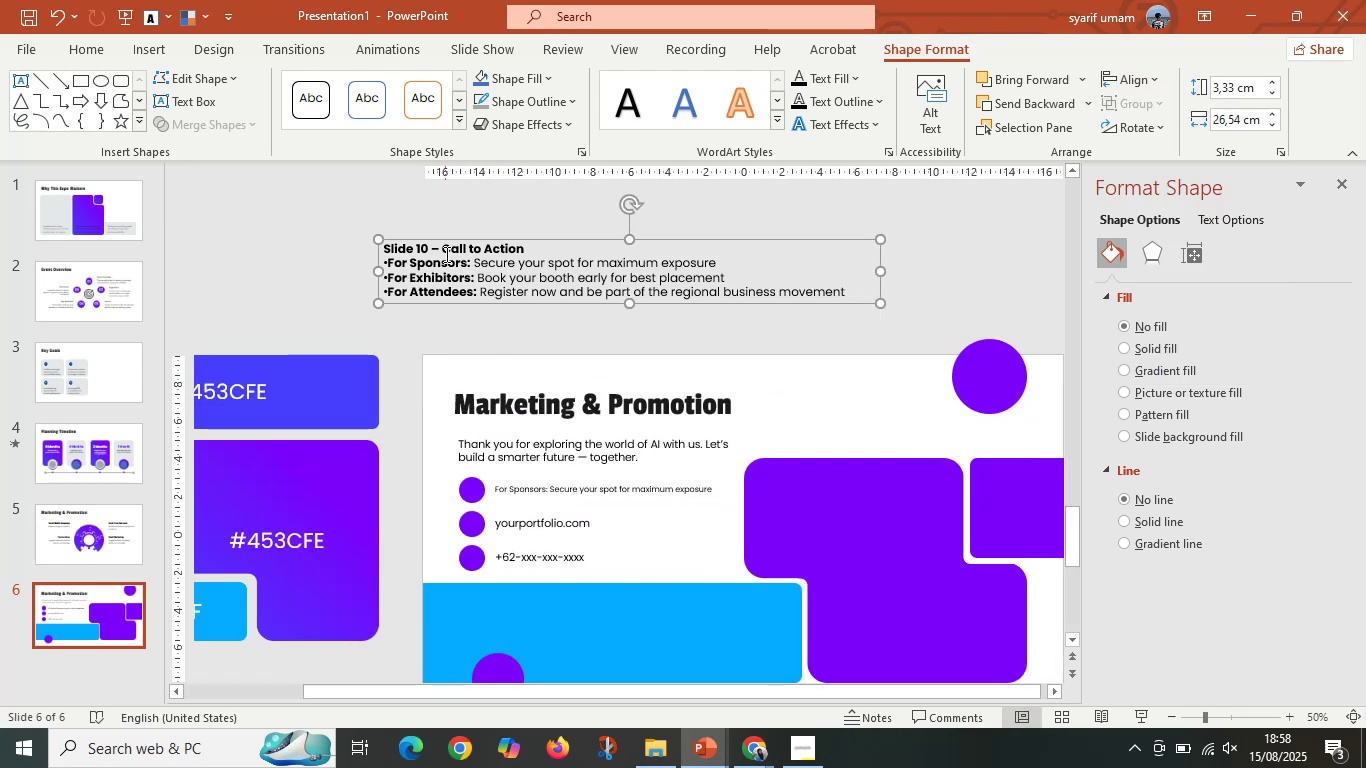 
left_click_drag(start_coordinate=[439, 250], to_coordinate=[561, 249])
 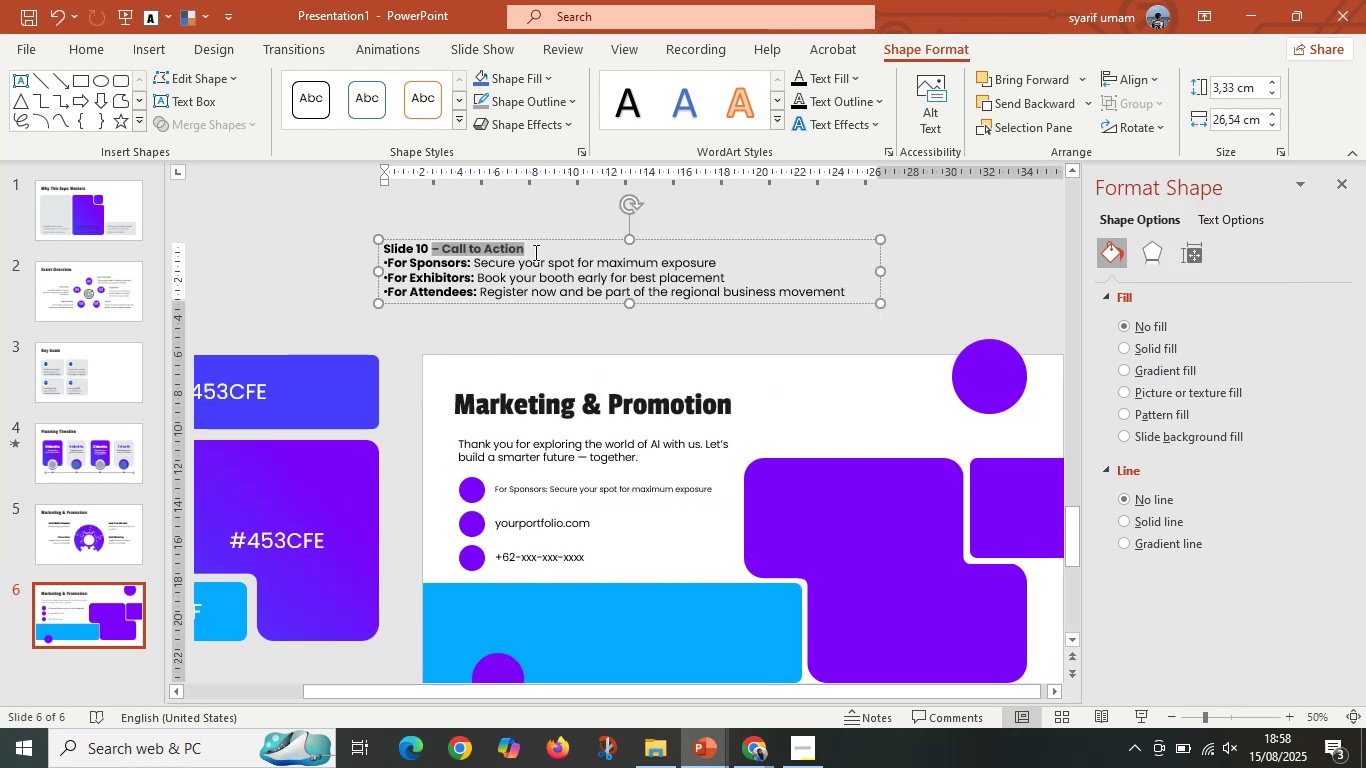 
left_click_drag(start_coordinate=[489, 250], to_coordinate=[494, 250])
 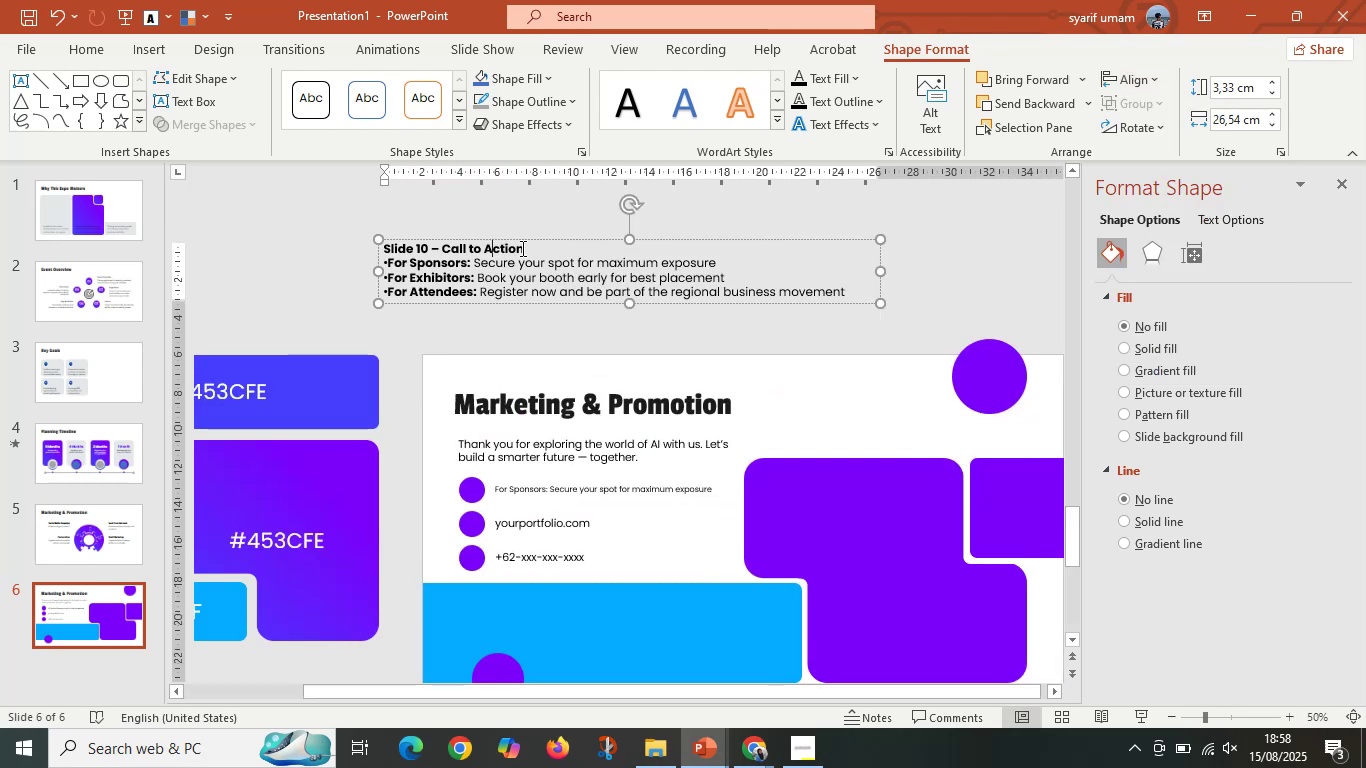 
left_click_drag(start_coordinate=[521, 247], to_coordinate=[448, 255])
 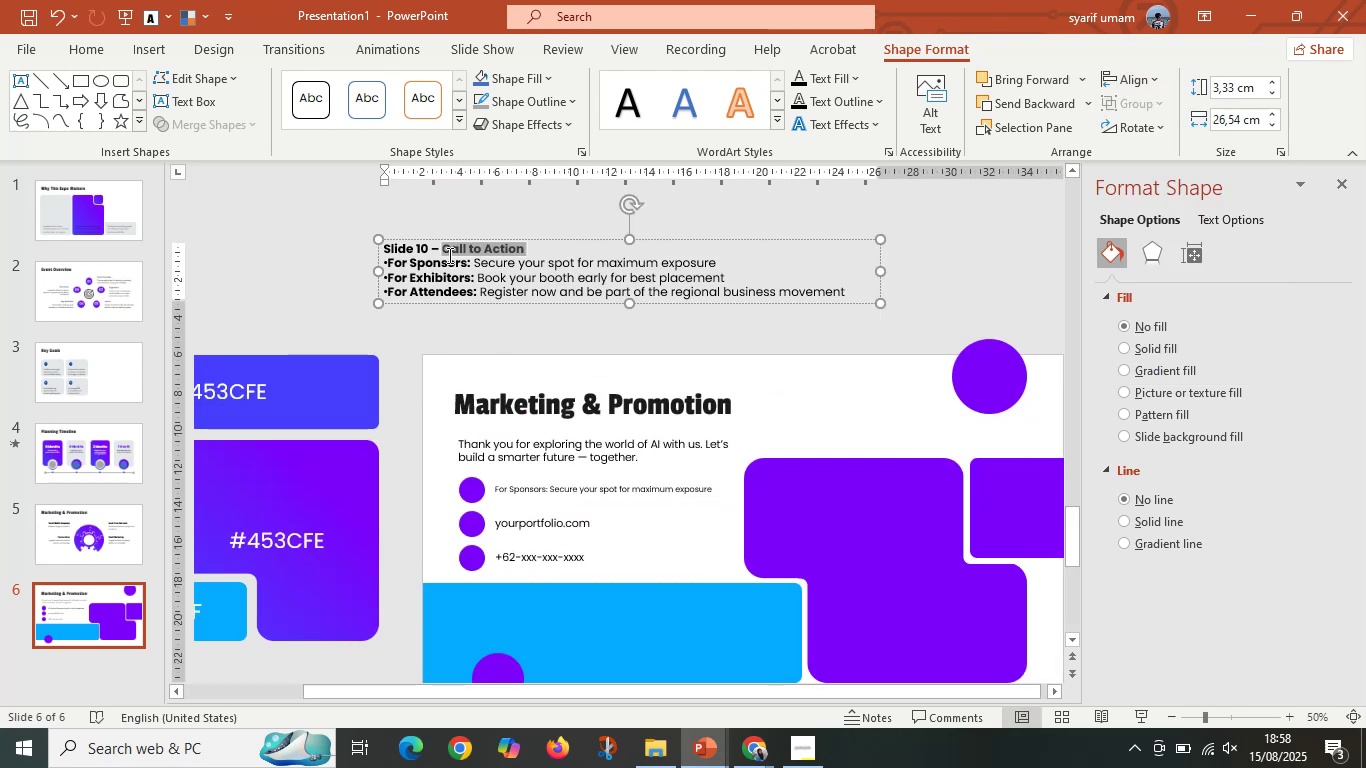 
key(Control+C)
 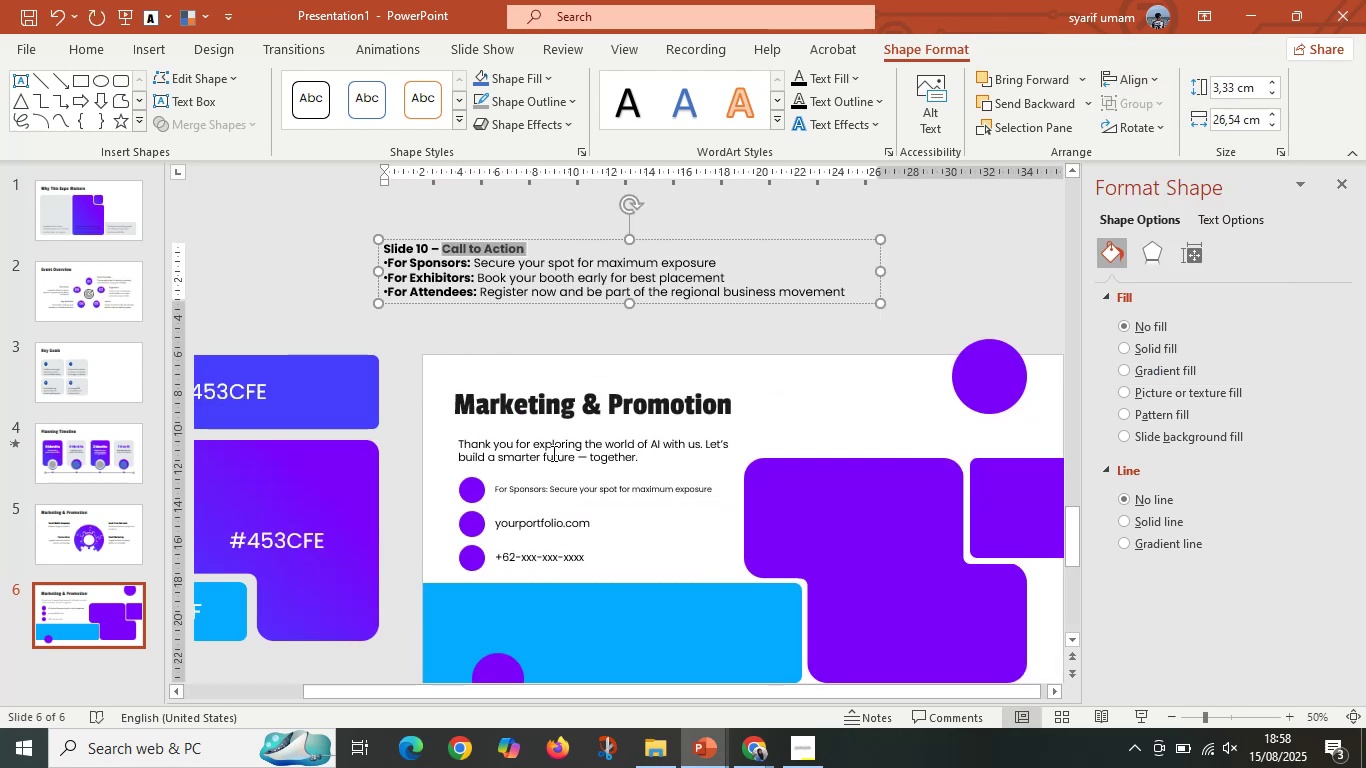 
left_click([552, 416])
 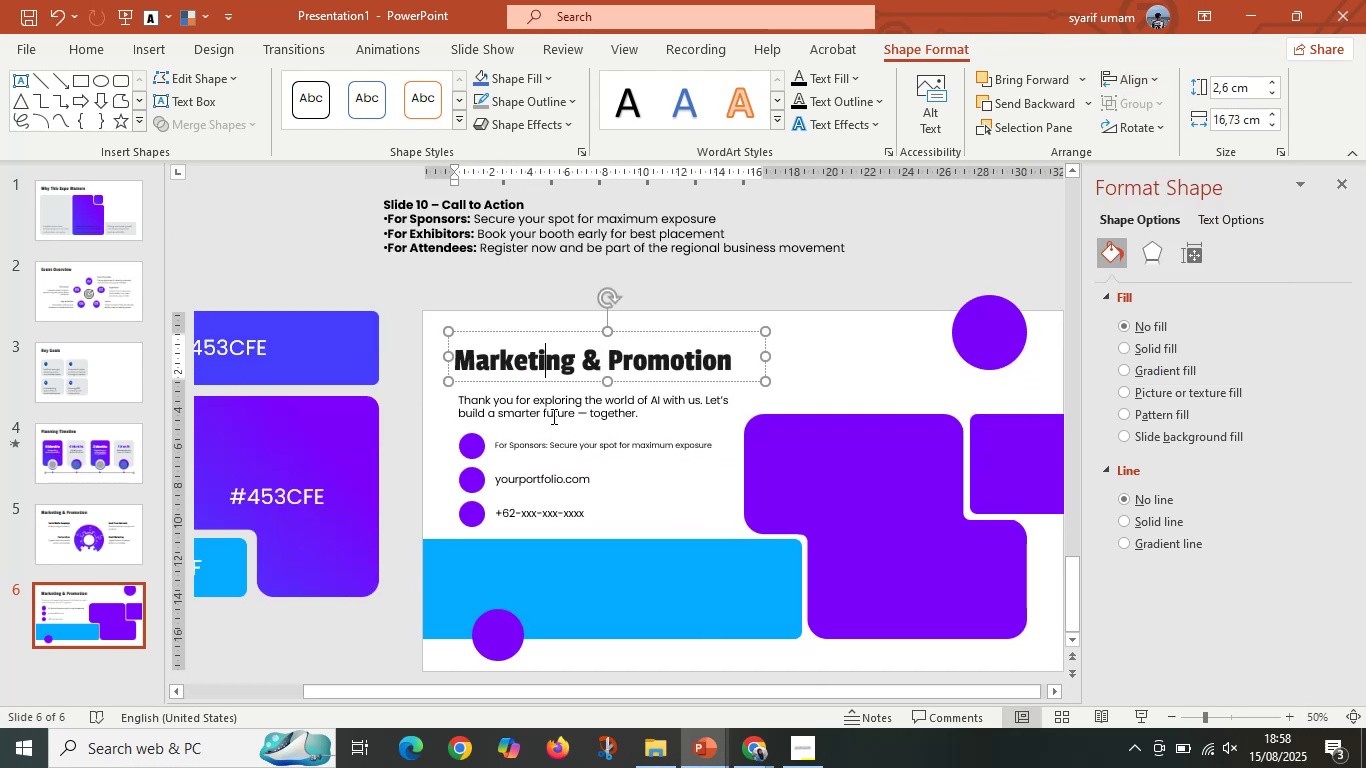 
key(Control+A)
 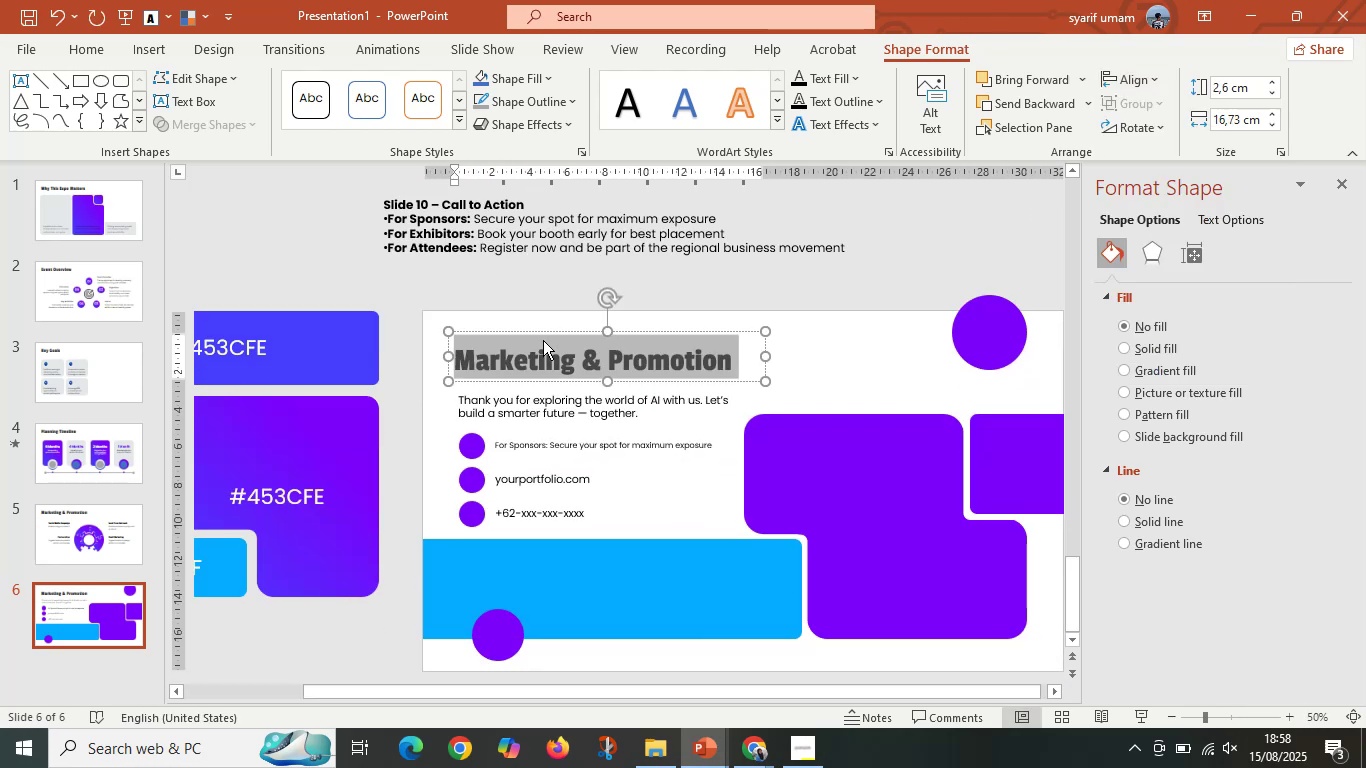 
right_click([543, 339])
 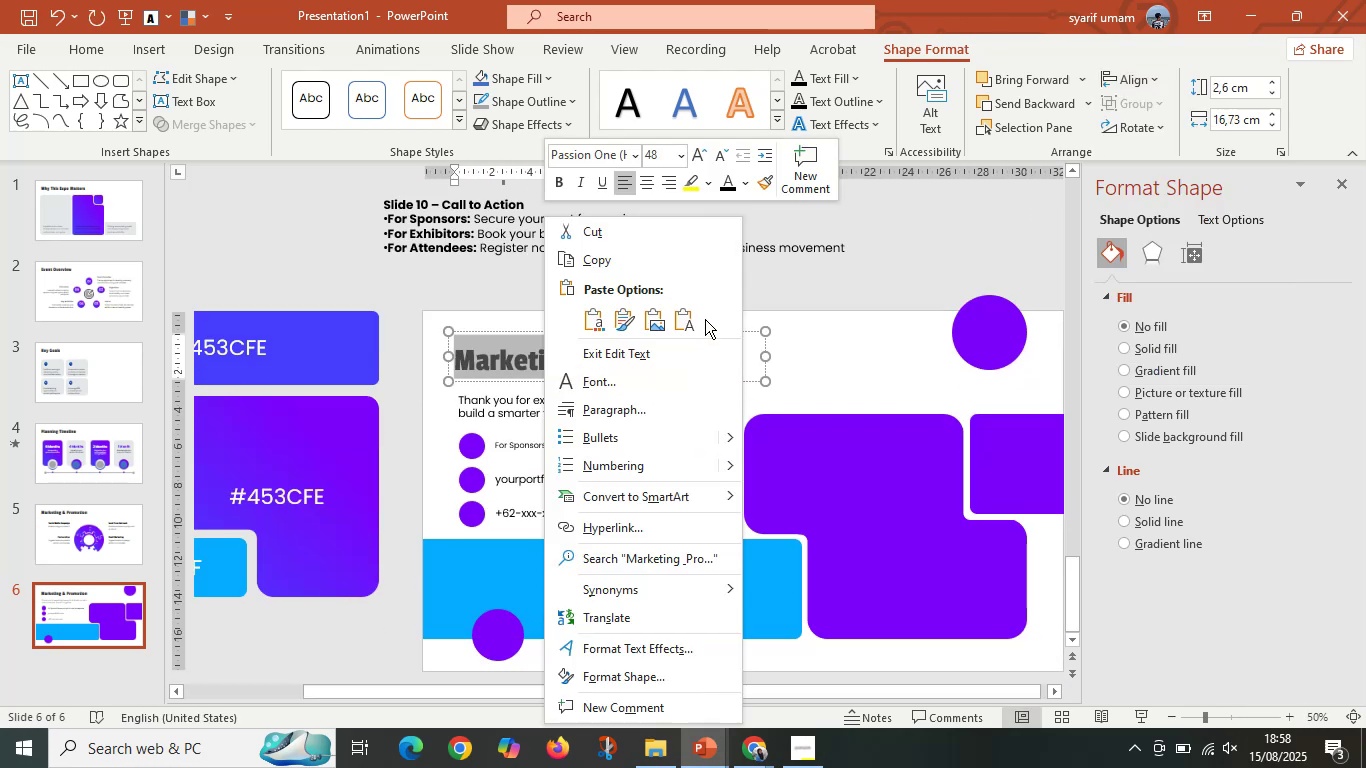 
left_click([689, 320])
 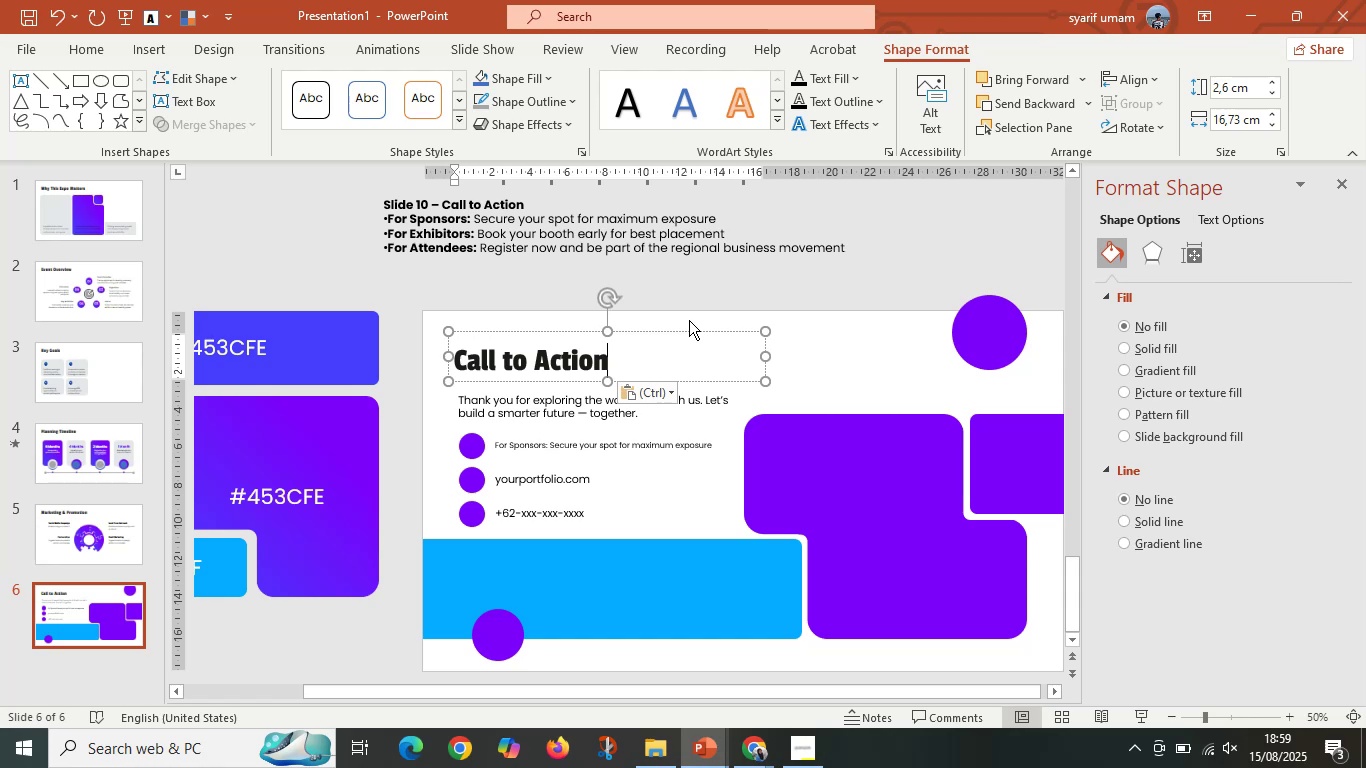 
wait(59.94)
 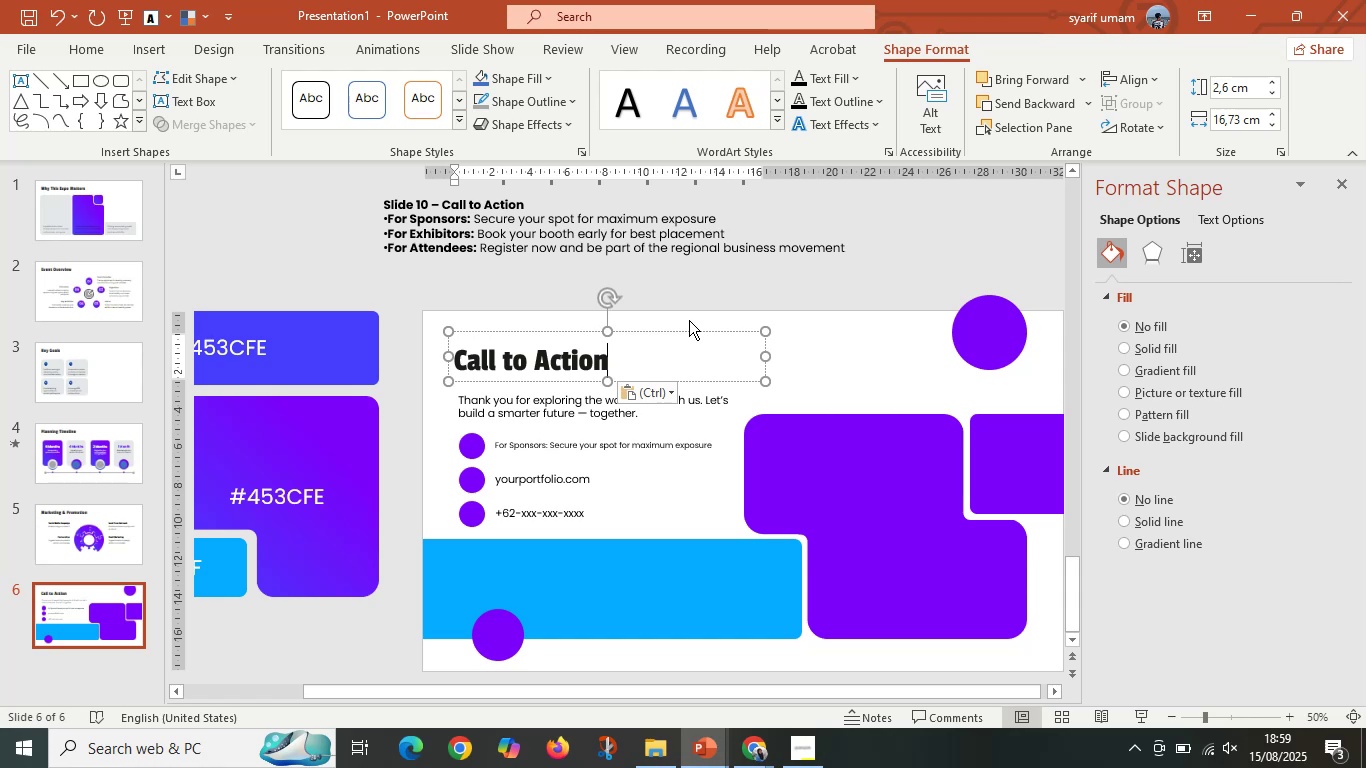 
left_click_drag(start_coordinate=[389, 223], to_coordinate=[854, 241])
 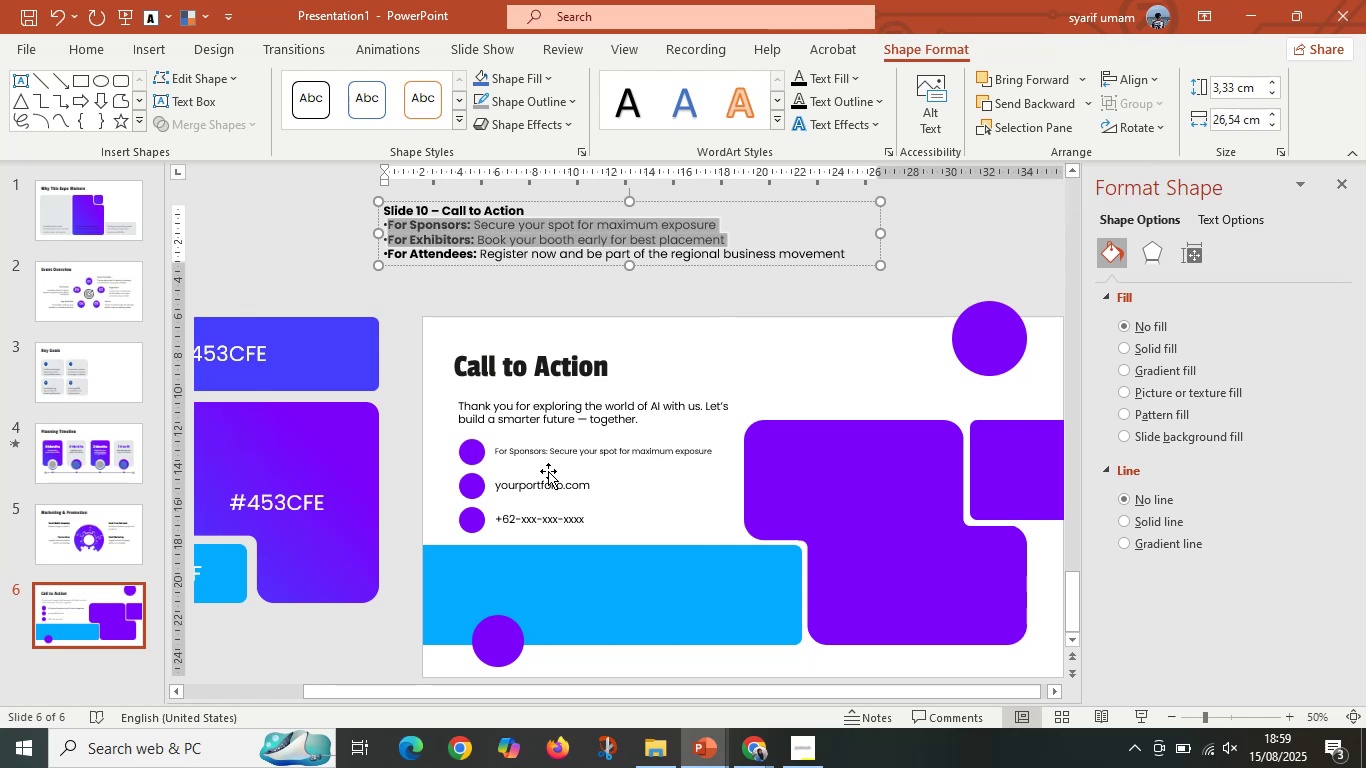 
left_click([540, 479])
 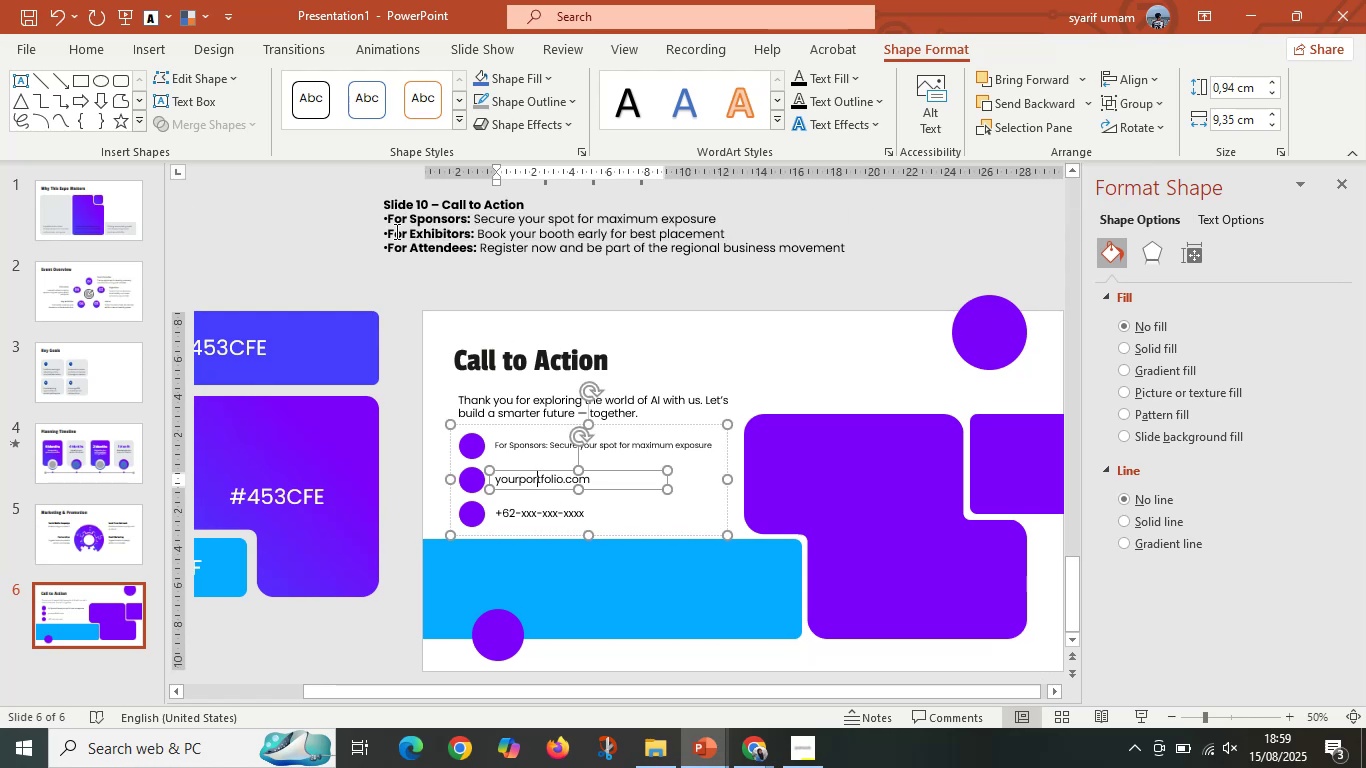 
left_click_drag(start_coordinate=[389, 234], to_coordinate=[753, 241])
 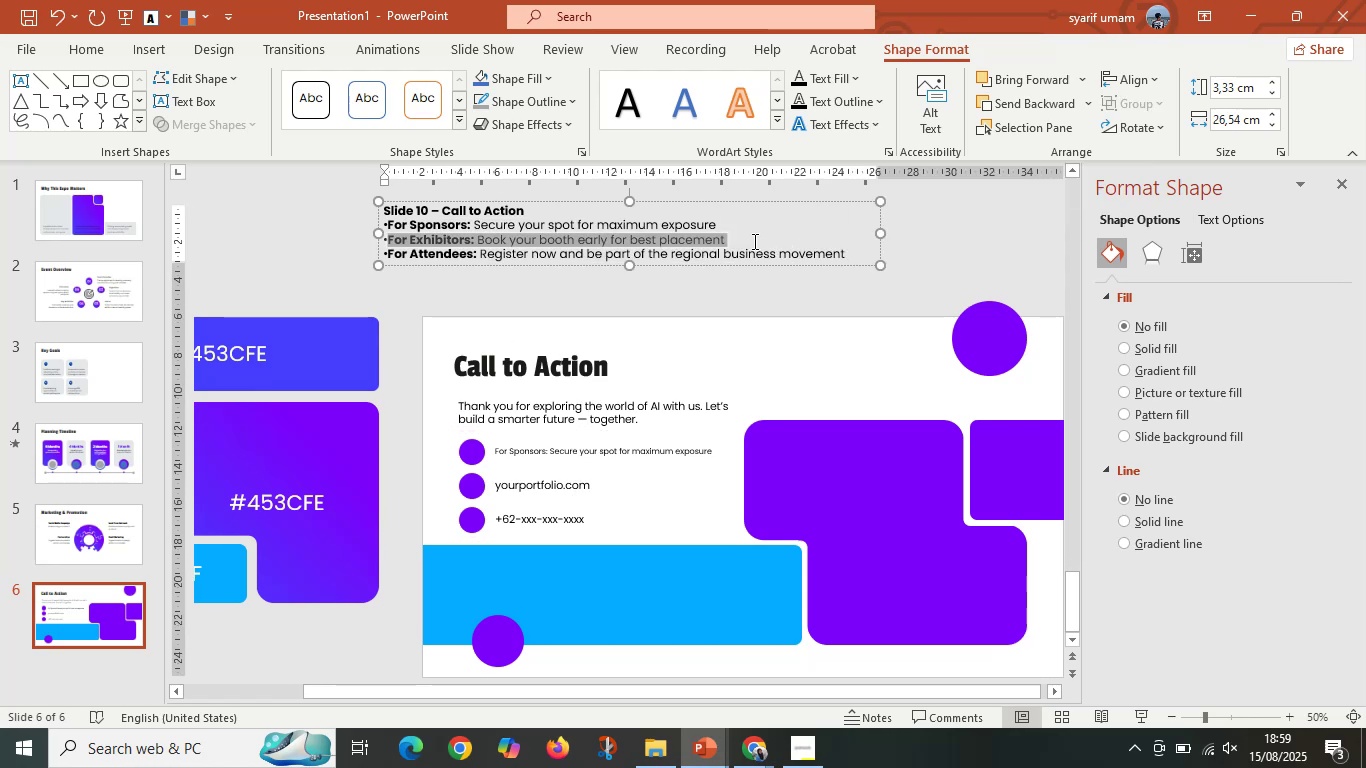 
key(Control+C)
 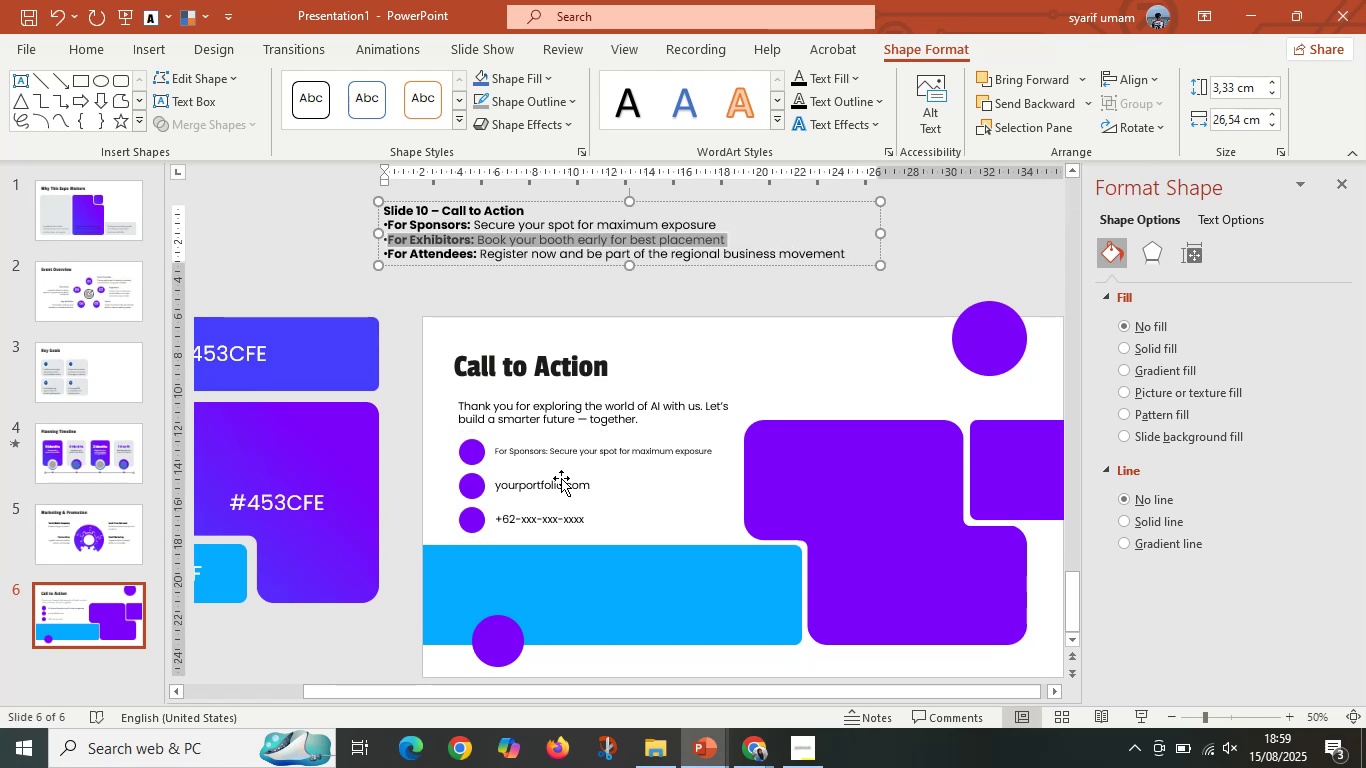 
left_click([559, 480])
 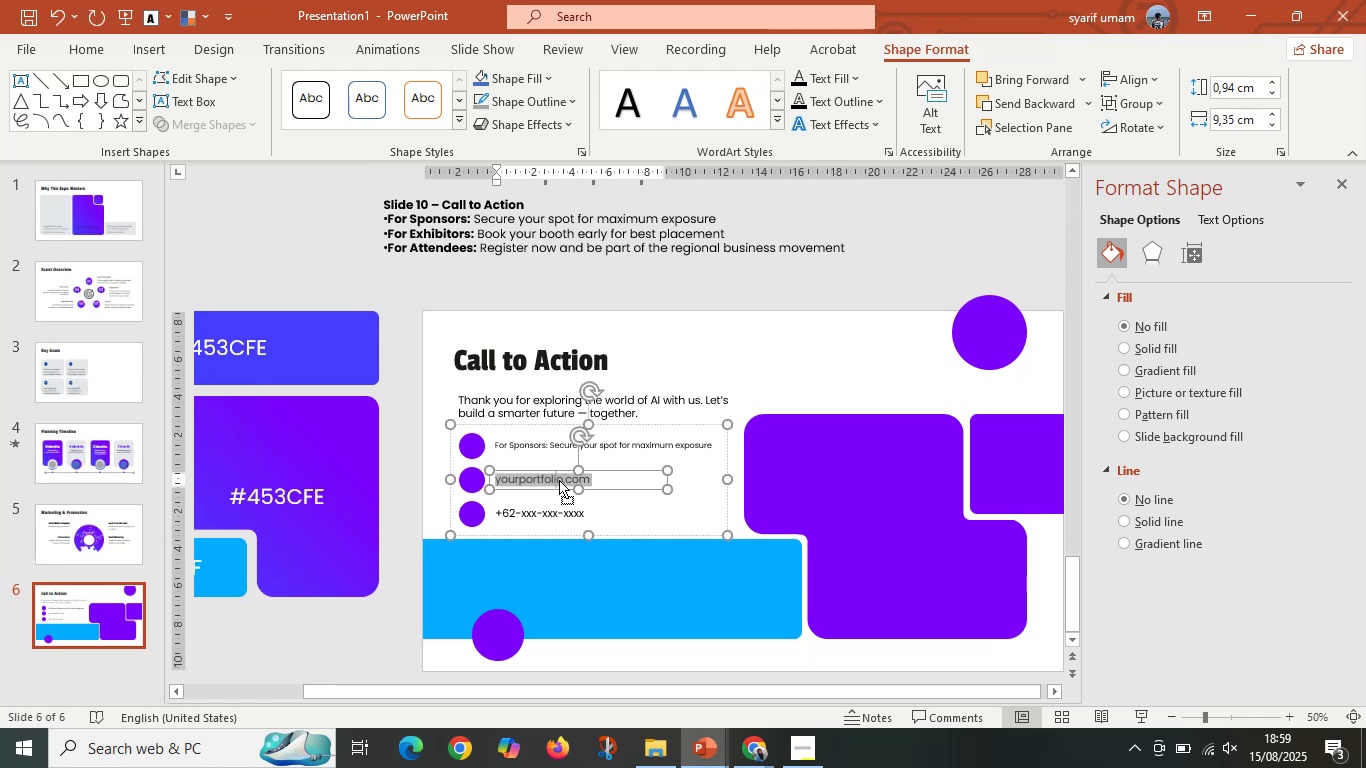 
key(Control+A)
 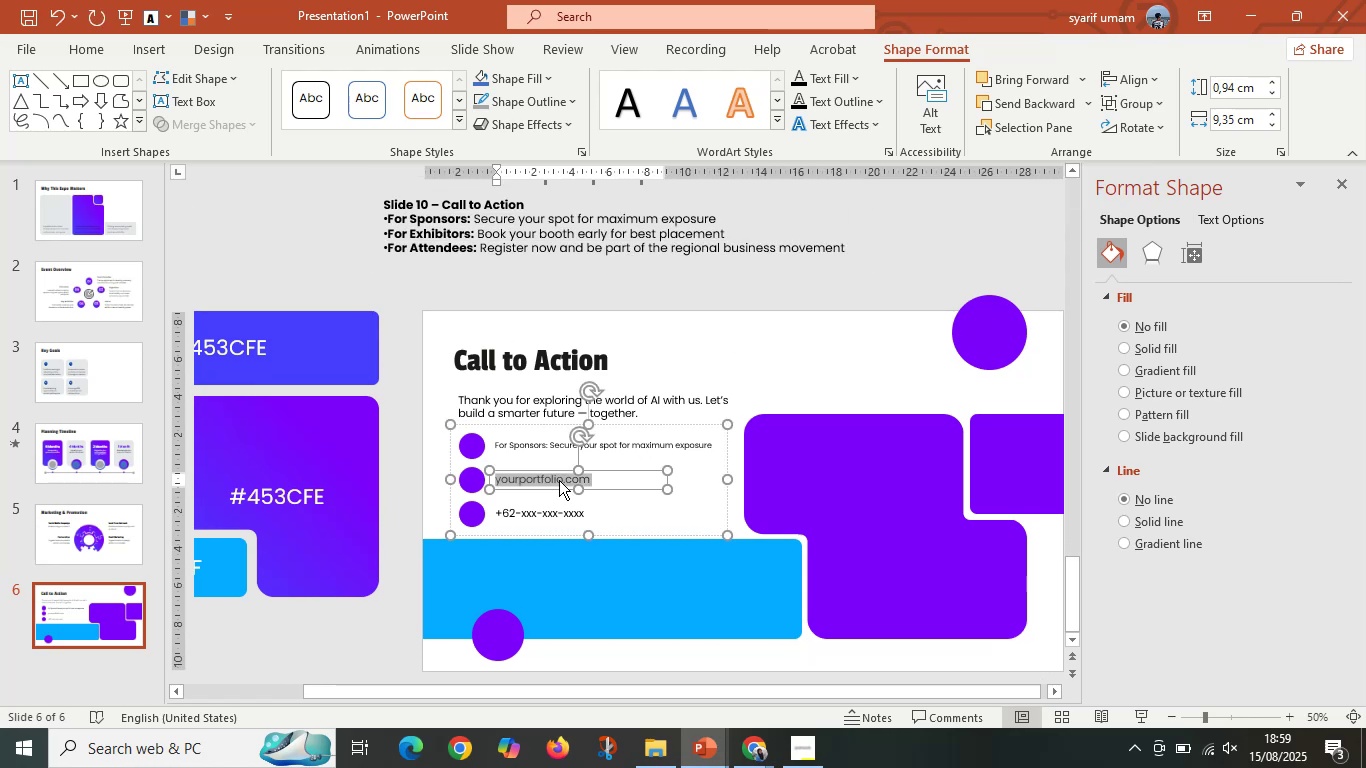 
right_click([559, 480])
 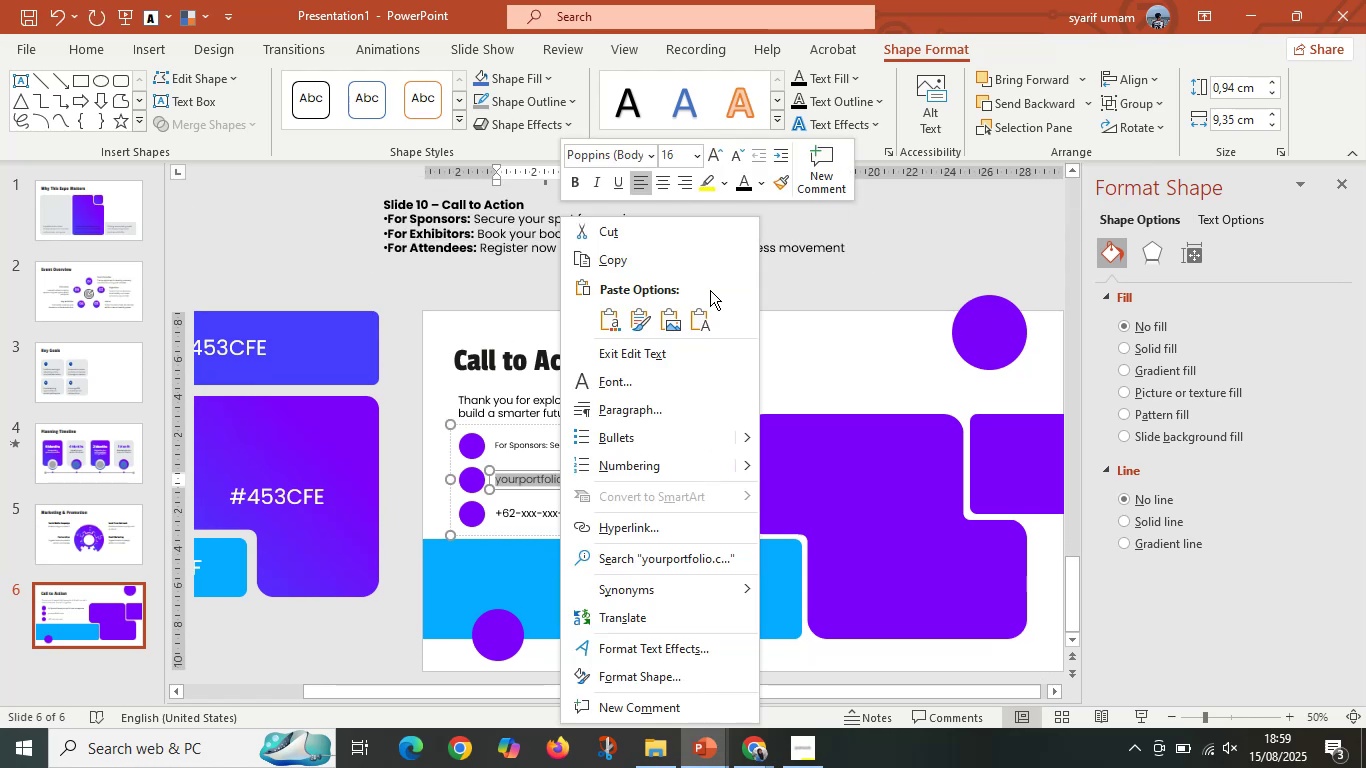 
left_click([703, 315])
 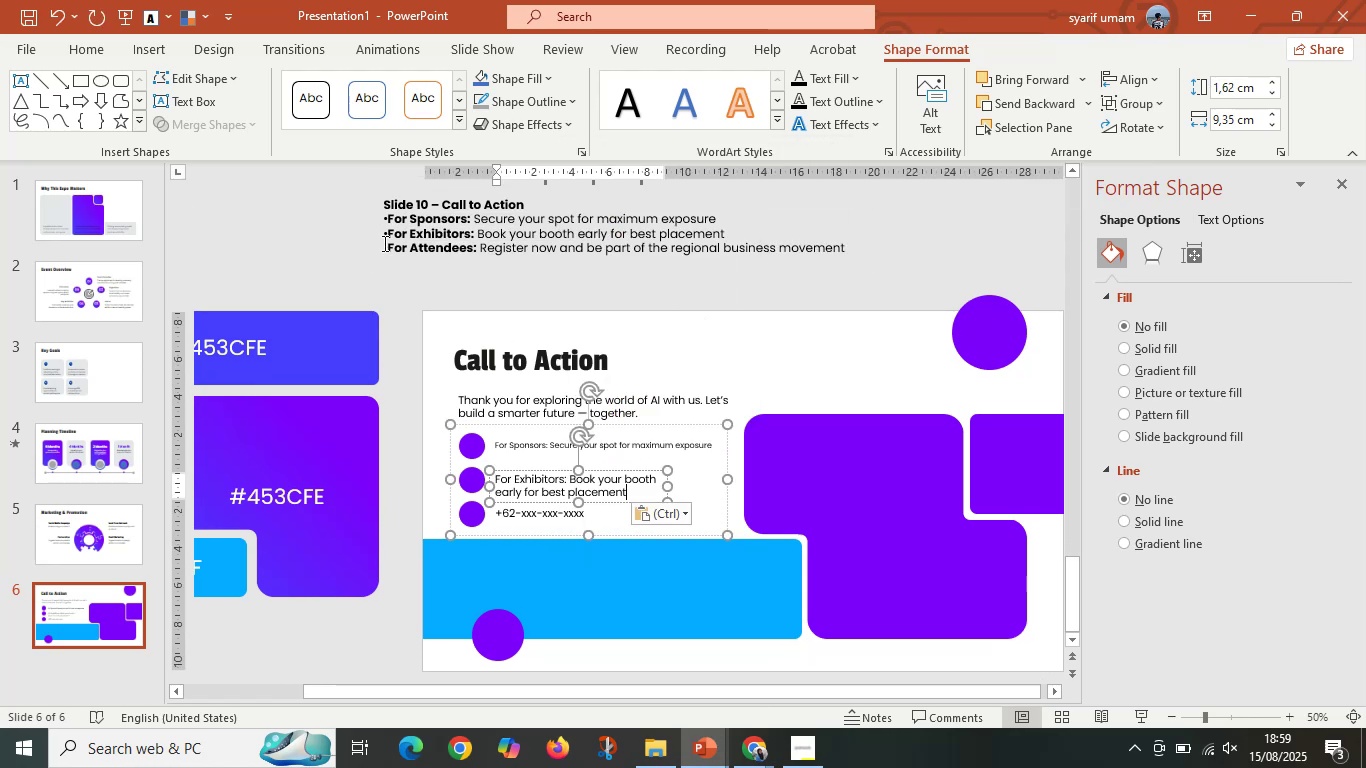 
left_click_drag(start_coordinate=[392, 247], to_coordinate=[840, 259])
 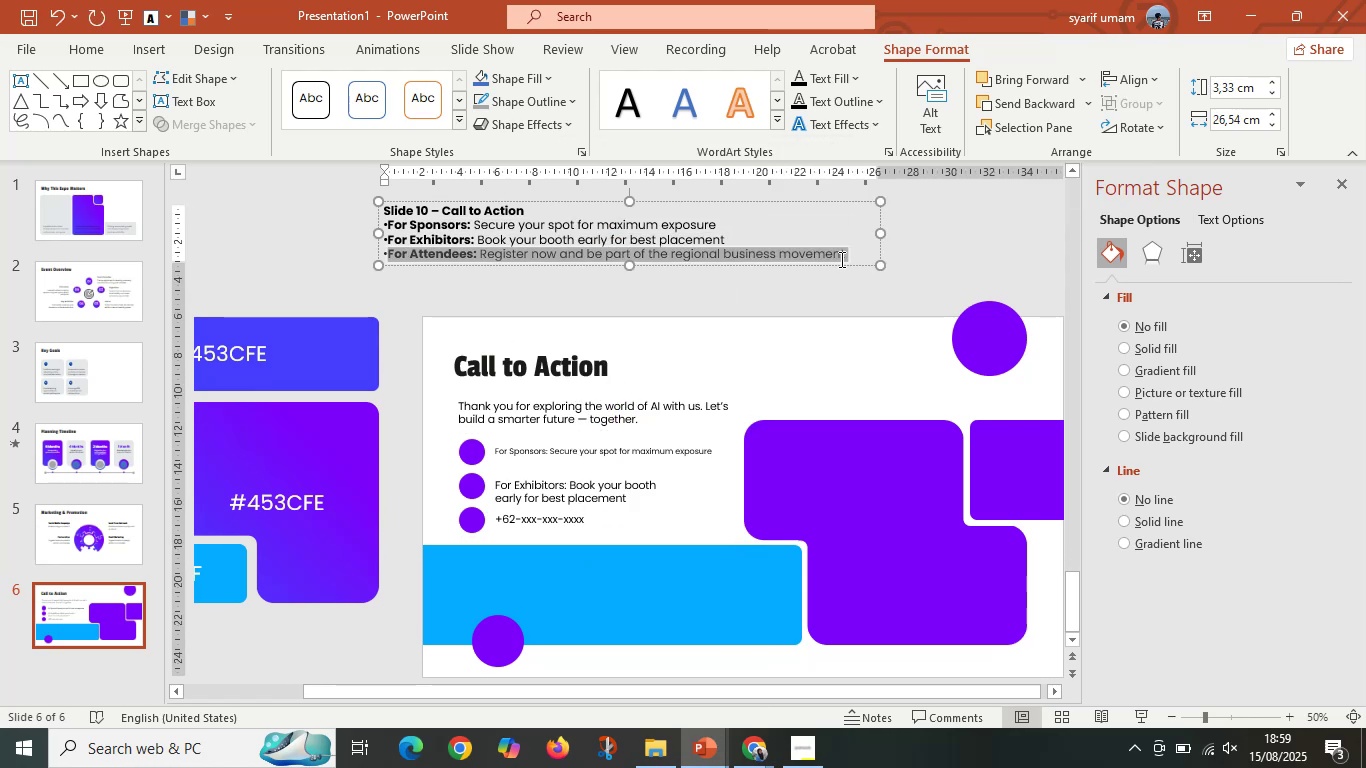 
key(Control+C)
 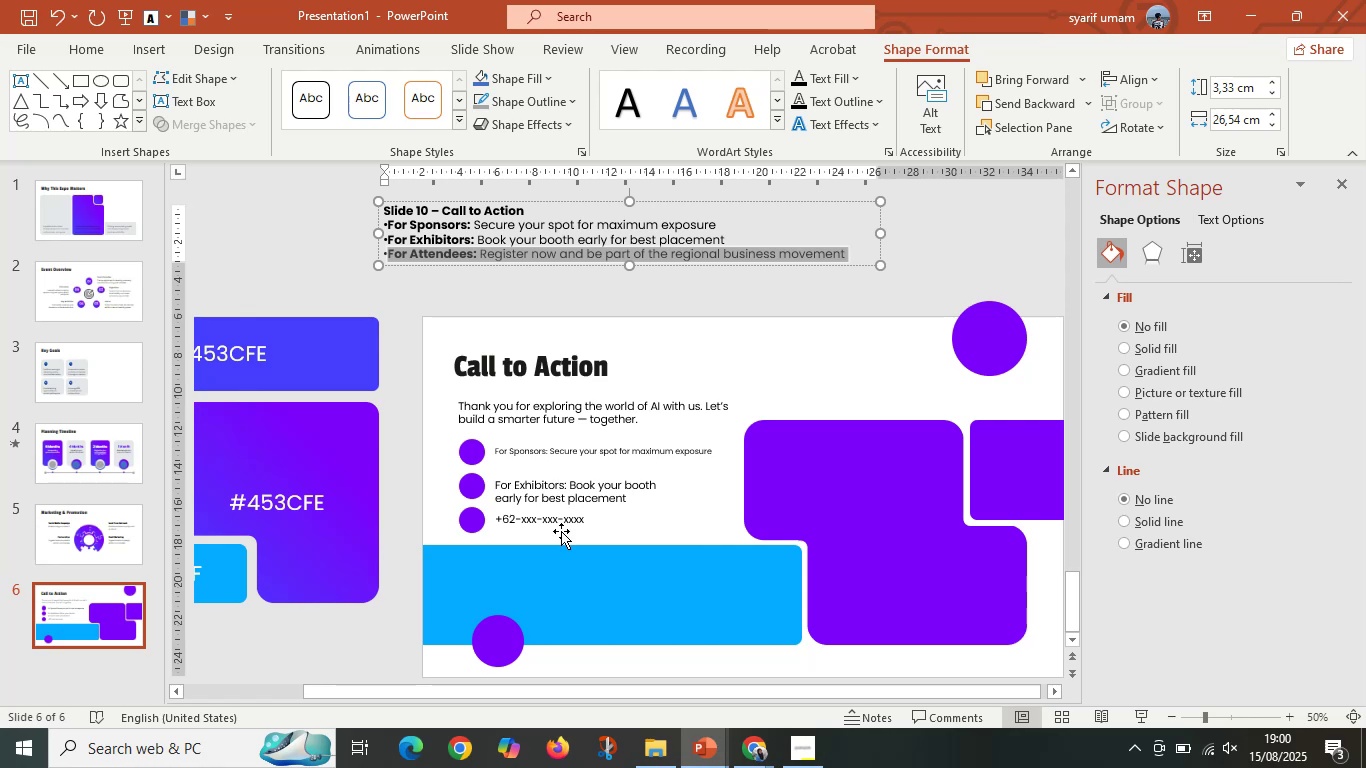 
left_click([569, 520])
 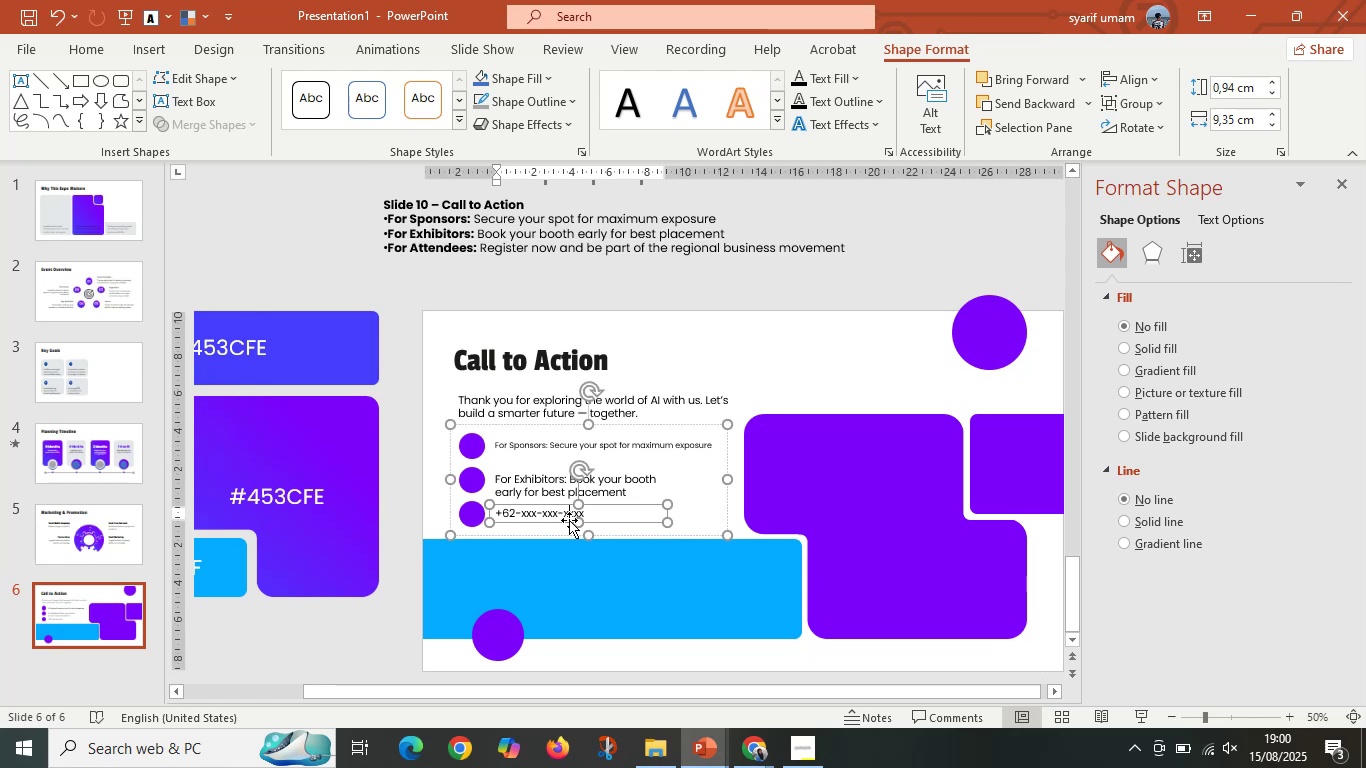 
key(Control+A)
 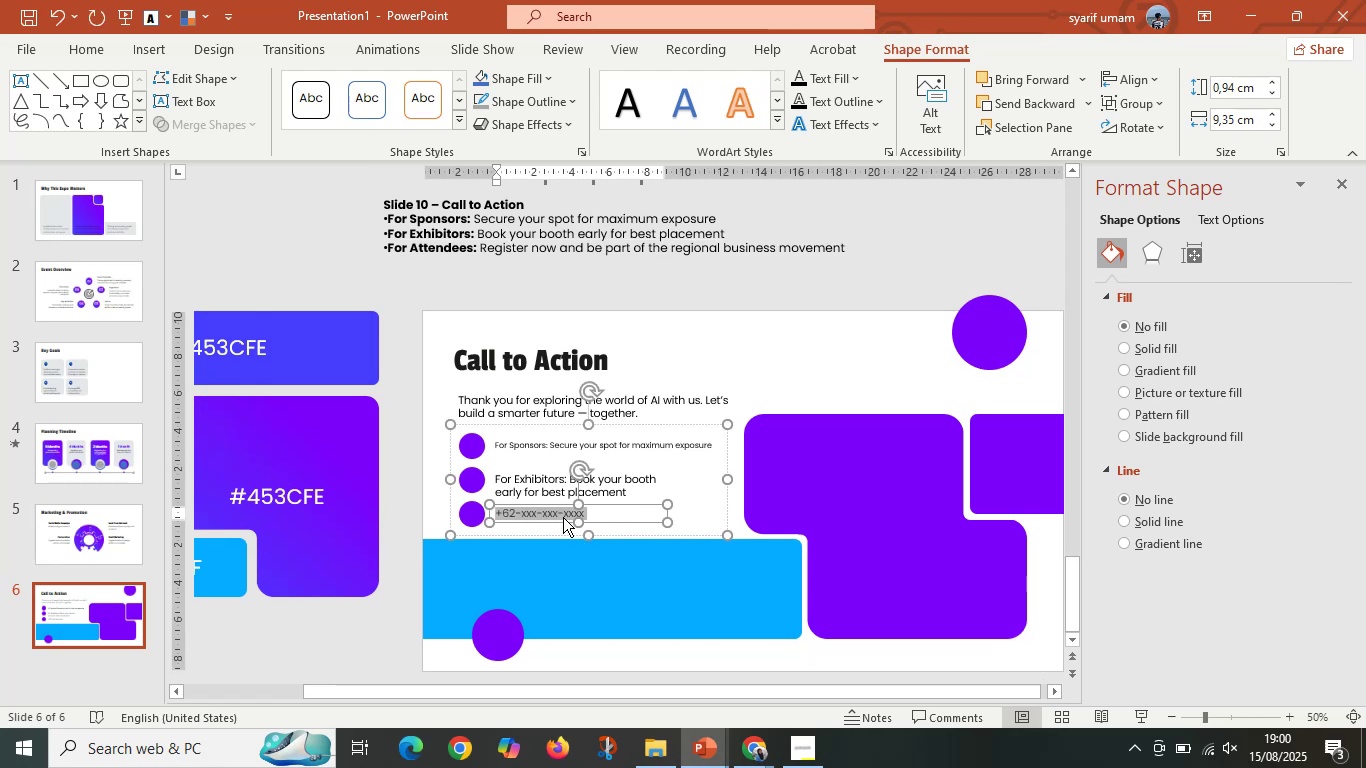 
right_click([563, 517])
 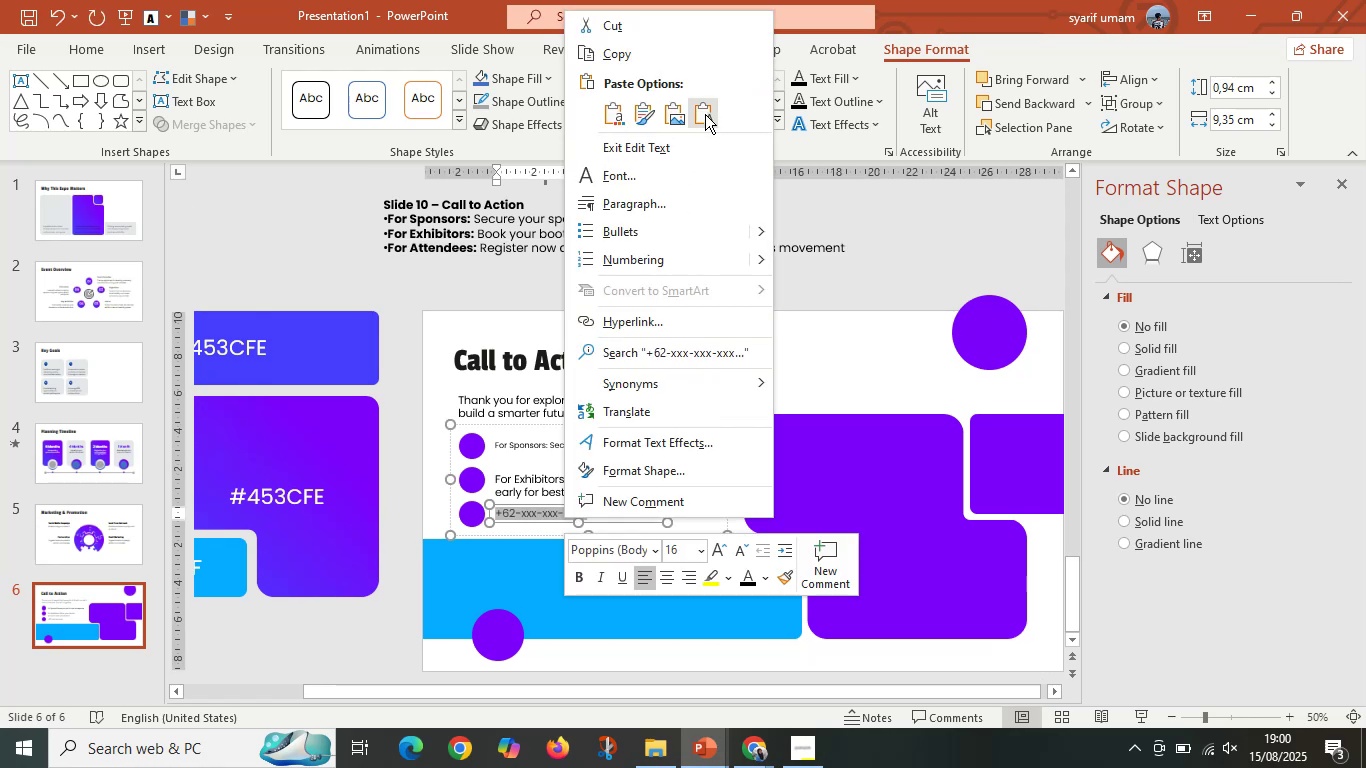 
hold_key(key=ControlLeft, duration=0.41)
scroll: coordinate [687, 535], scroll_direction: up, amount: 3.0
 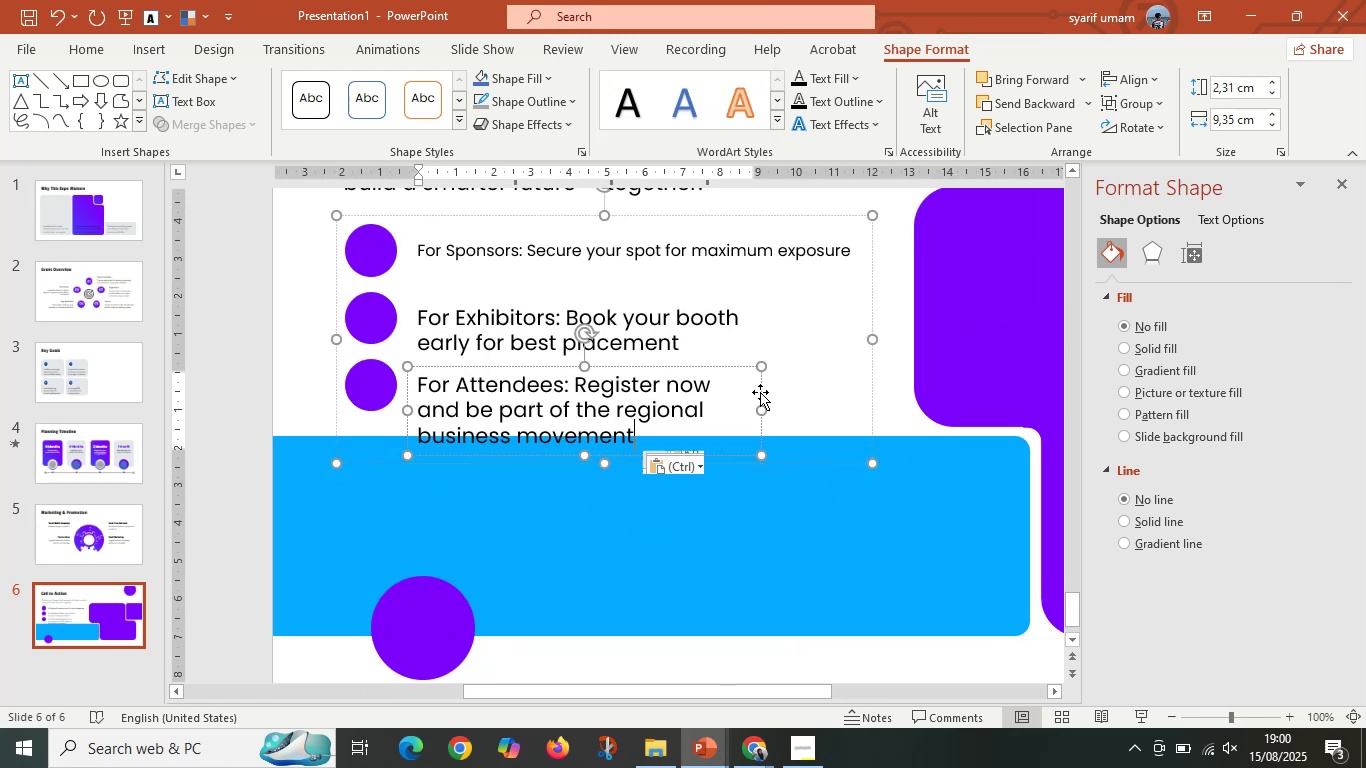 
left_click_drag(start_coordinate=[759, 408], to_coordinate=[884, 409])
 